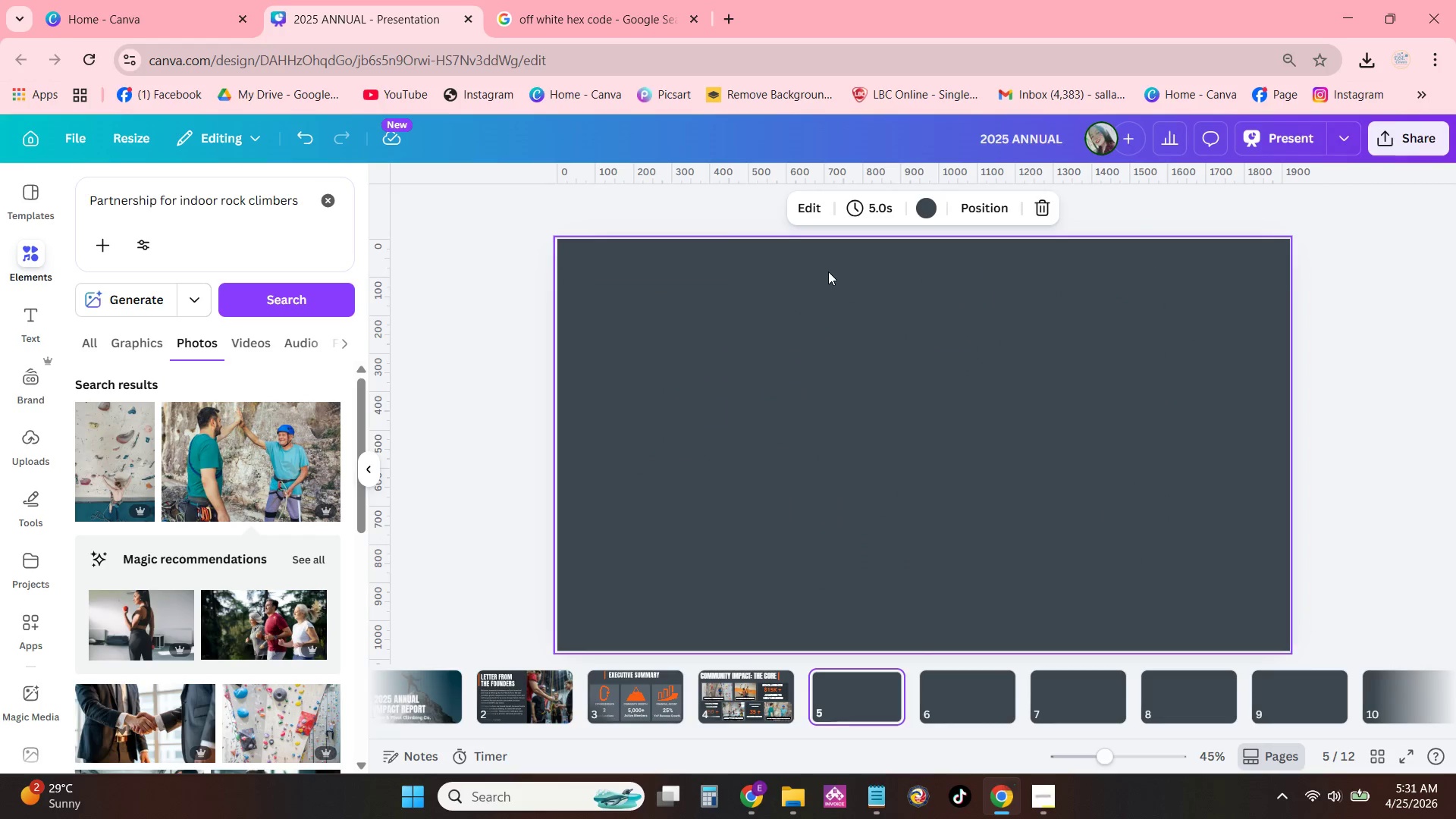 
key(Control+ControlLeft)
 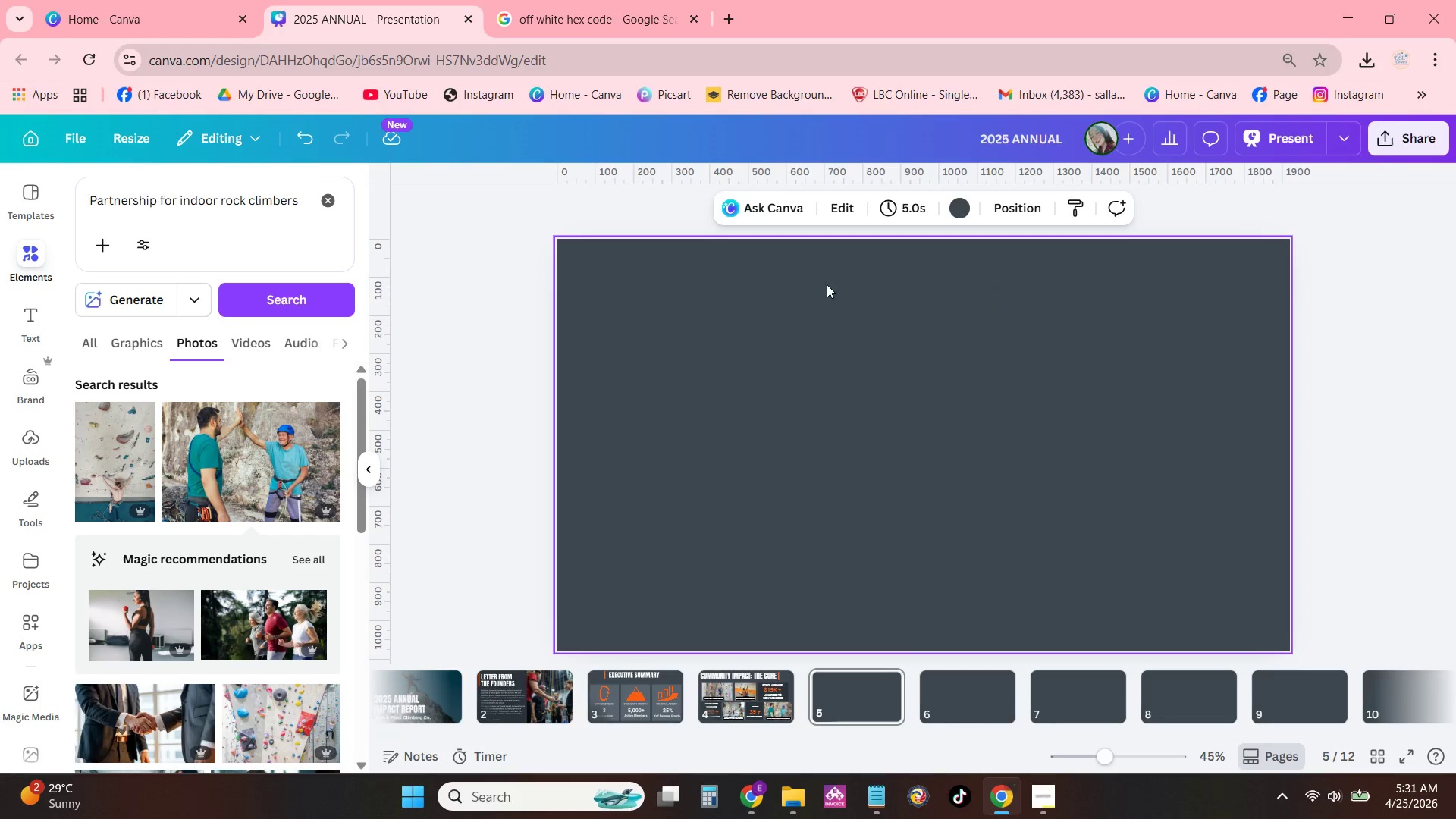 
key(Control+V)
 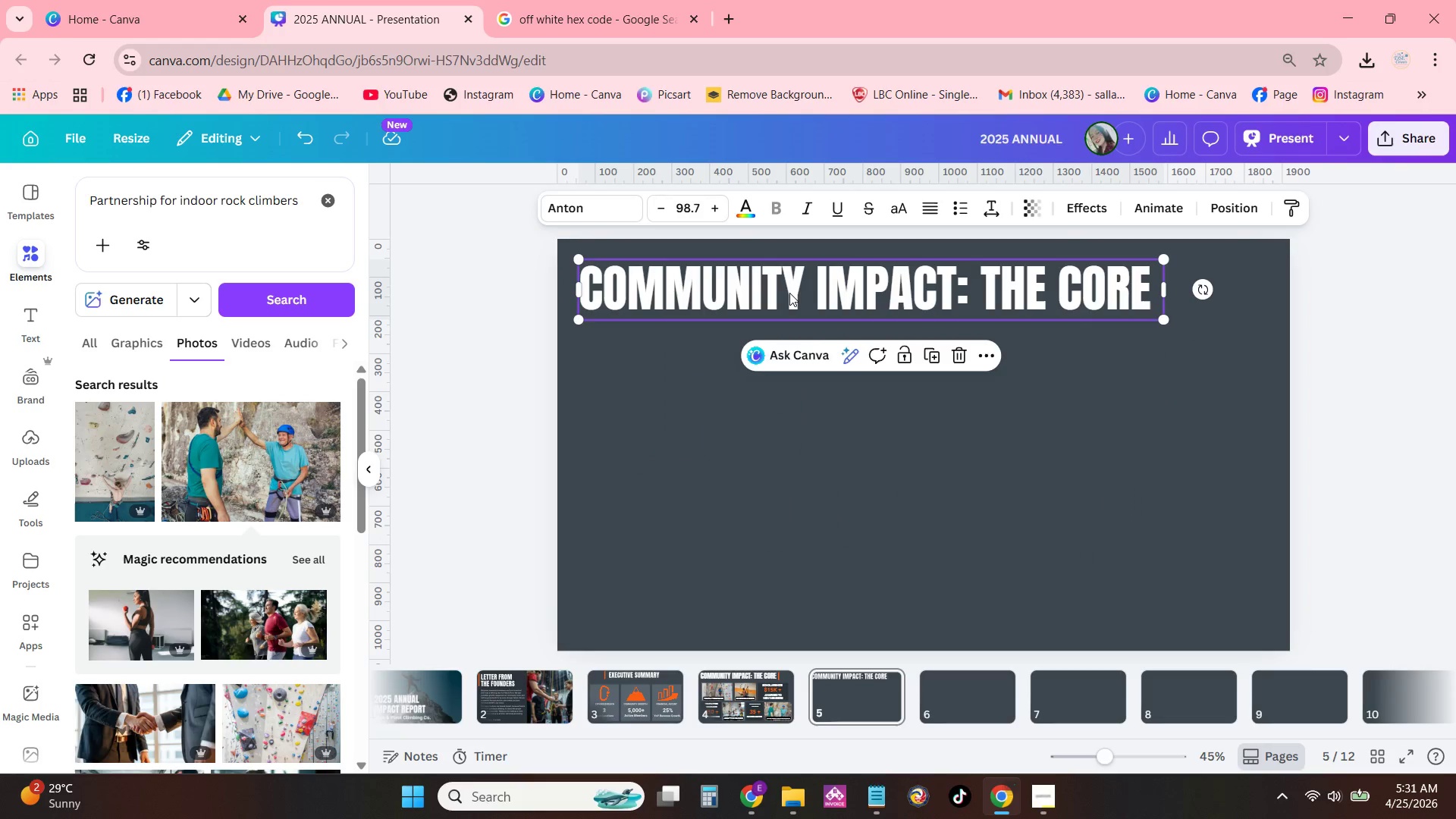 
double_click([789, 293])
 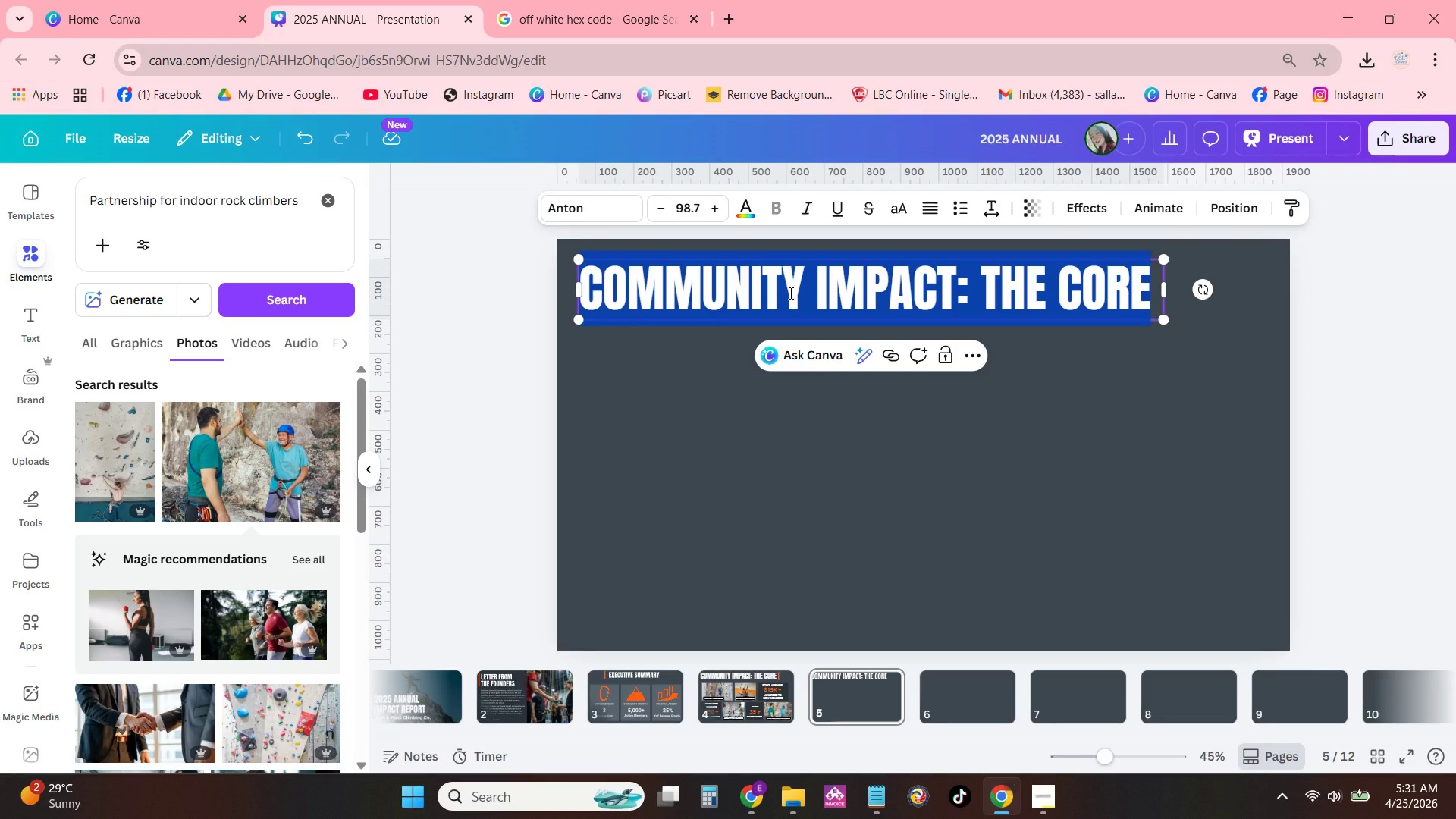 
type(THE)
key(Backspace)
key(Backspace)
type(he Ascent: Mmebership)
key(Backspace)
key(Backspace)
type(embership Trajectory)
 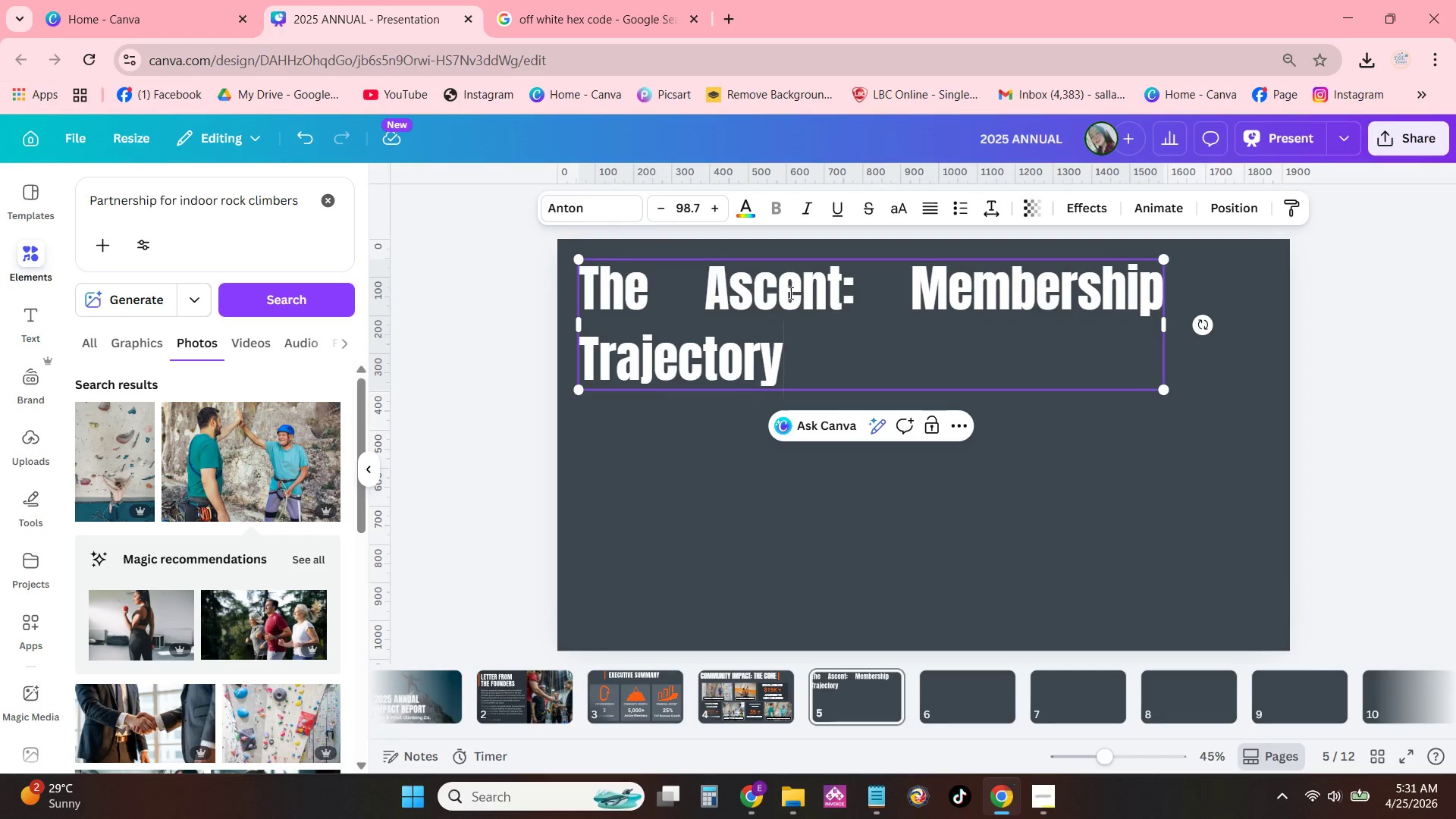 
left_click_drag(start_coordinate=[1166, 325], to_coordinate=[1327, 321])
 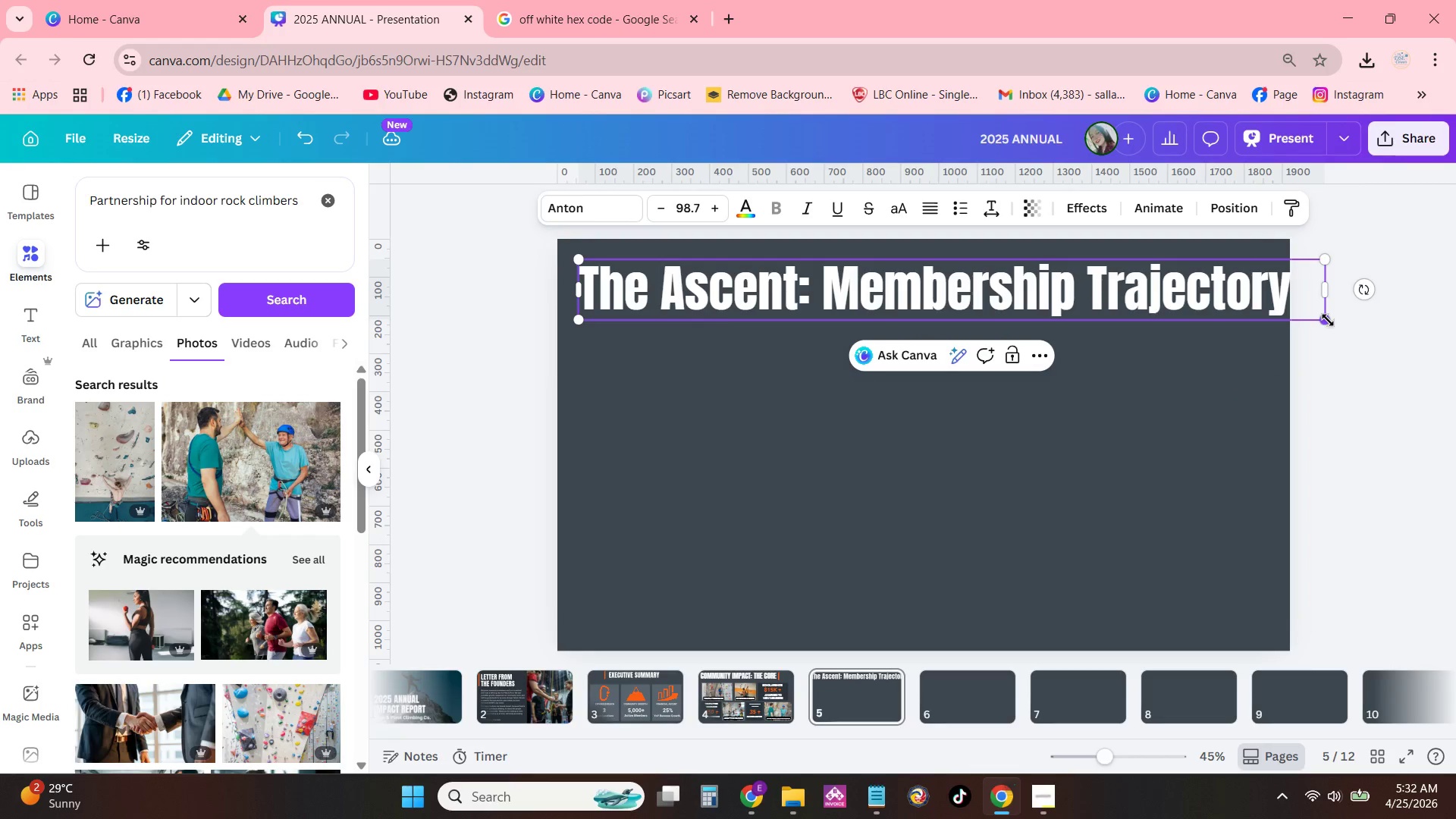 
left_click_drag(start_coordinate=[1328, 320], to_coordinate=[1238, 314])
 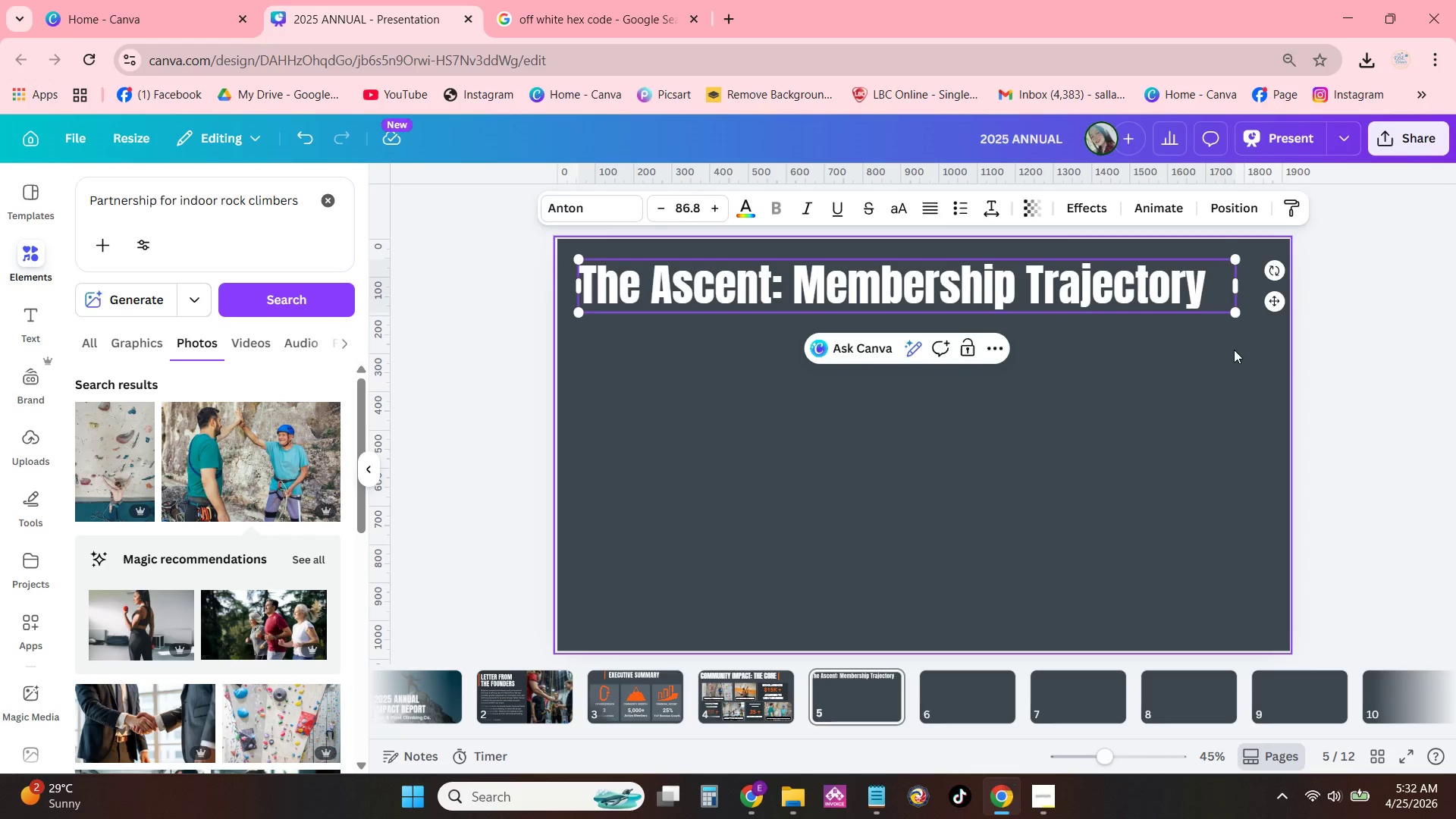 
left_click([1234, 350])
 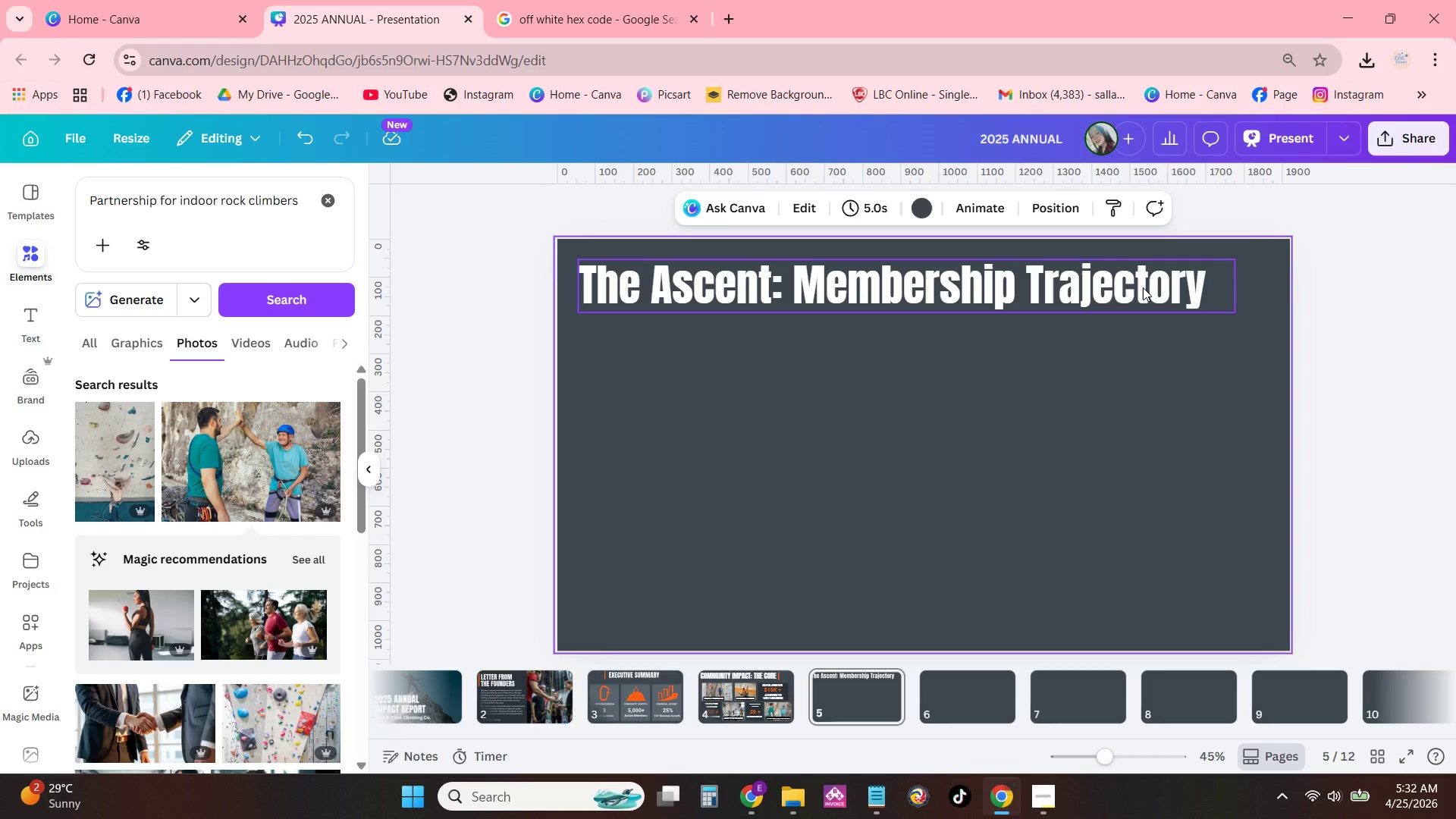 
left_click_drag(start_coordinate=[1143, 287], to_coordinate=[1159, 293])
 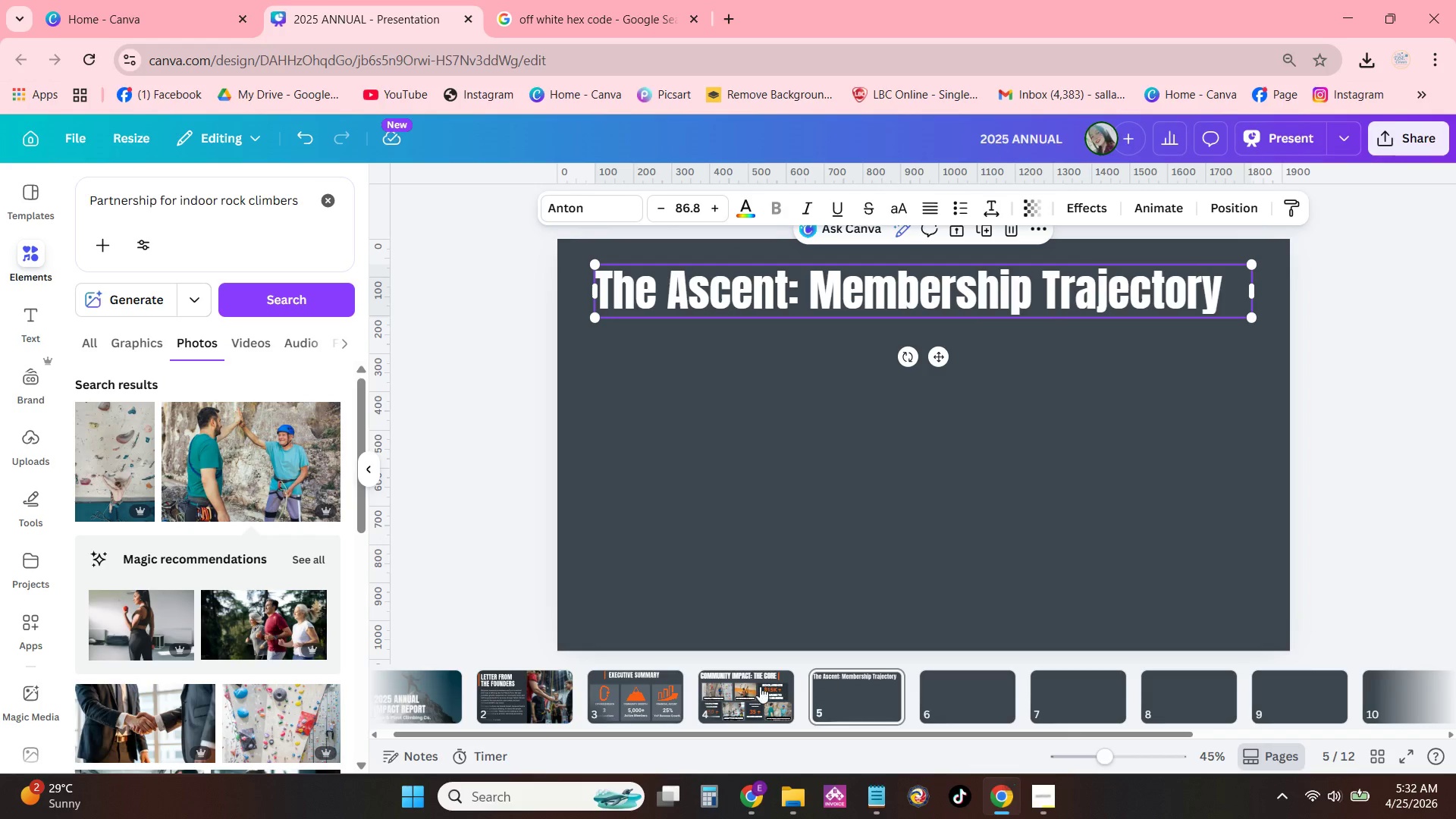 
left_click([720, 695])
 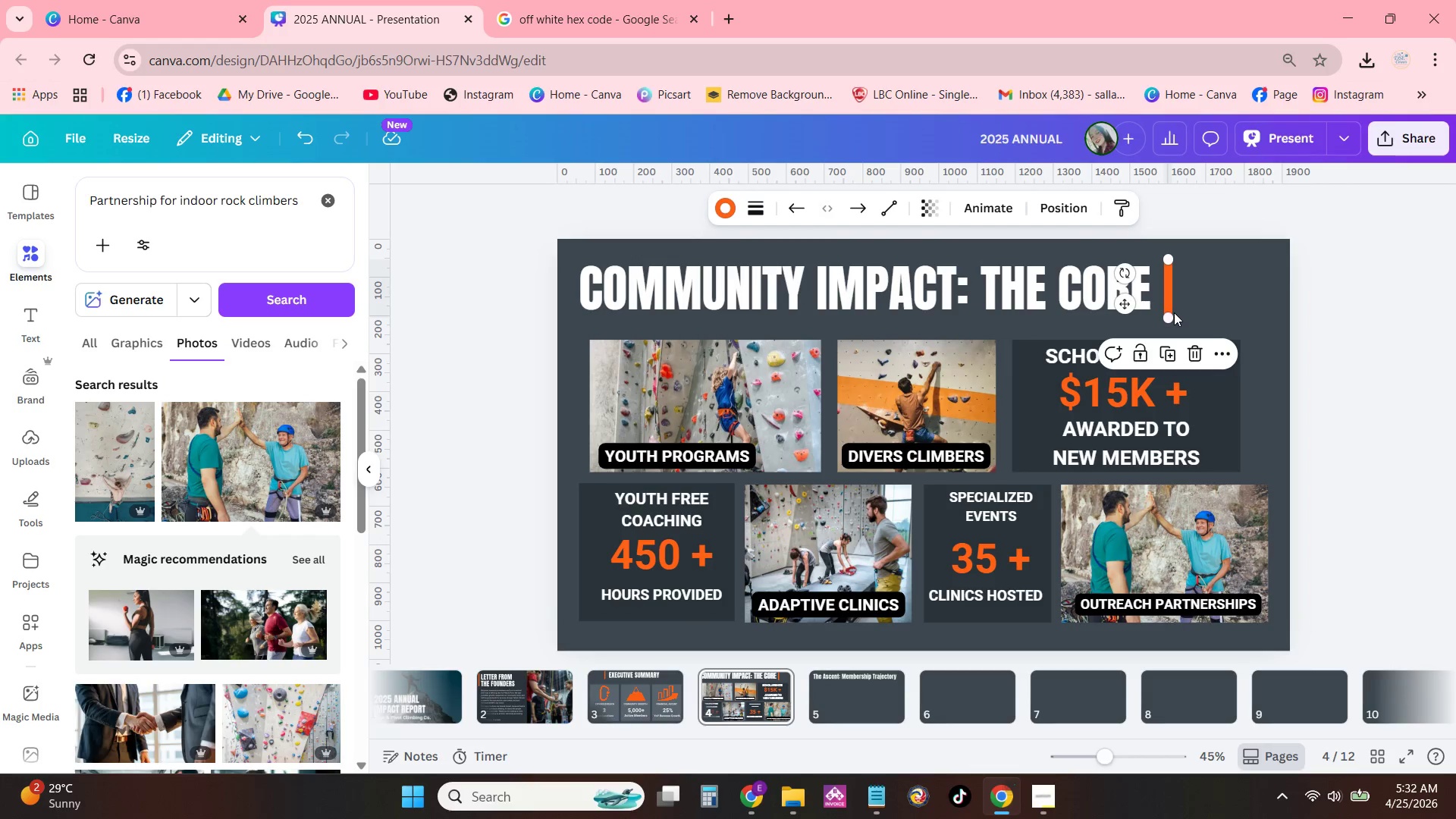 
key(Control+C)
 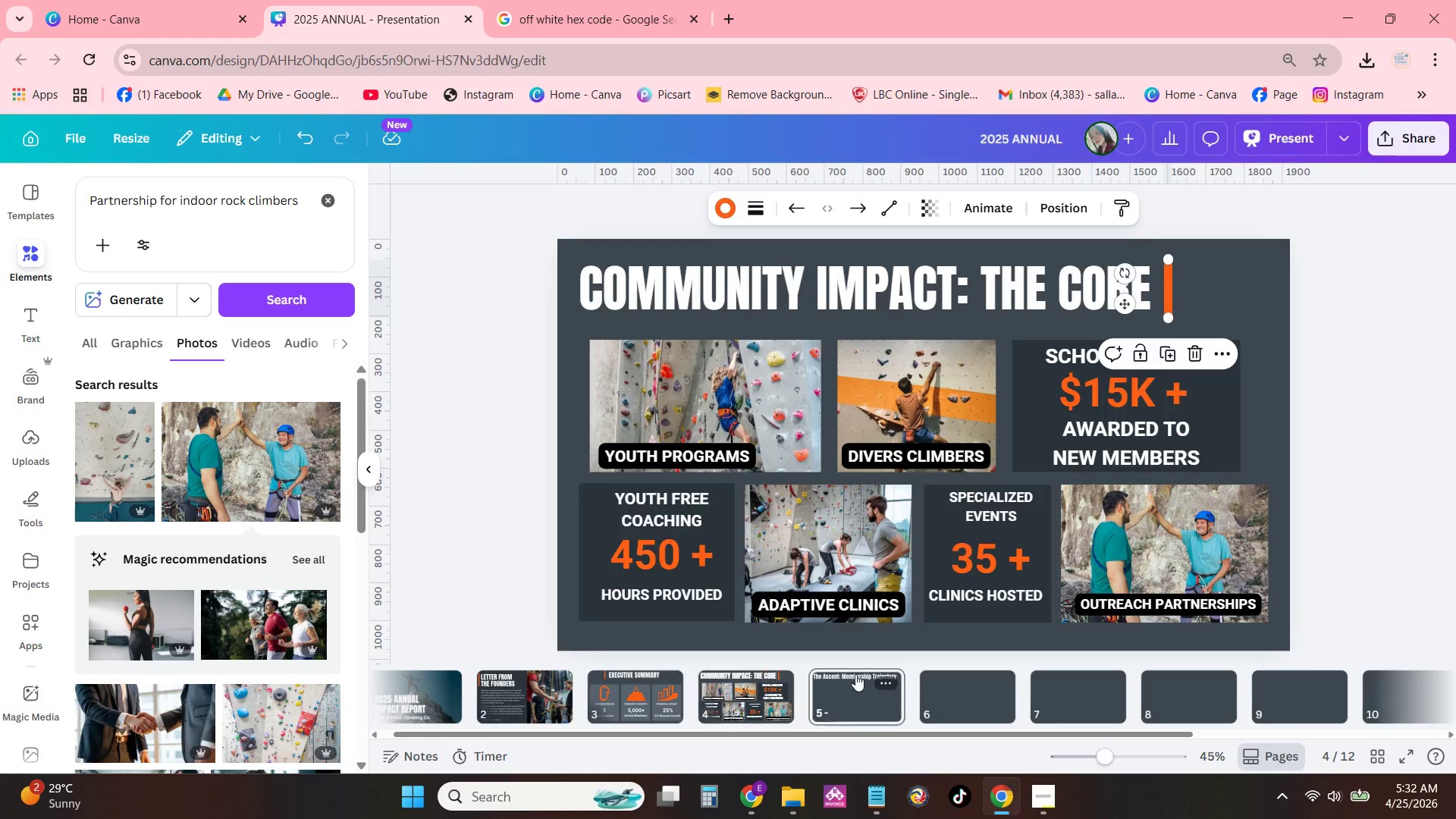 
double_click([885, 520])
 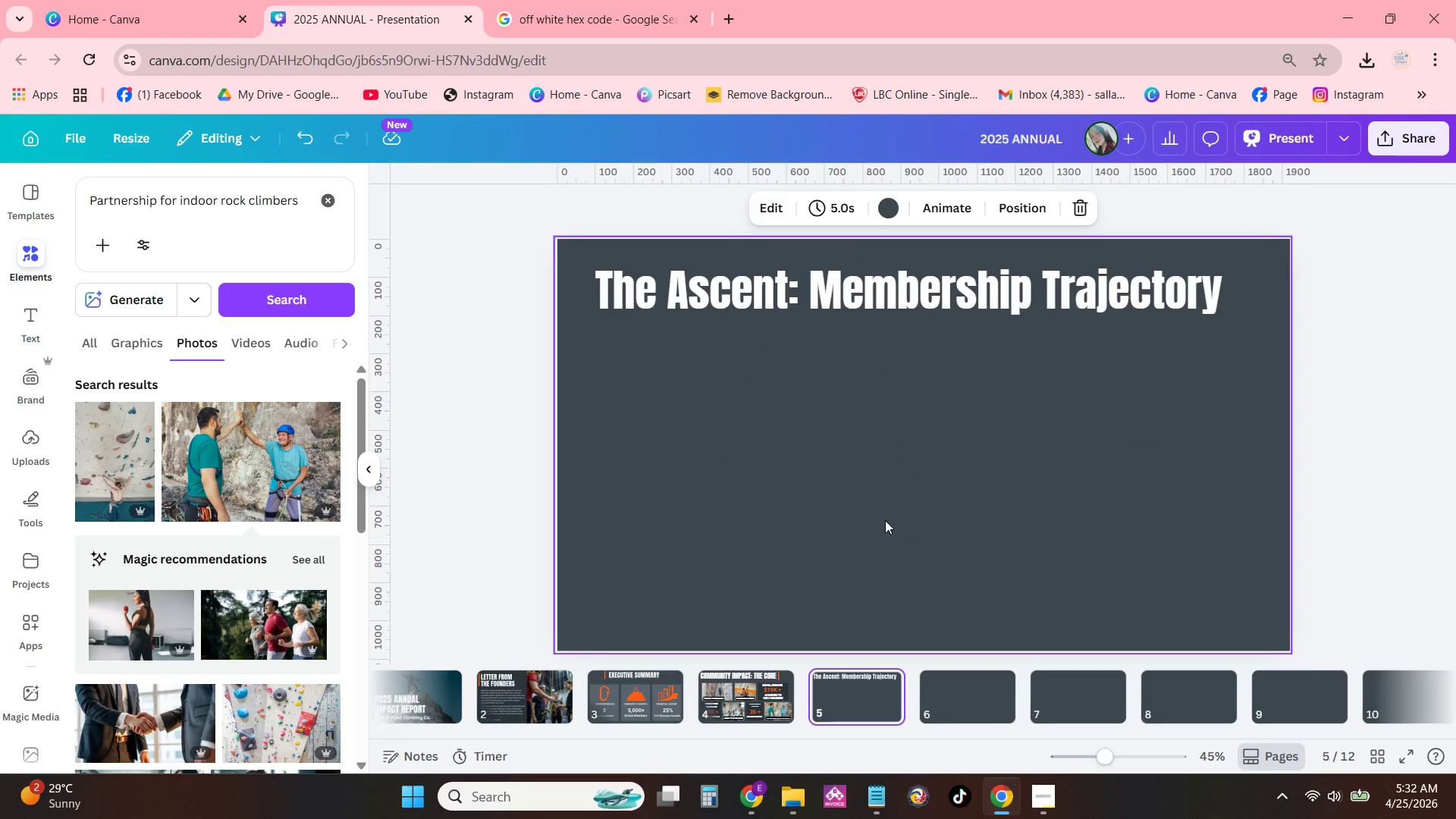 
key(Control+ControlLeft)
 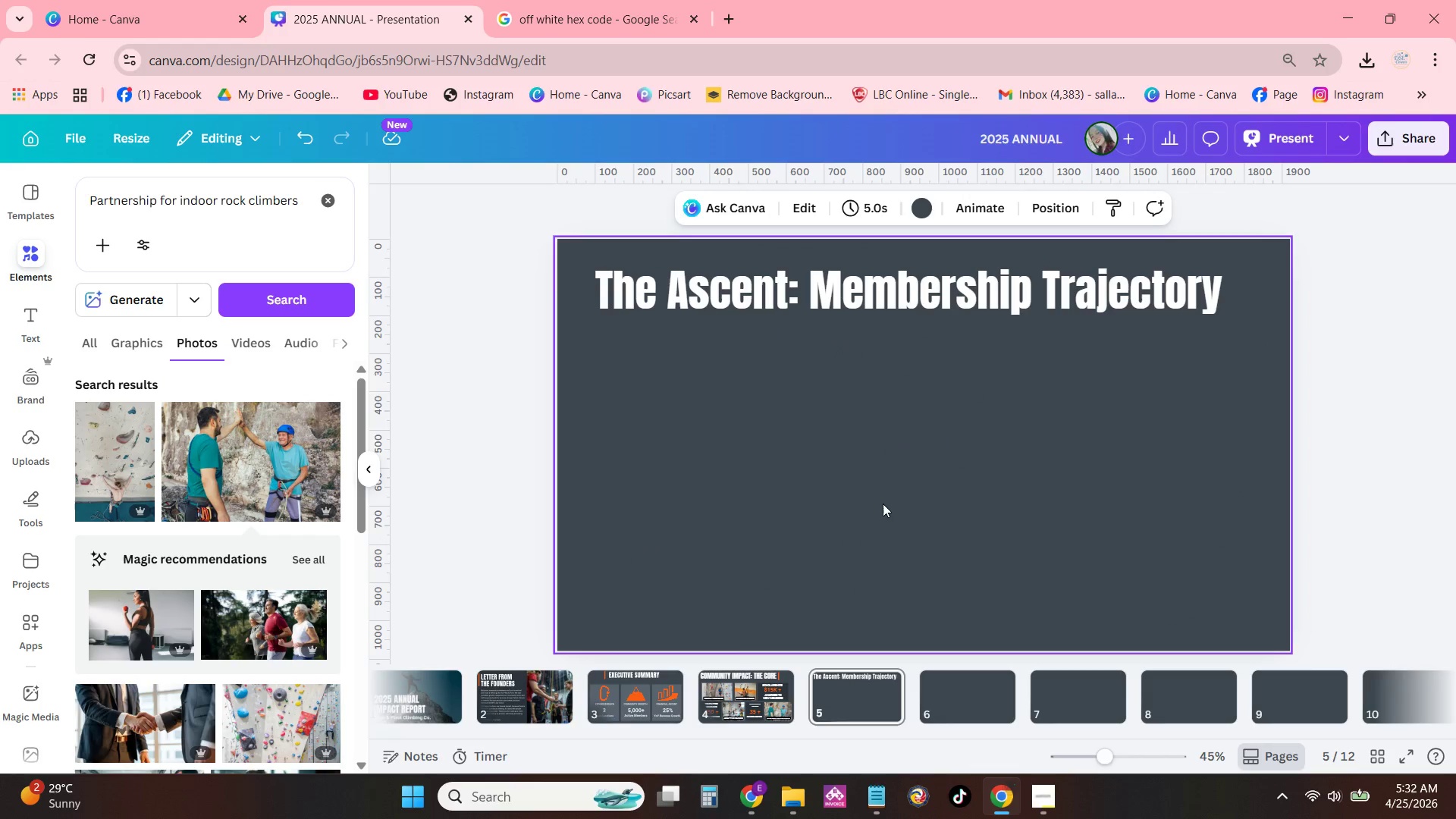 
key(Control+V)
 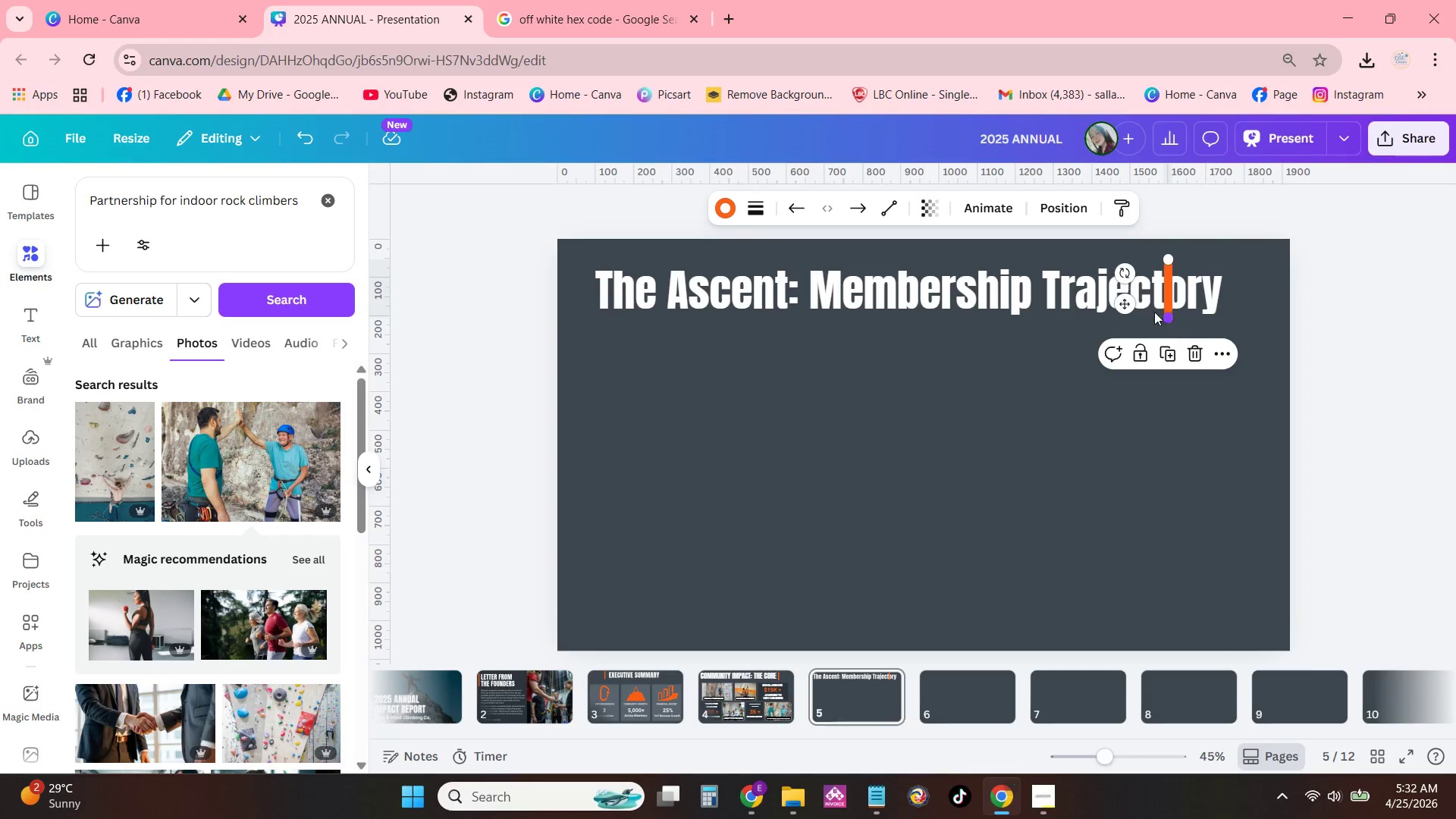 
left_click_drag(start_coordinate=[1128, 303], to_coordinate=[541, 304])
 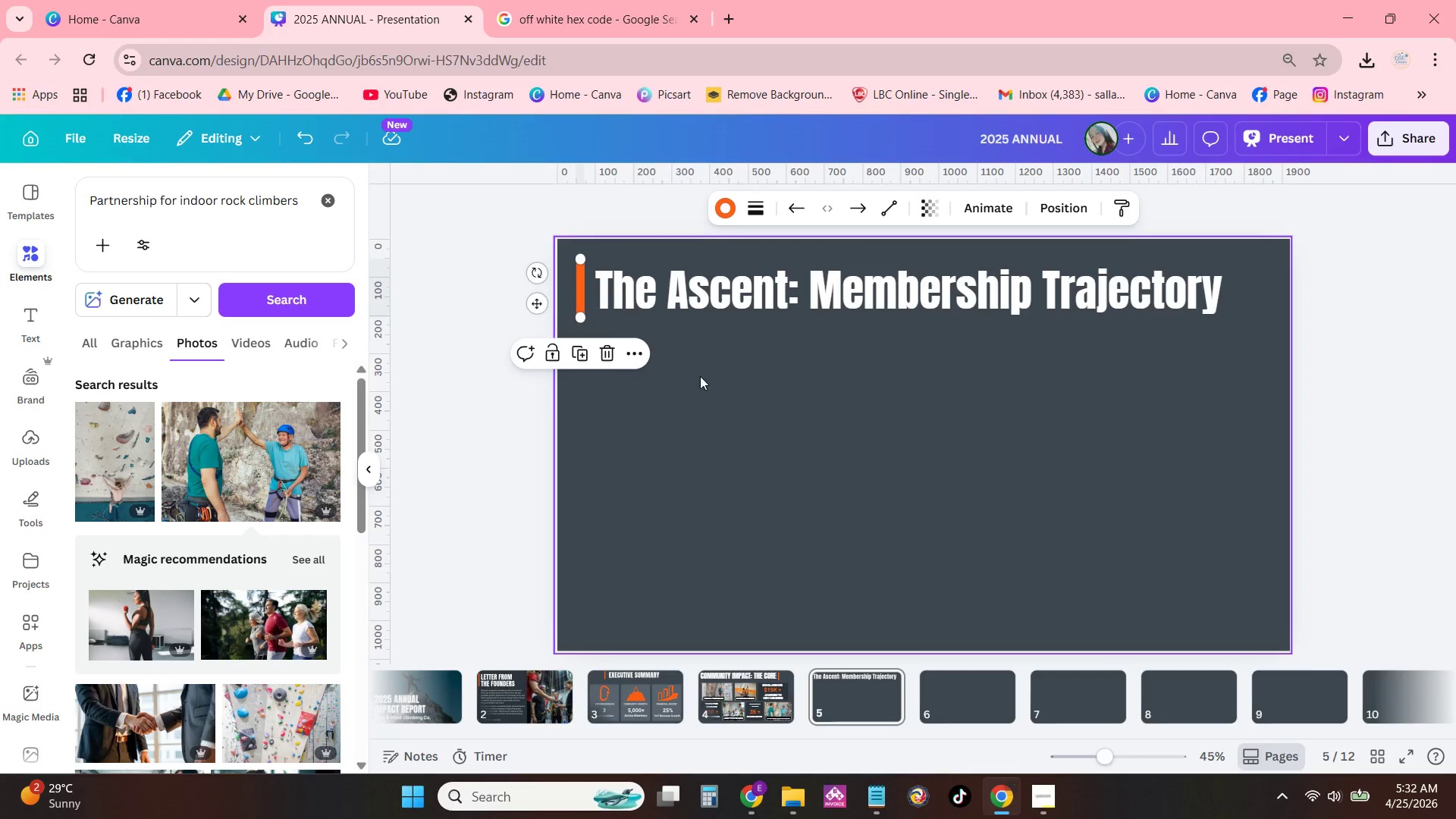 
left_click([730, 395])
 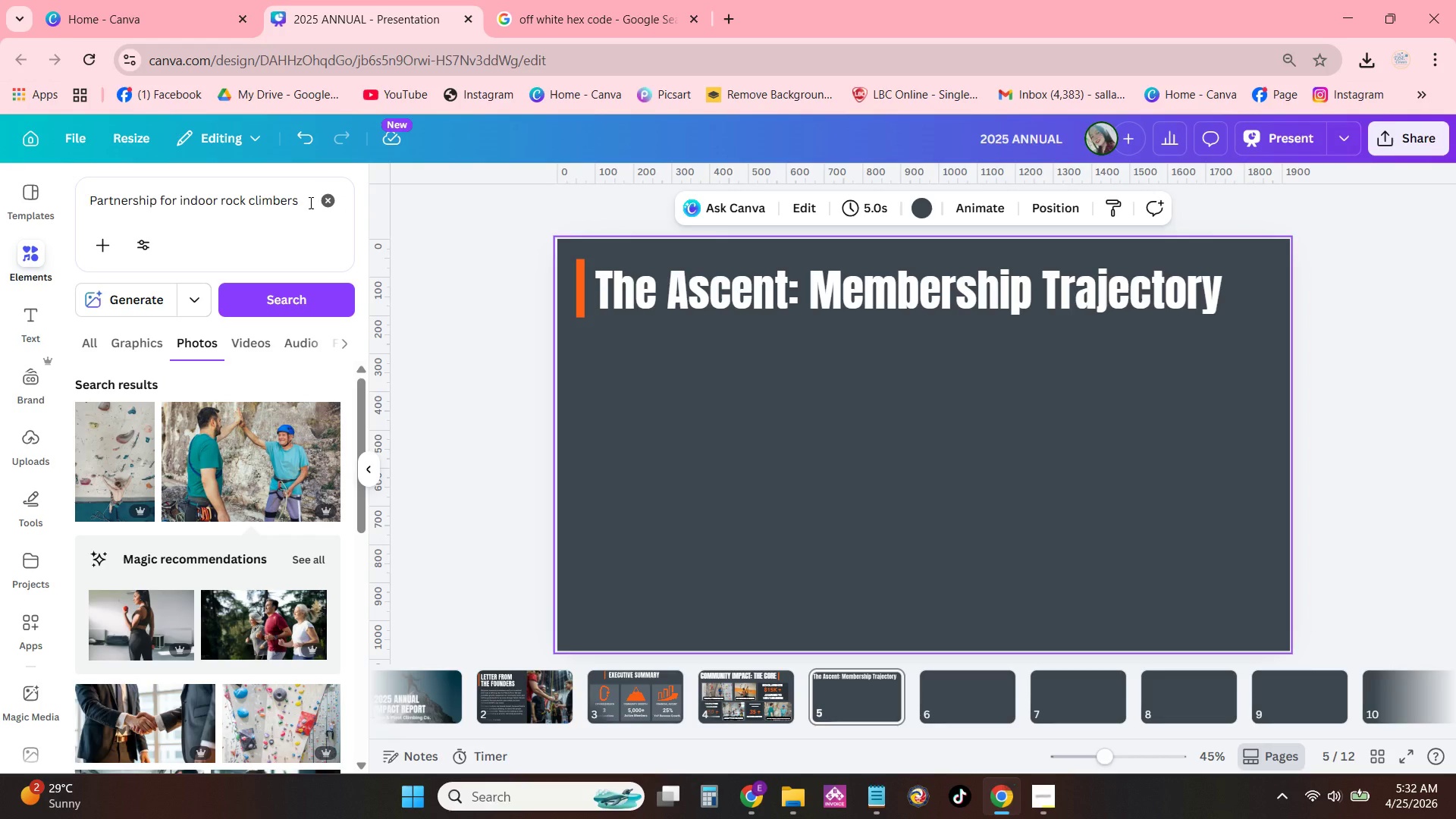 
double_click([327, 199])
 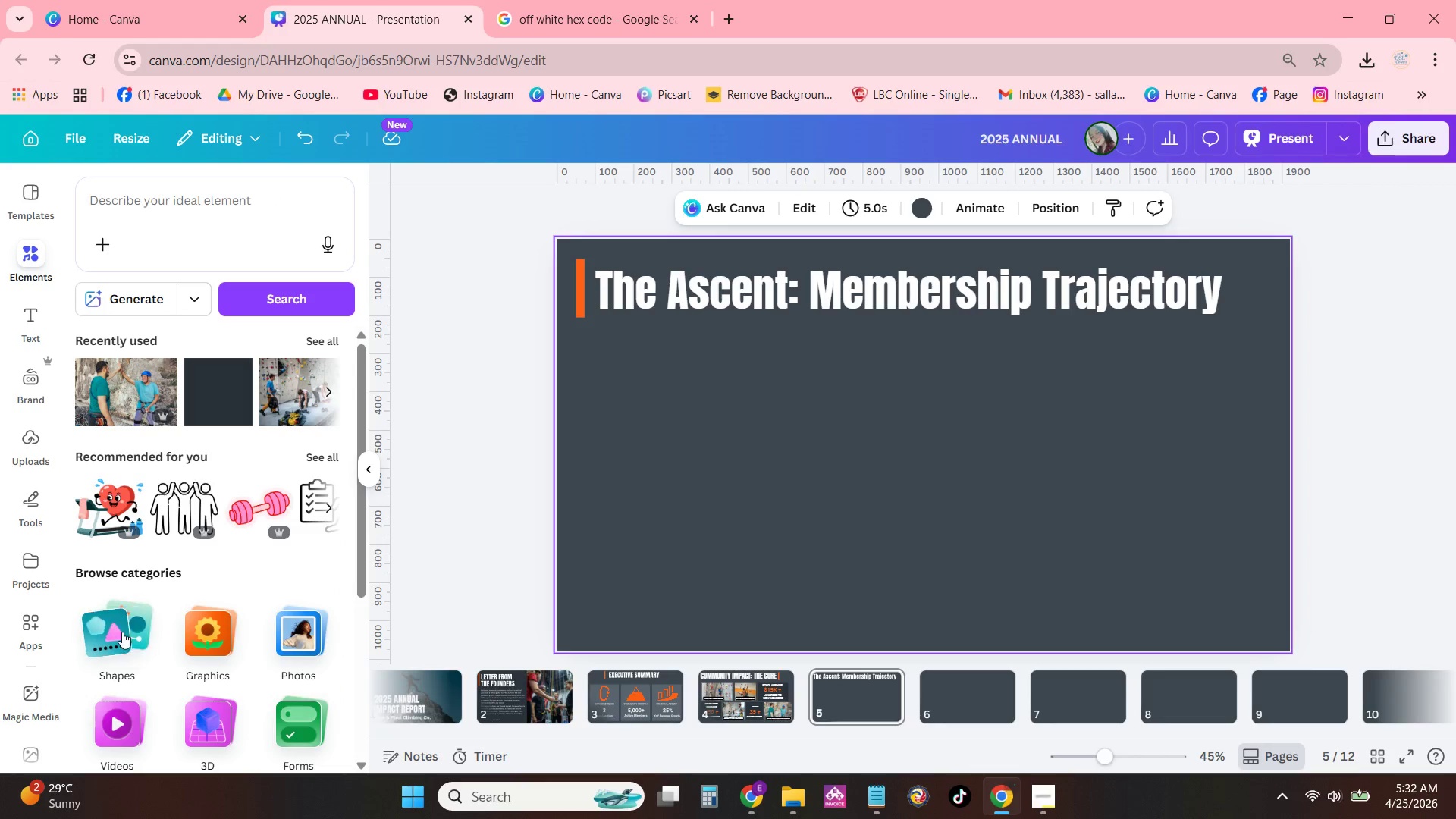 
scroll: coordinate [292, 537], scroll_direction: down, amount: 3.0
 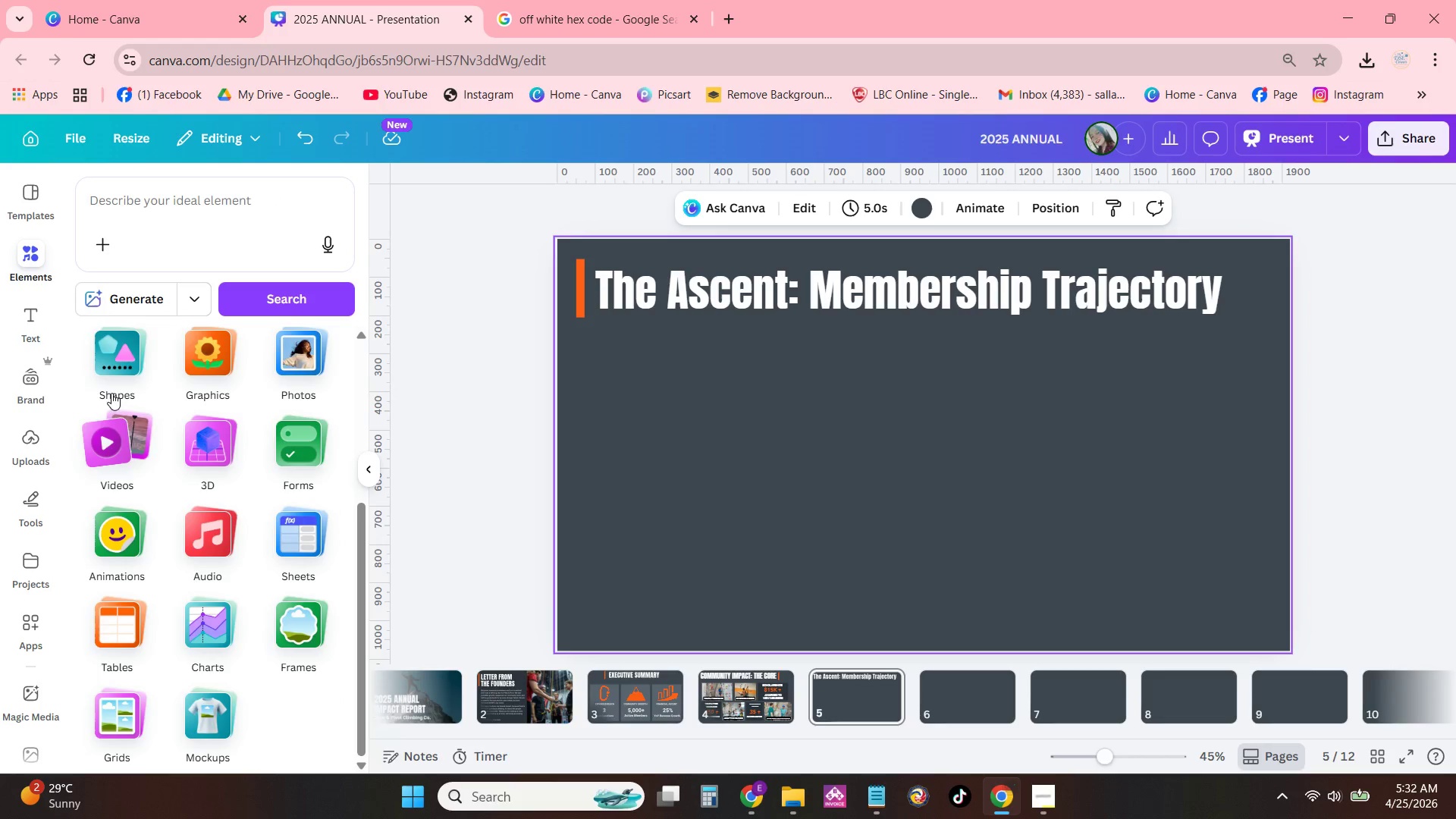 
left_click([218, 635])
 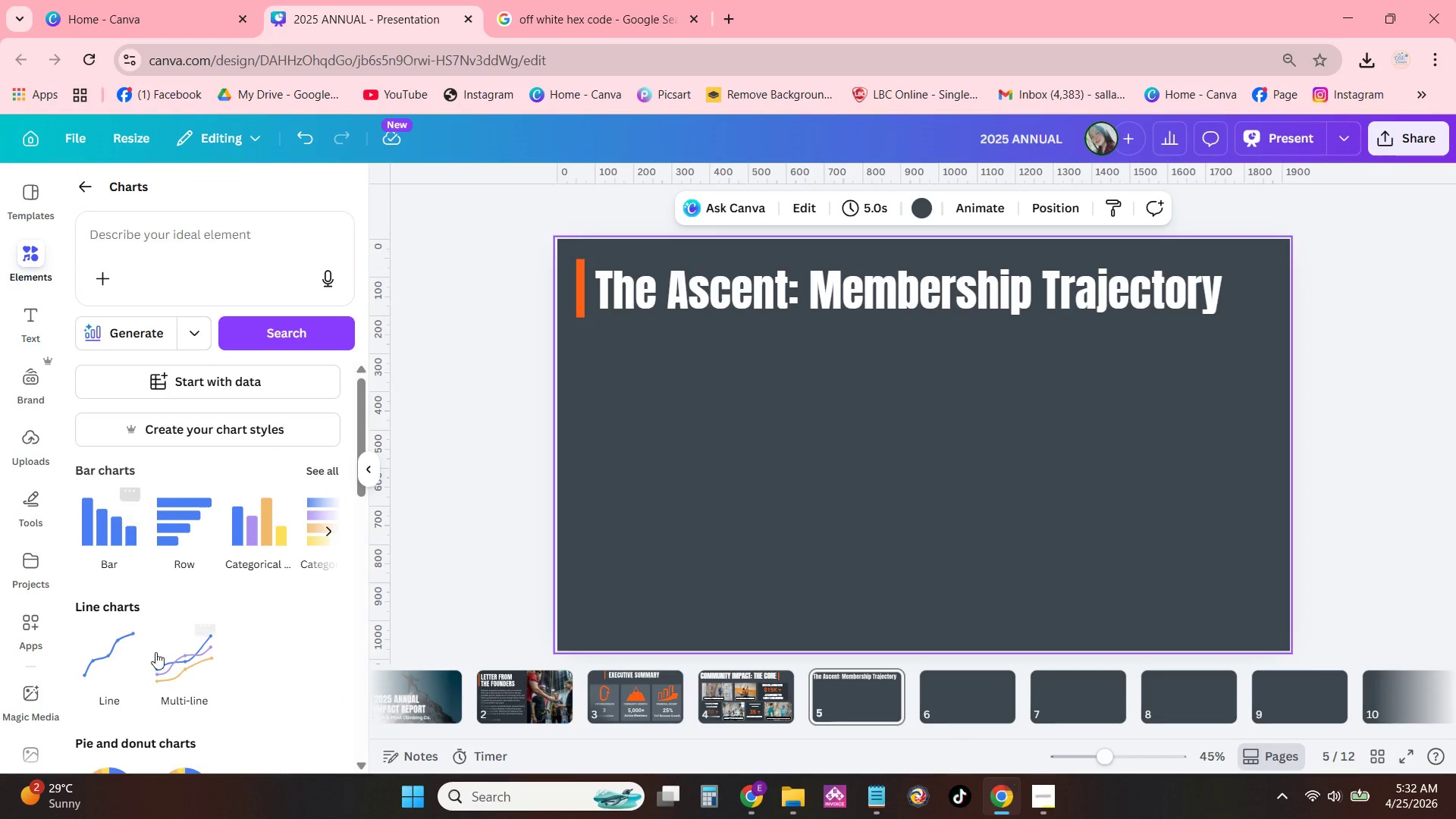 
left_click([105, 660])
 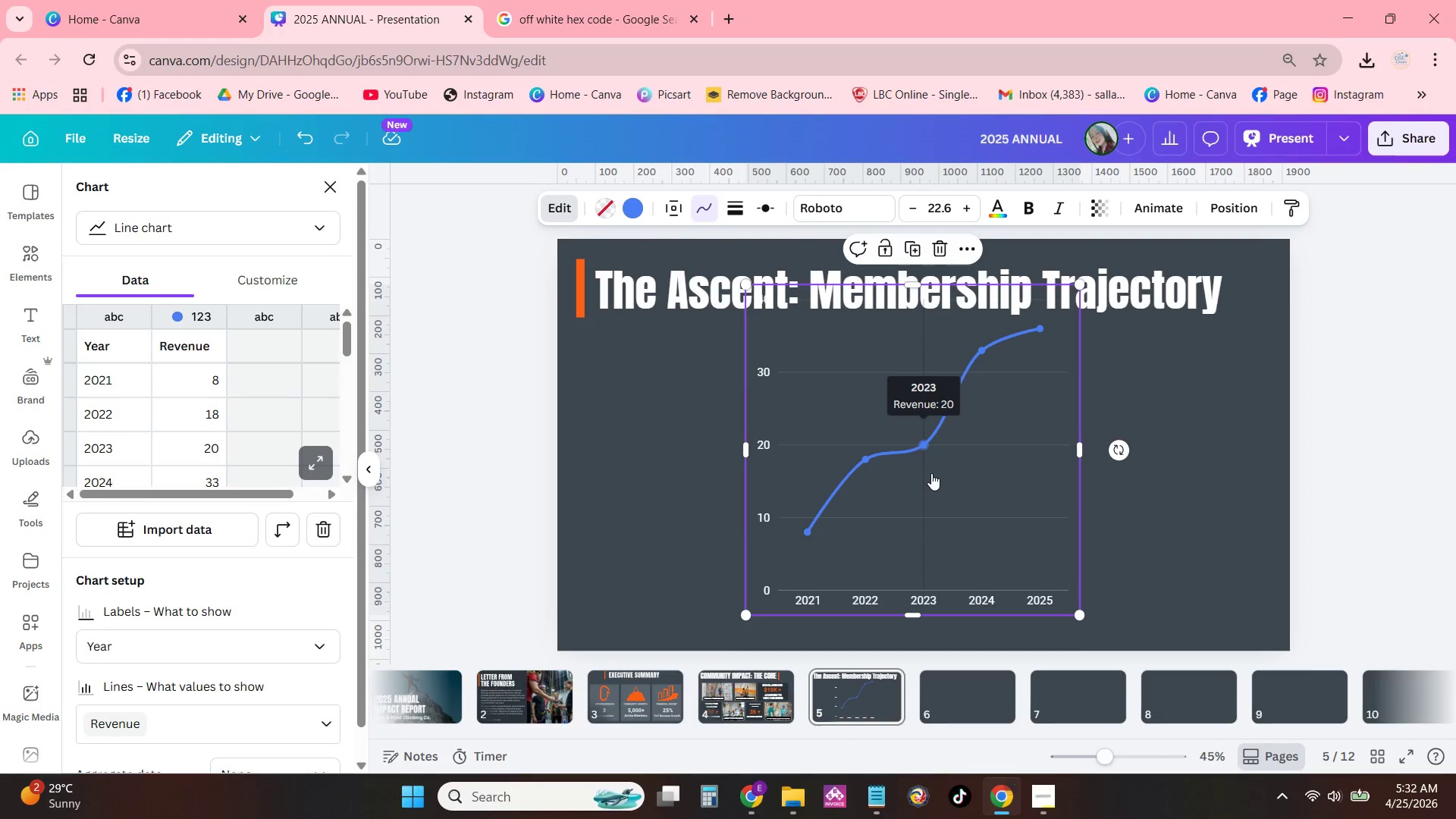 
left_click_drag(start_coordinate=[924, 472], to_coordinate=[880, 489])
 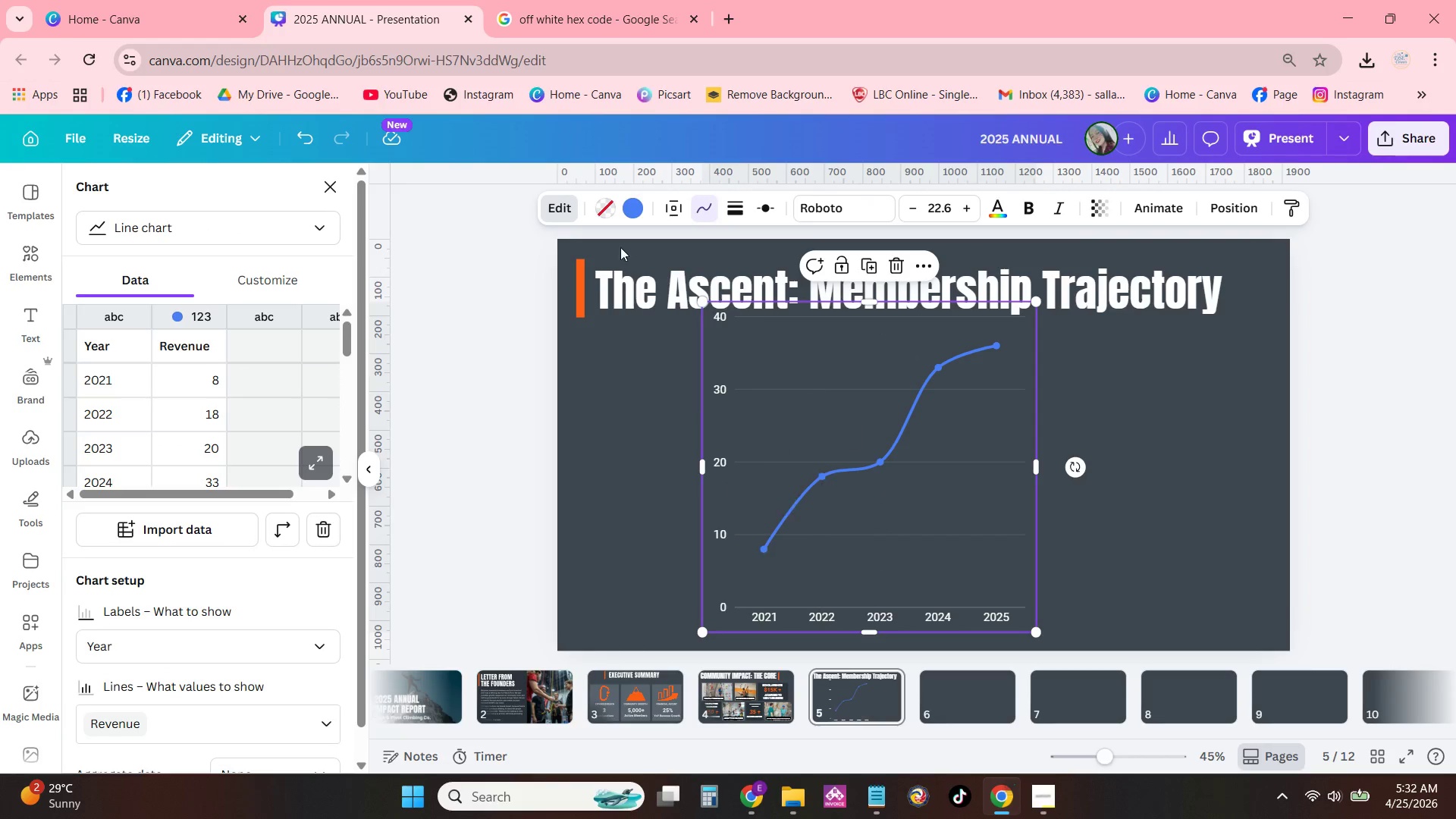 
wait(6.34)
 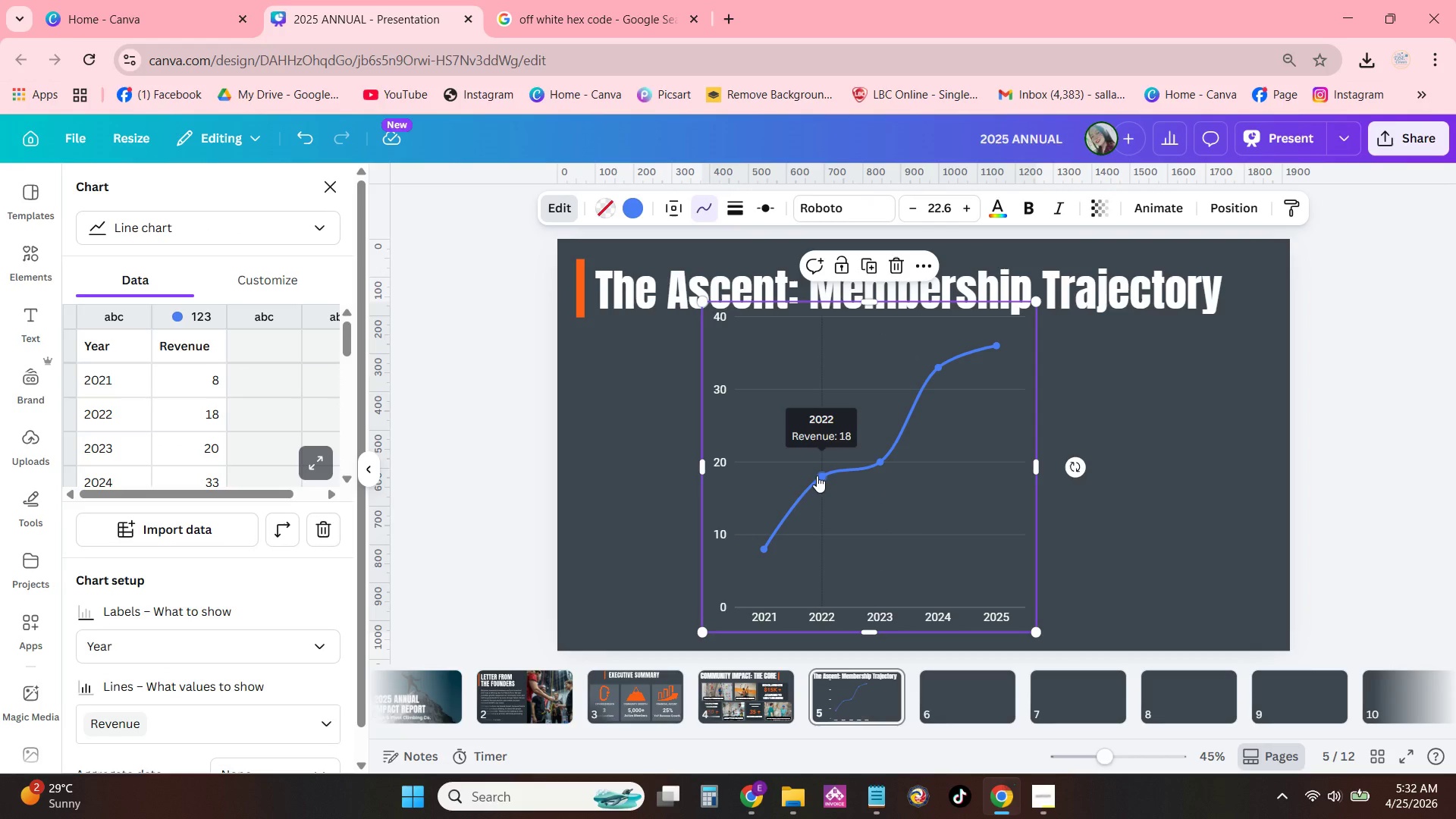 
left_click([102, 386])
 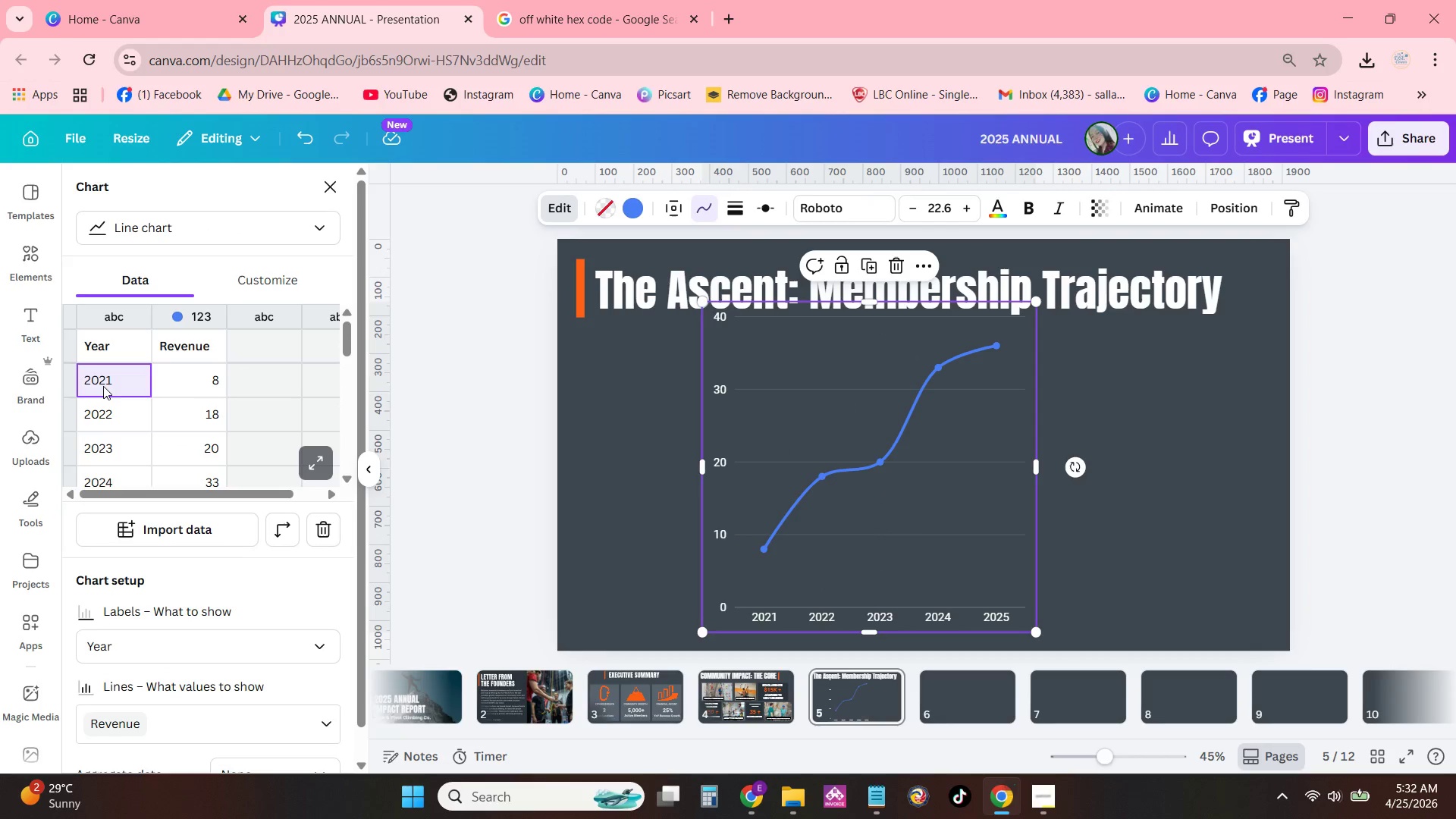 
left_click([107, 386])
 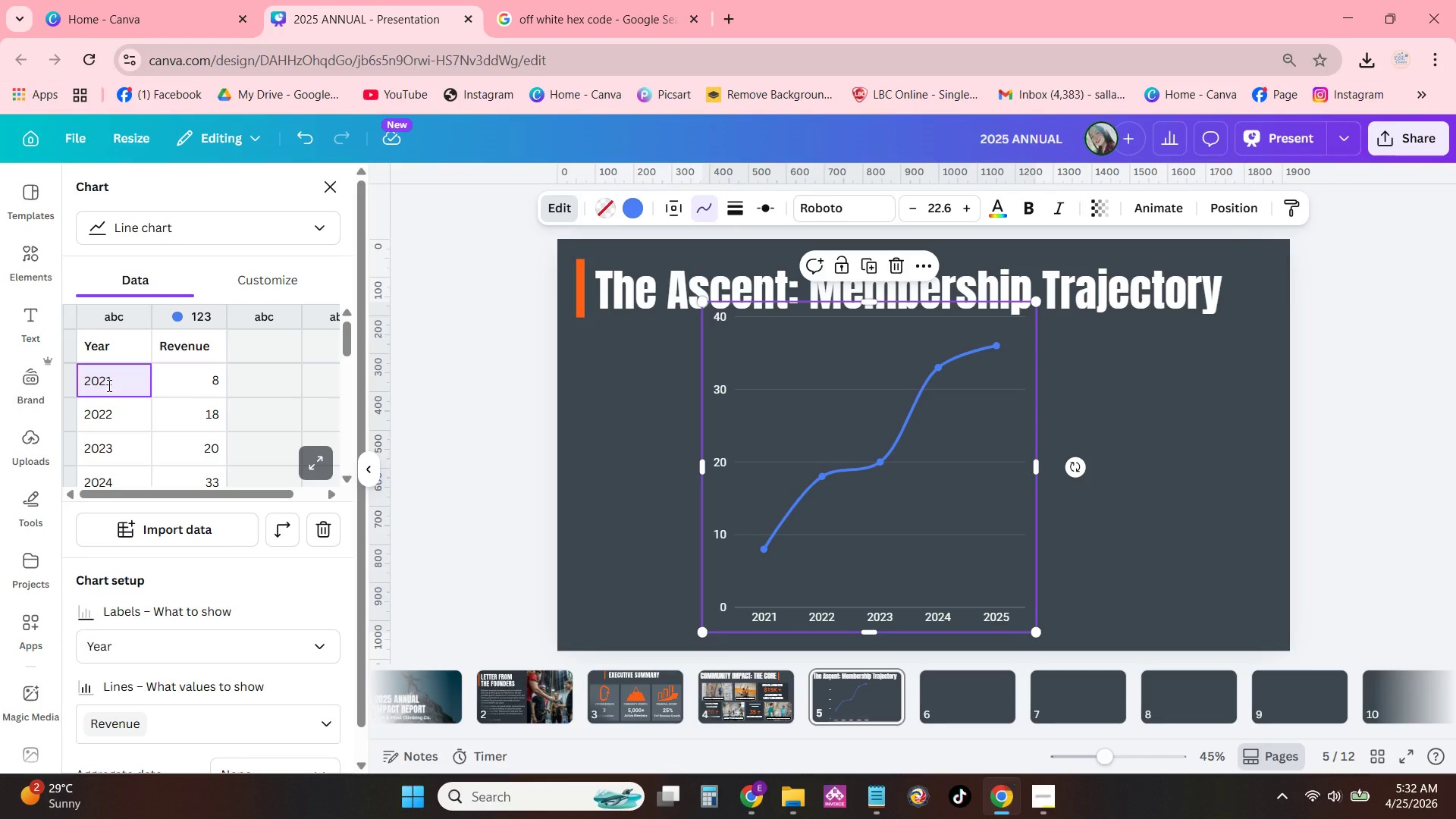 
hold_key(key=Backspace, duration=0.69)
 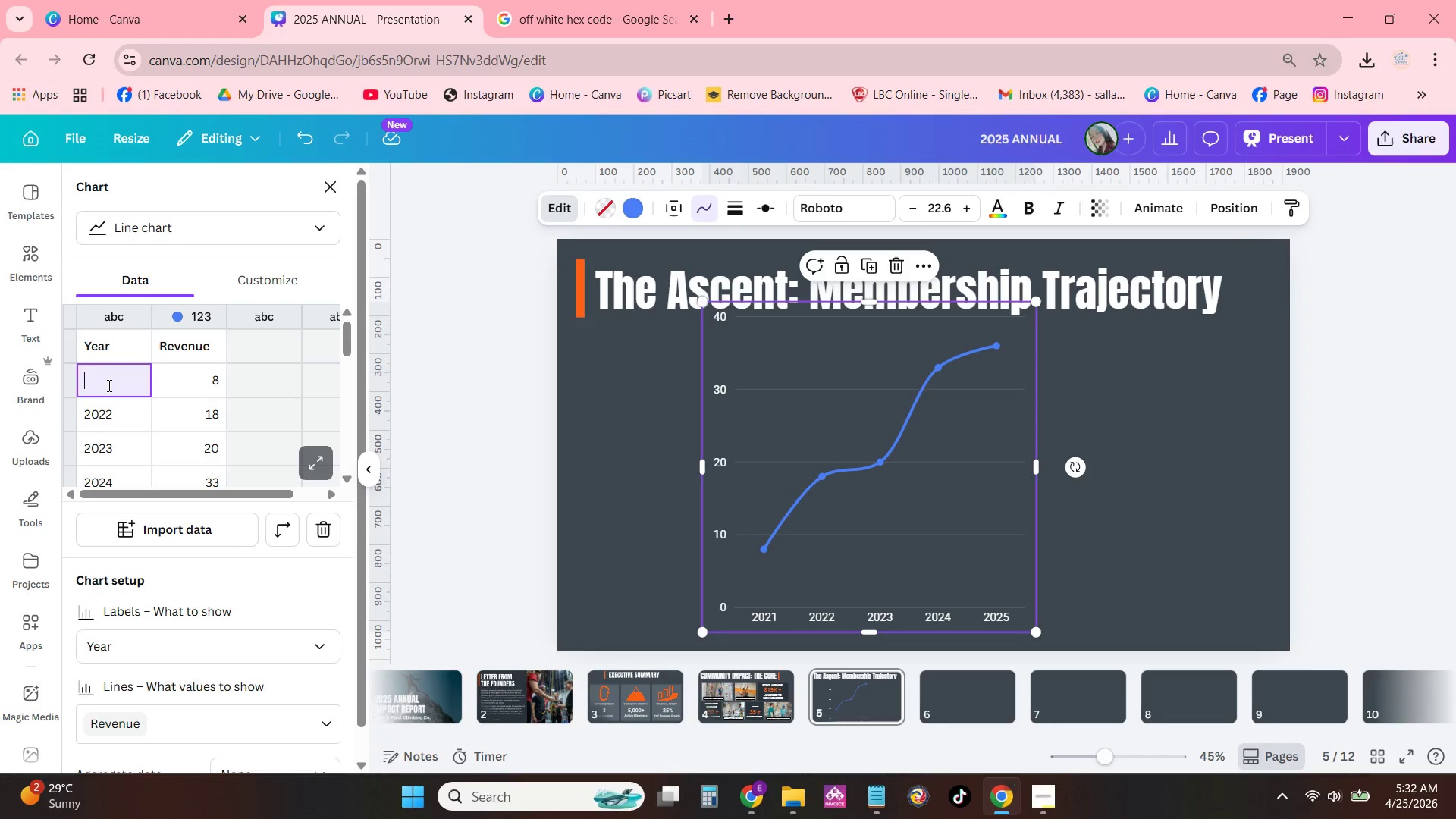 
key(Numpad2)
 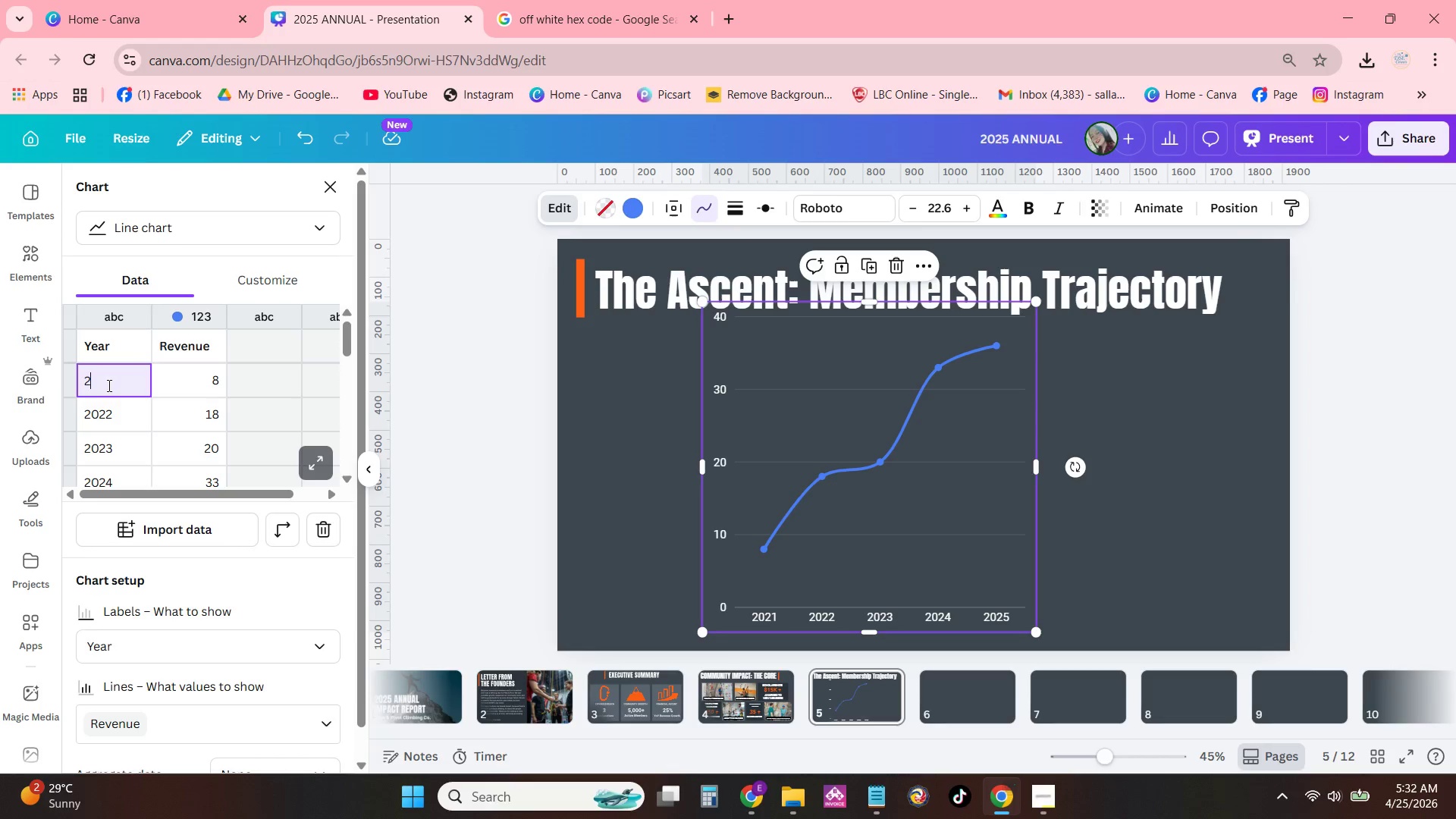 
key(Numpad0)
 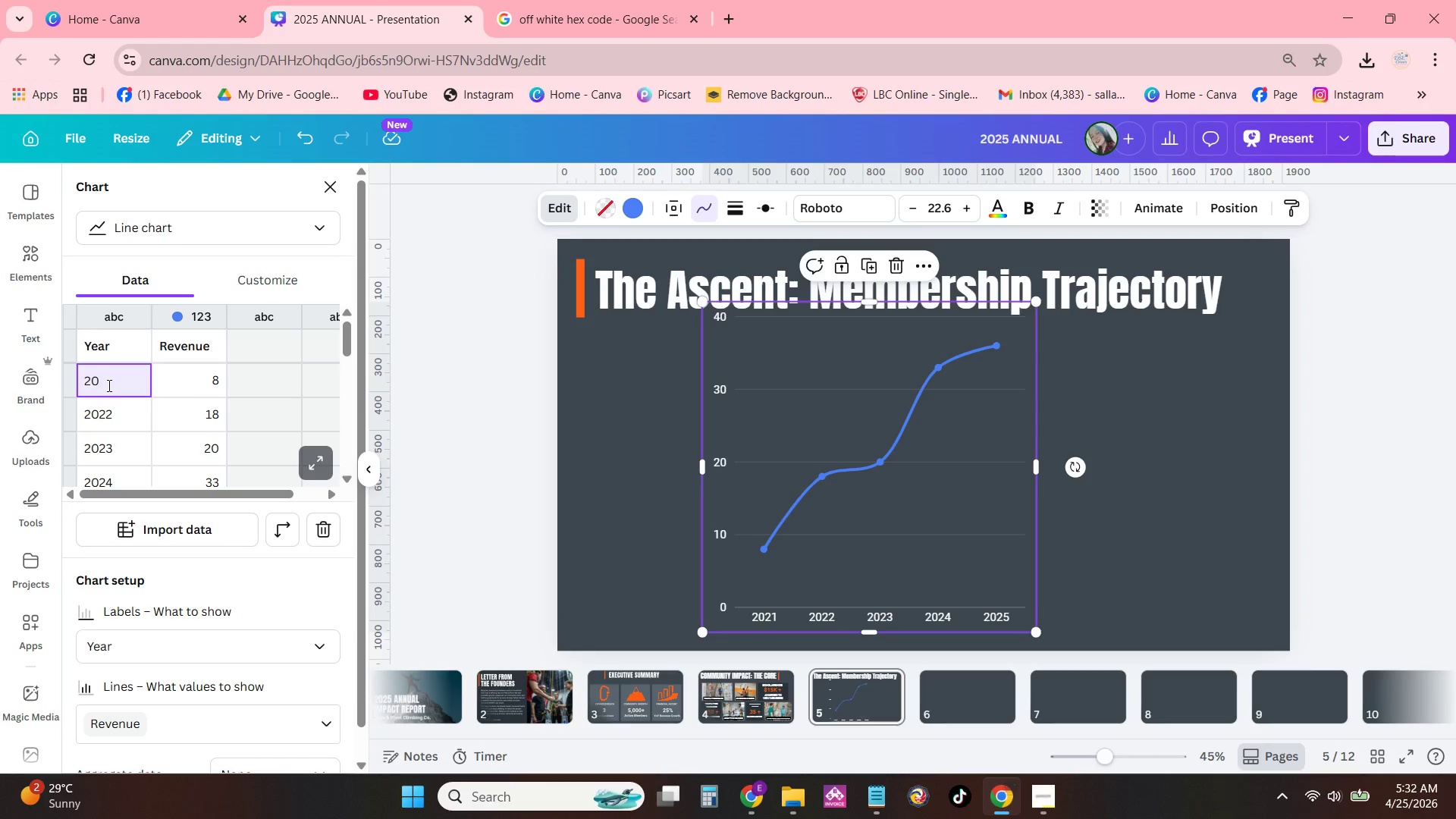 
key(Numpad2)
 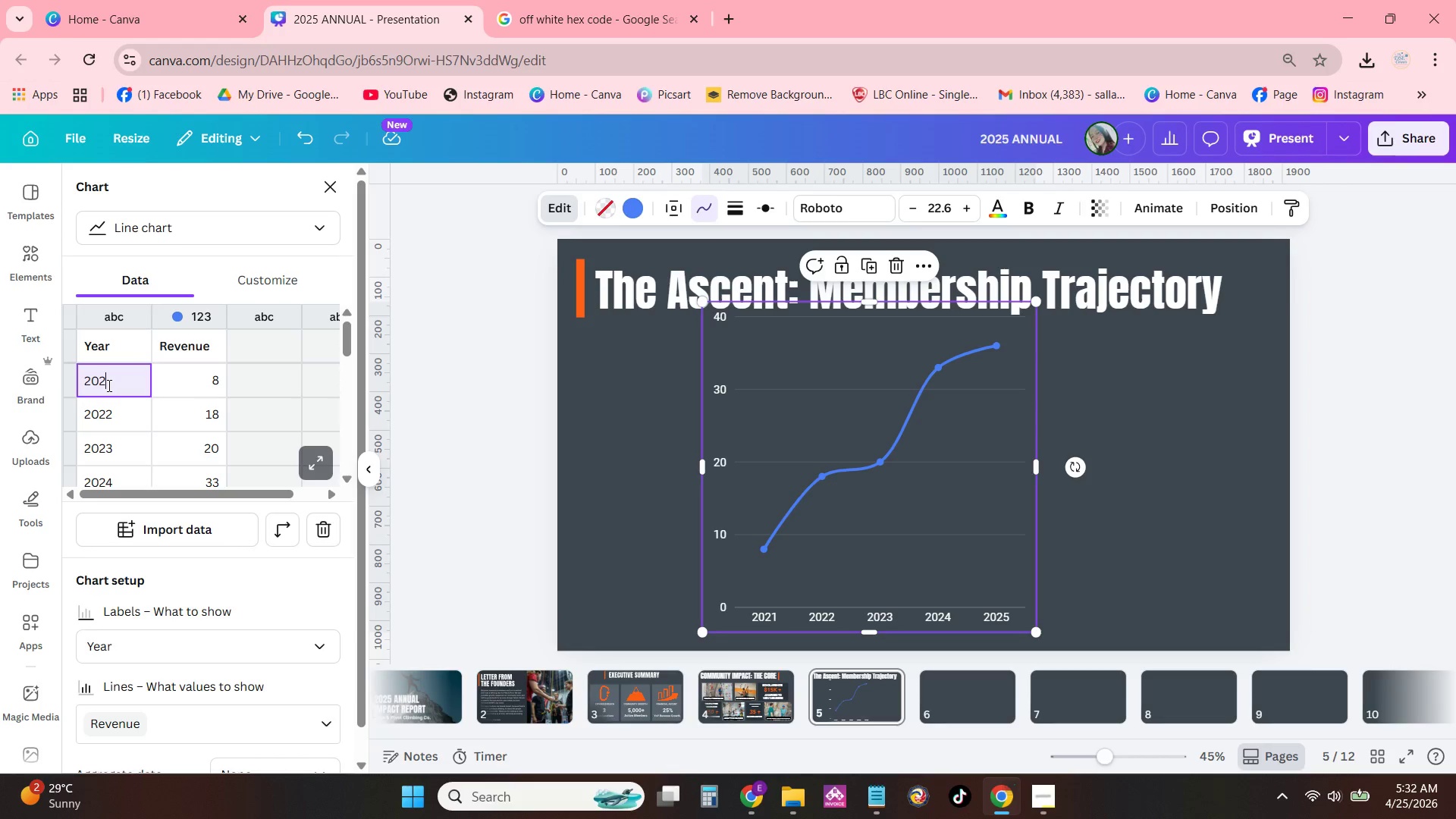 
key(Numpad2)
 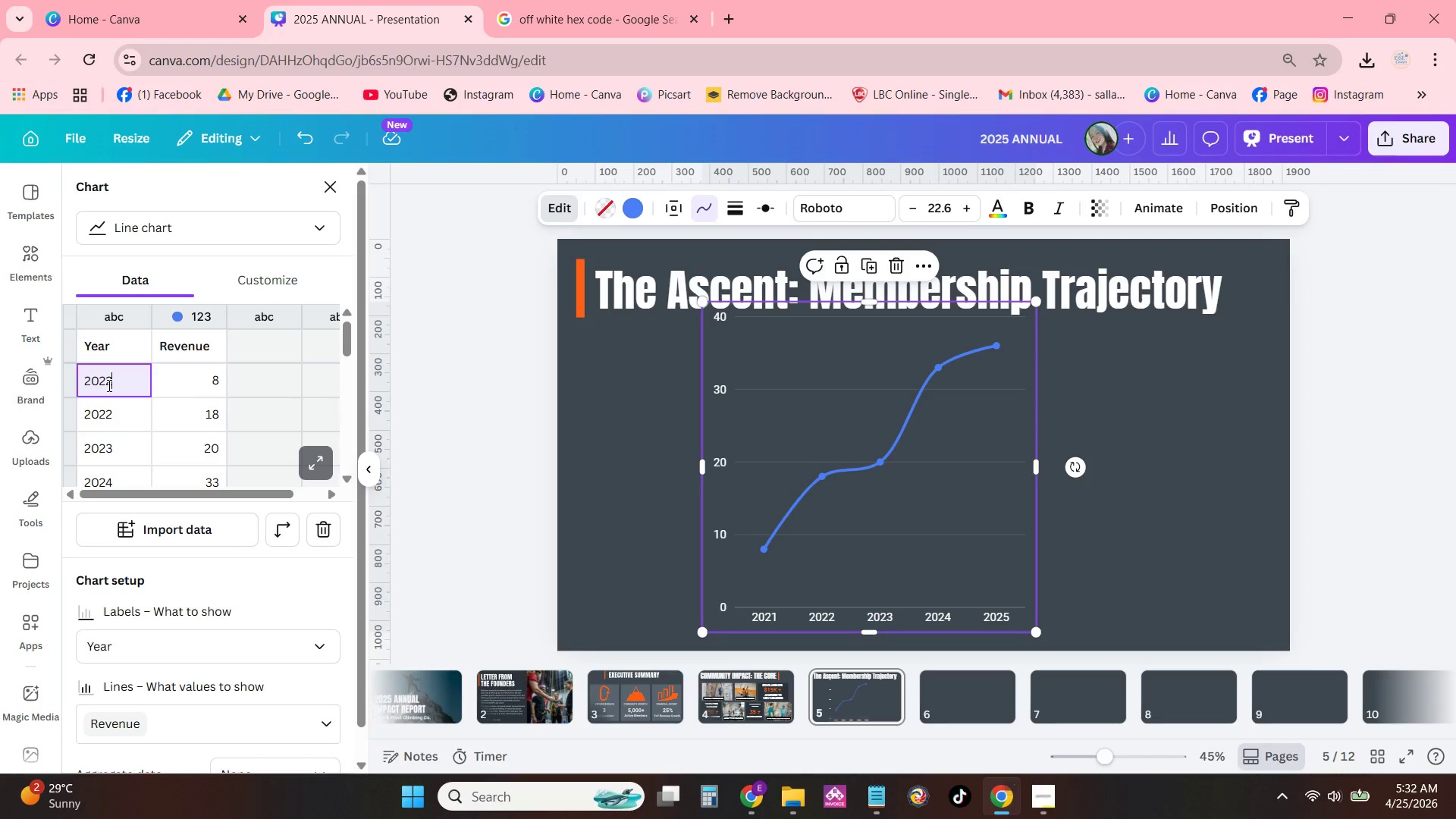 
key(NumpadEnter)
 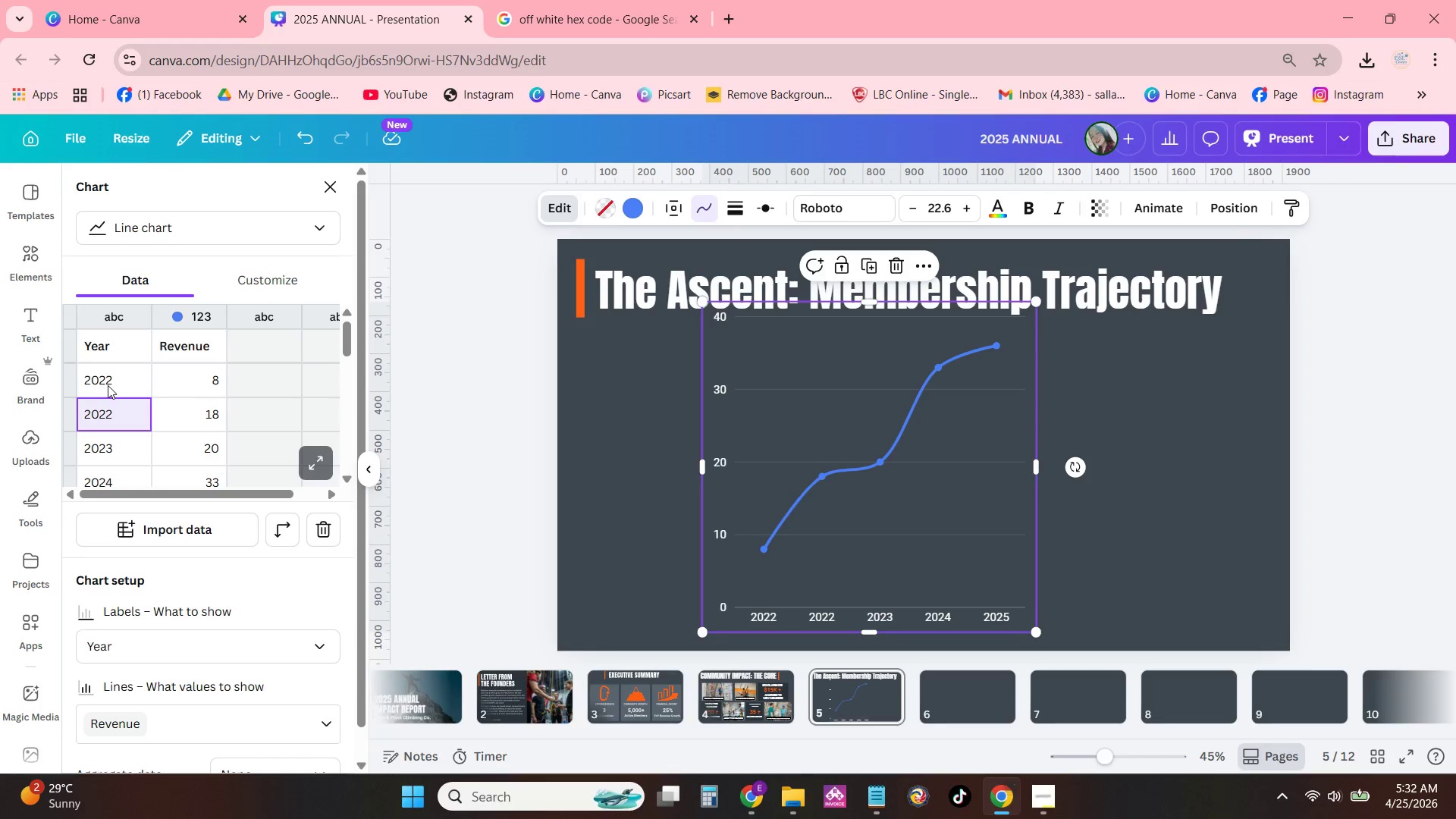 
key(Numpad2)
 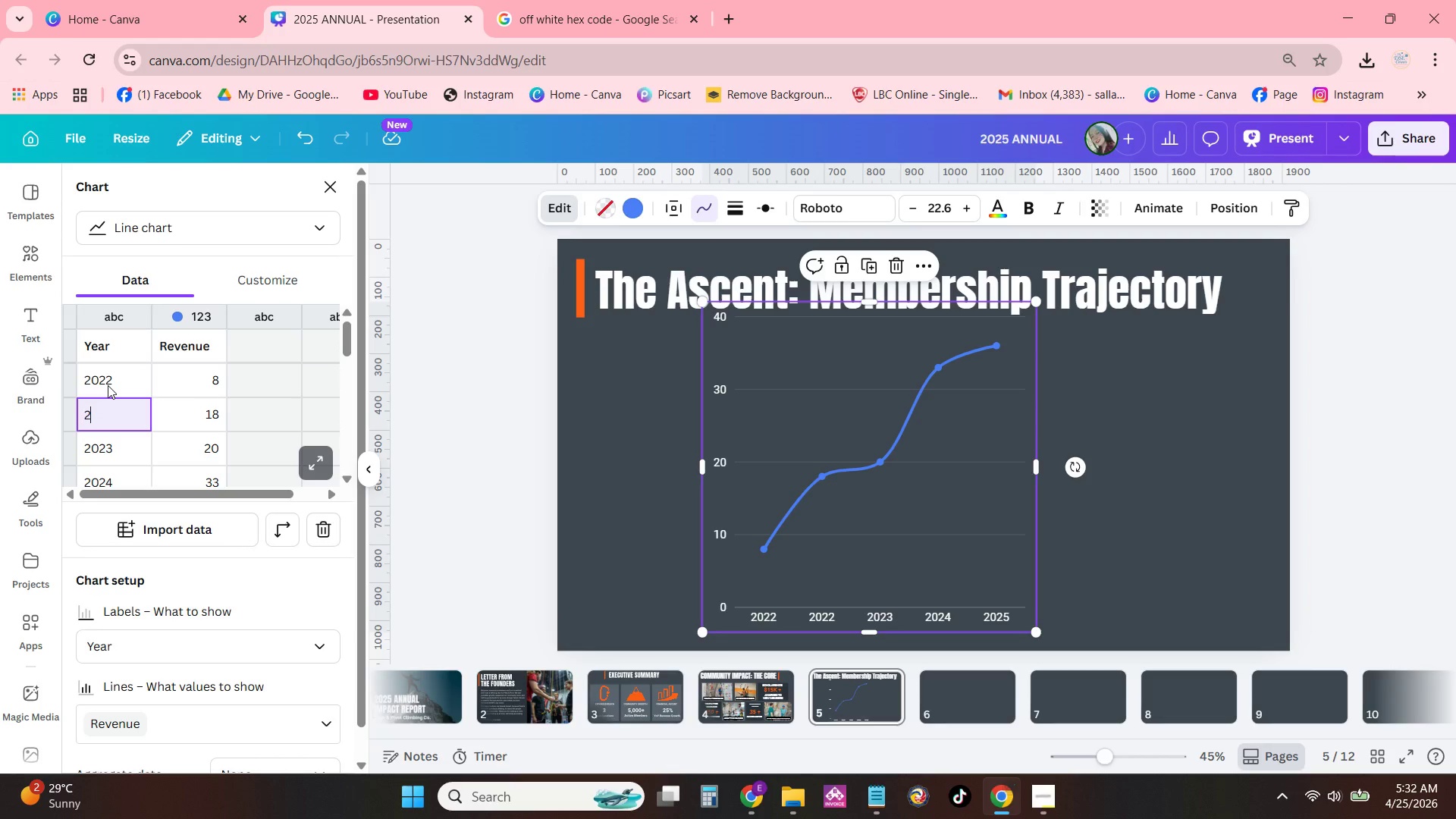 
key(Numpad0)
 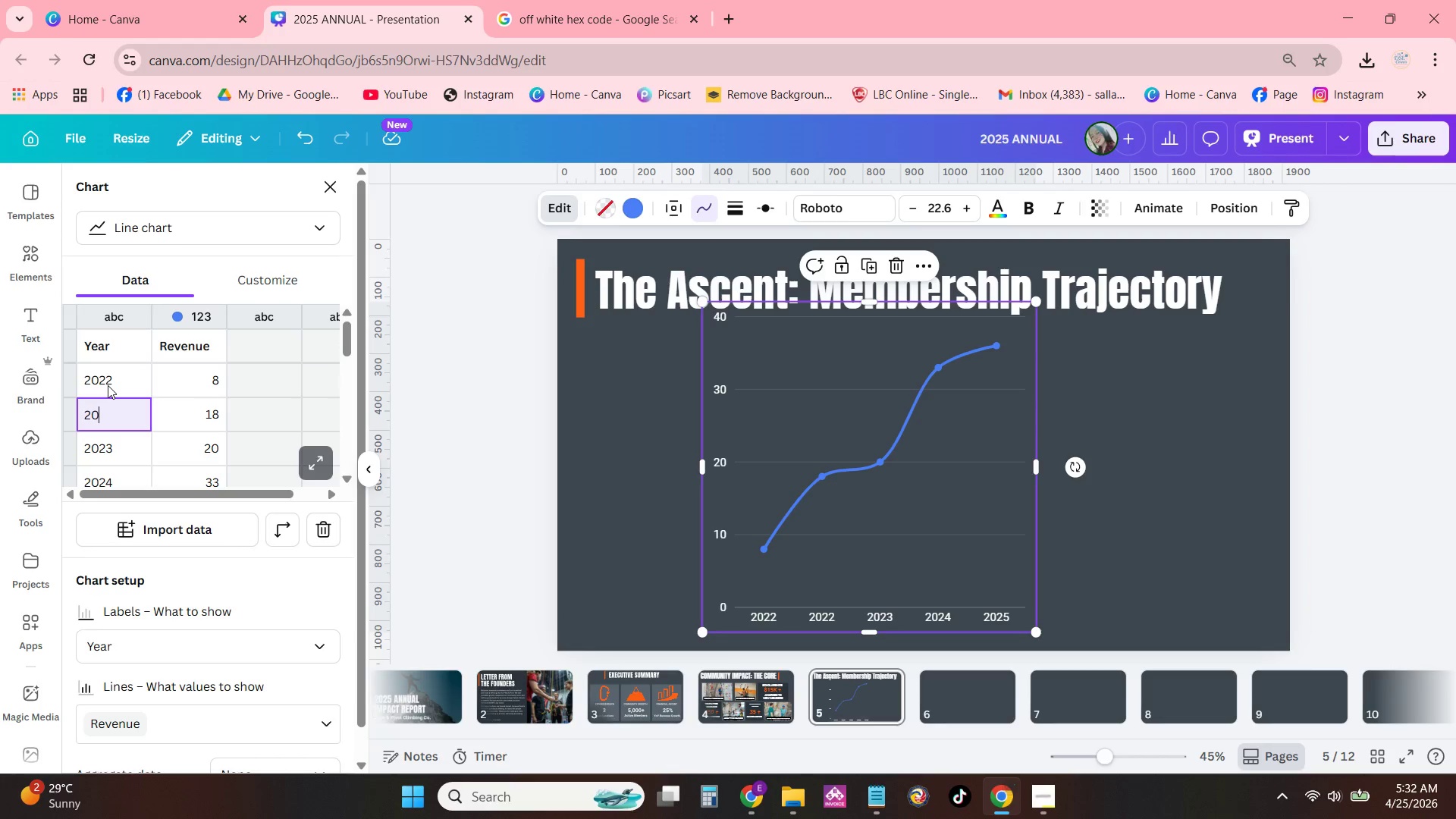 
key(Numpad2)
 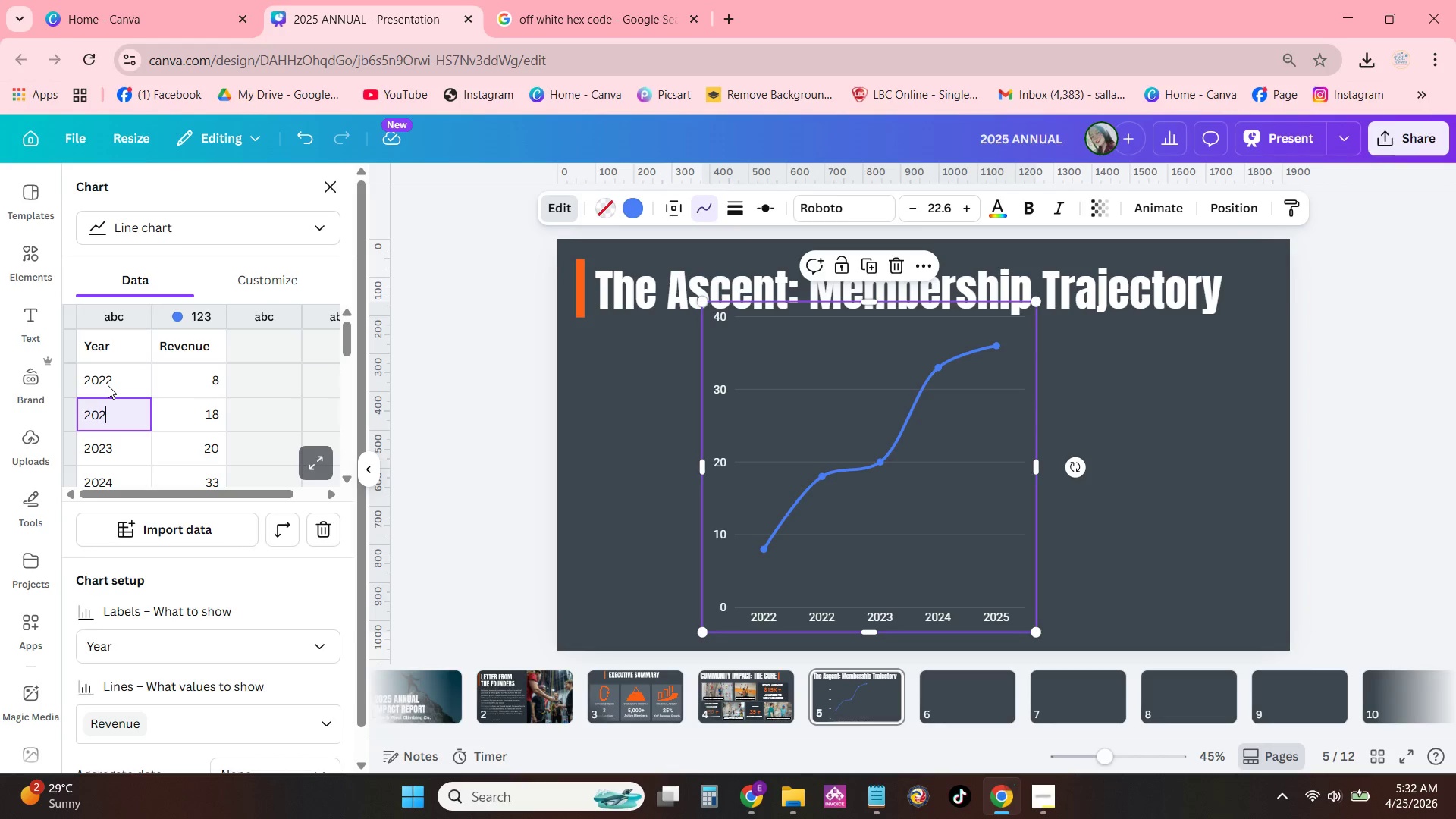 
key(Numpad3)
 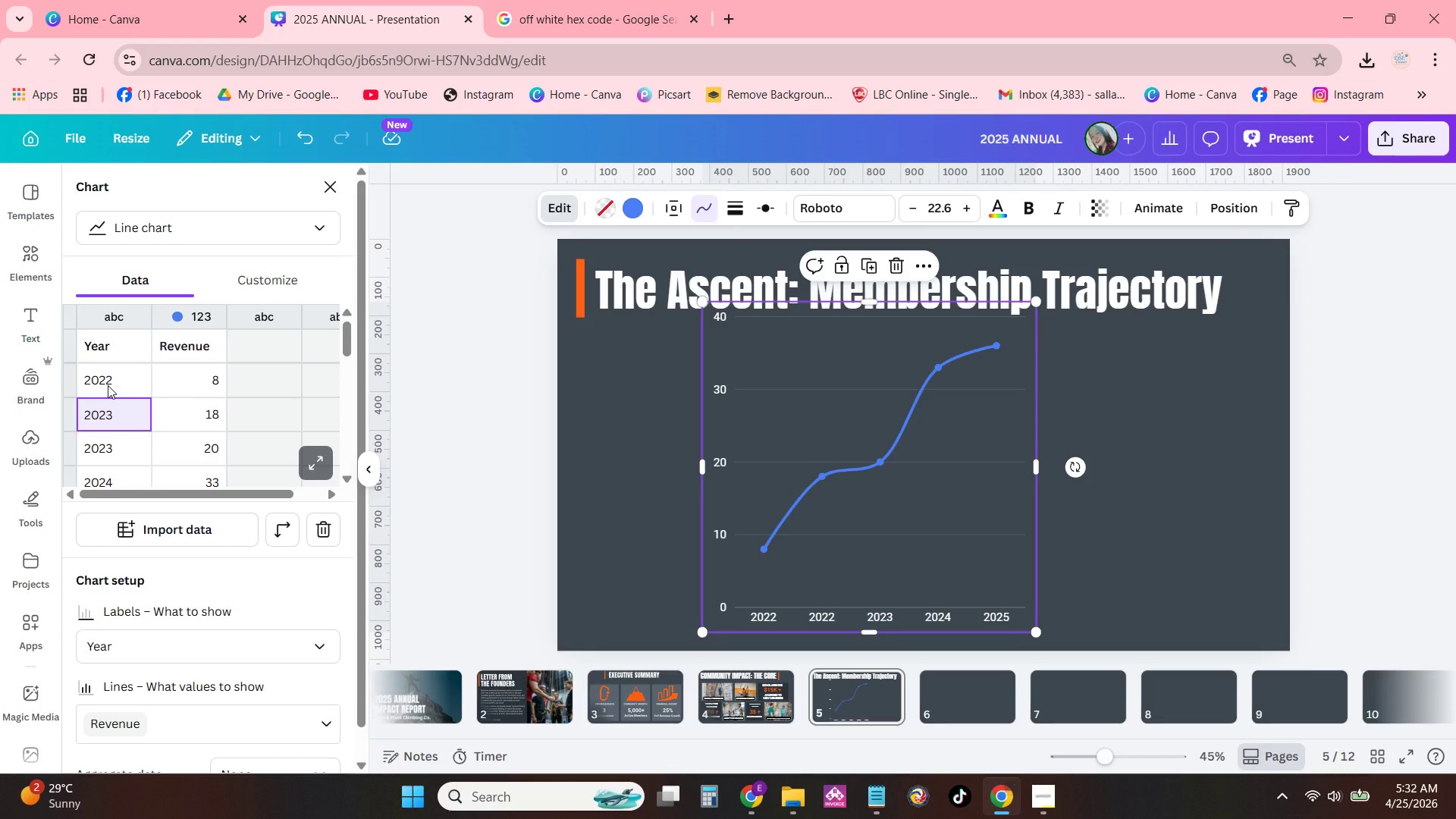 
key(NumpadEnter)
 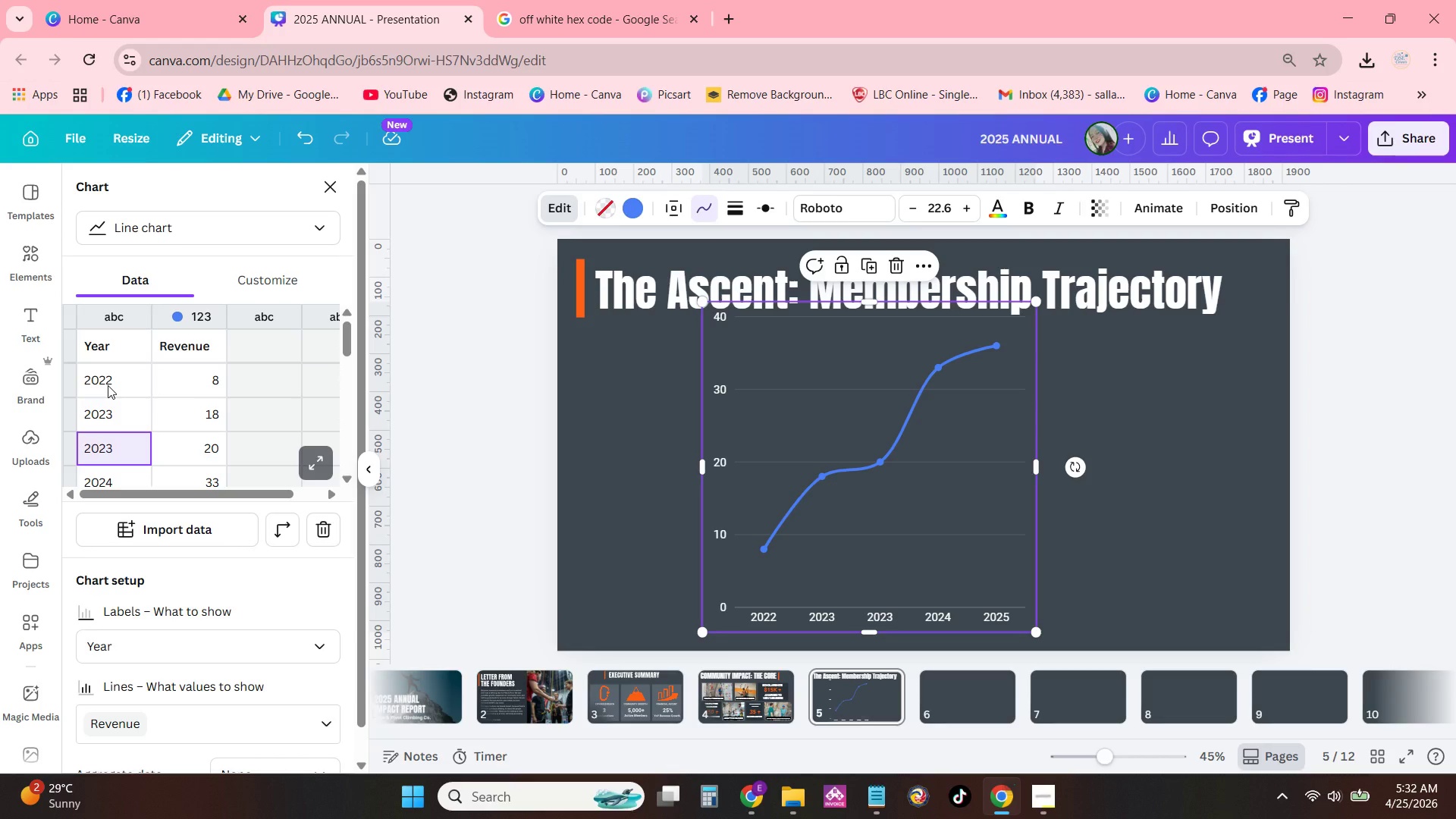 
key(Numpad2)
 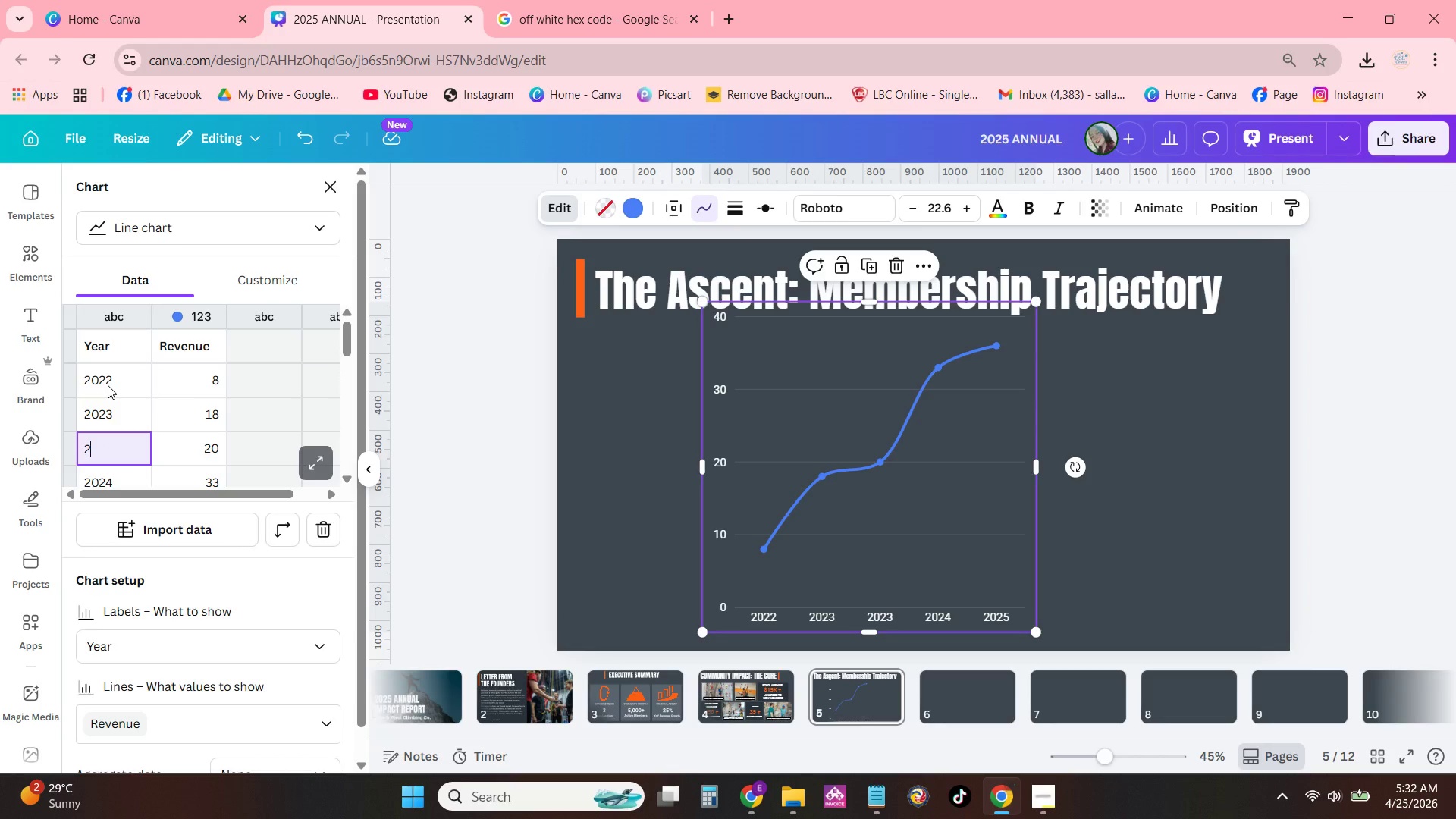 
key(Numpad0)
 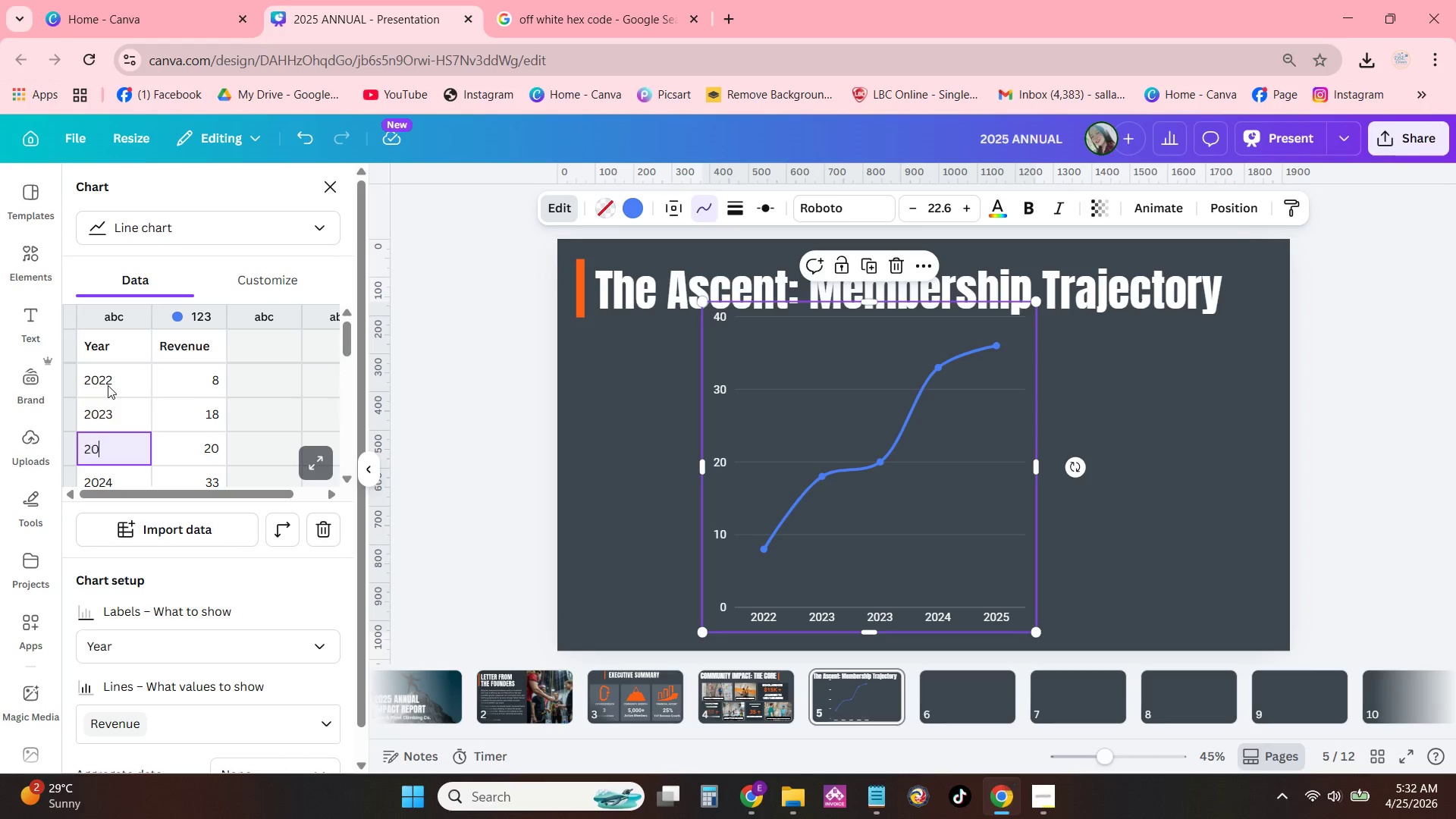 
key(Numpad2)
 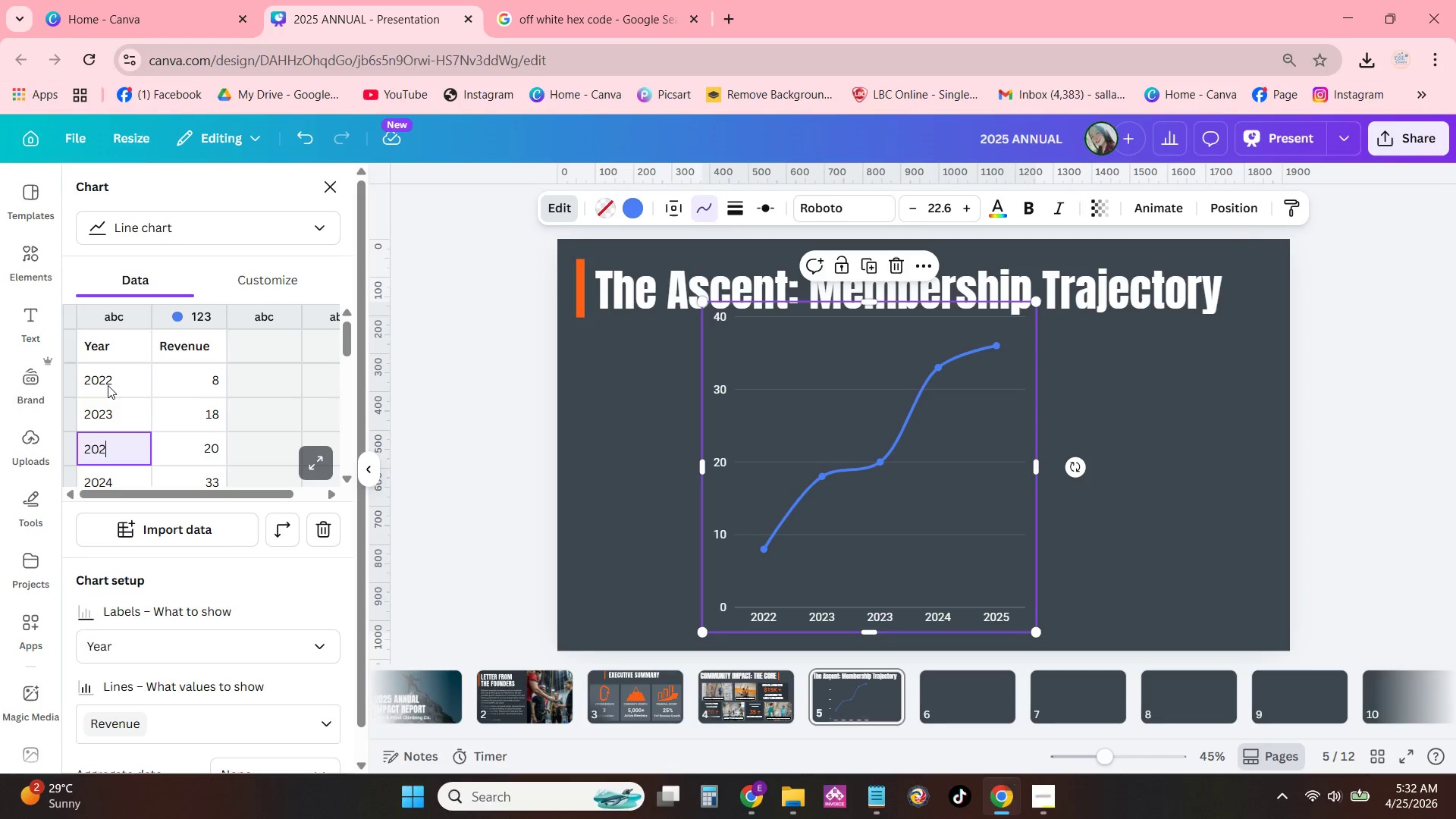 
key(Numpad4)
 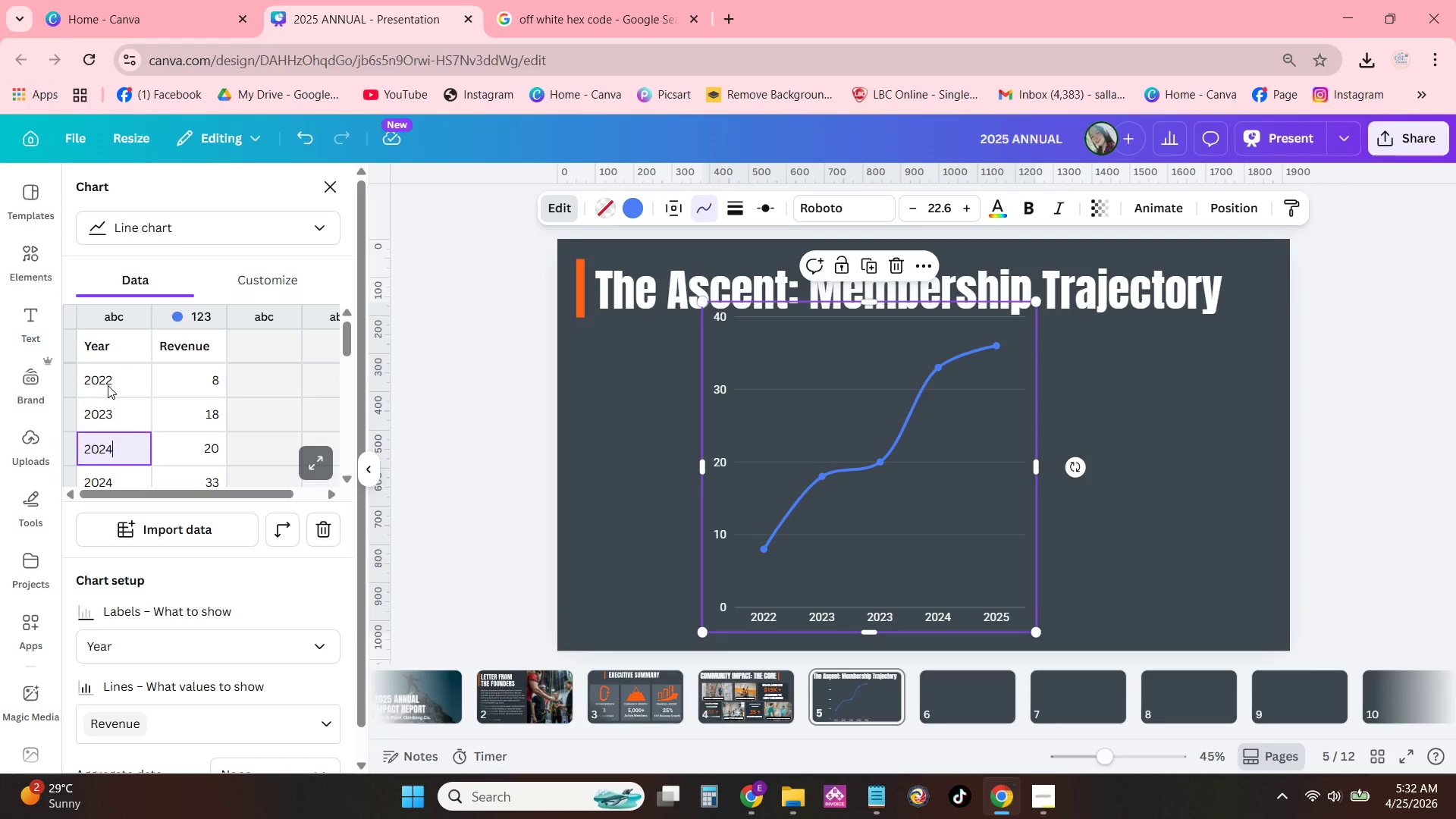 
key(NumpadEnter)
 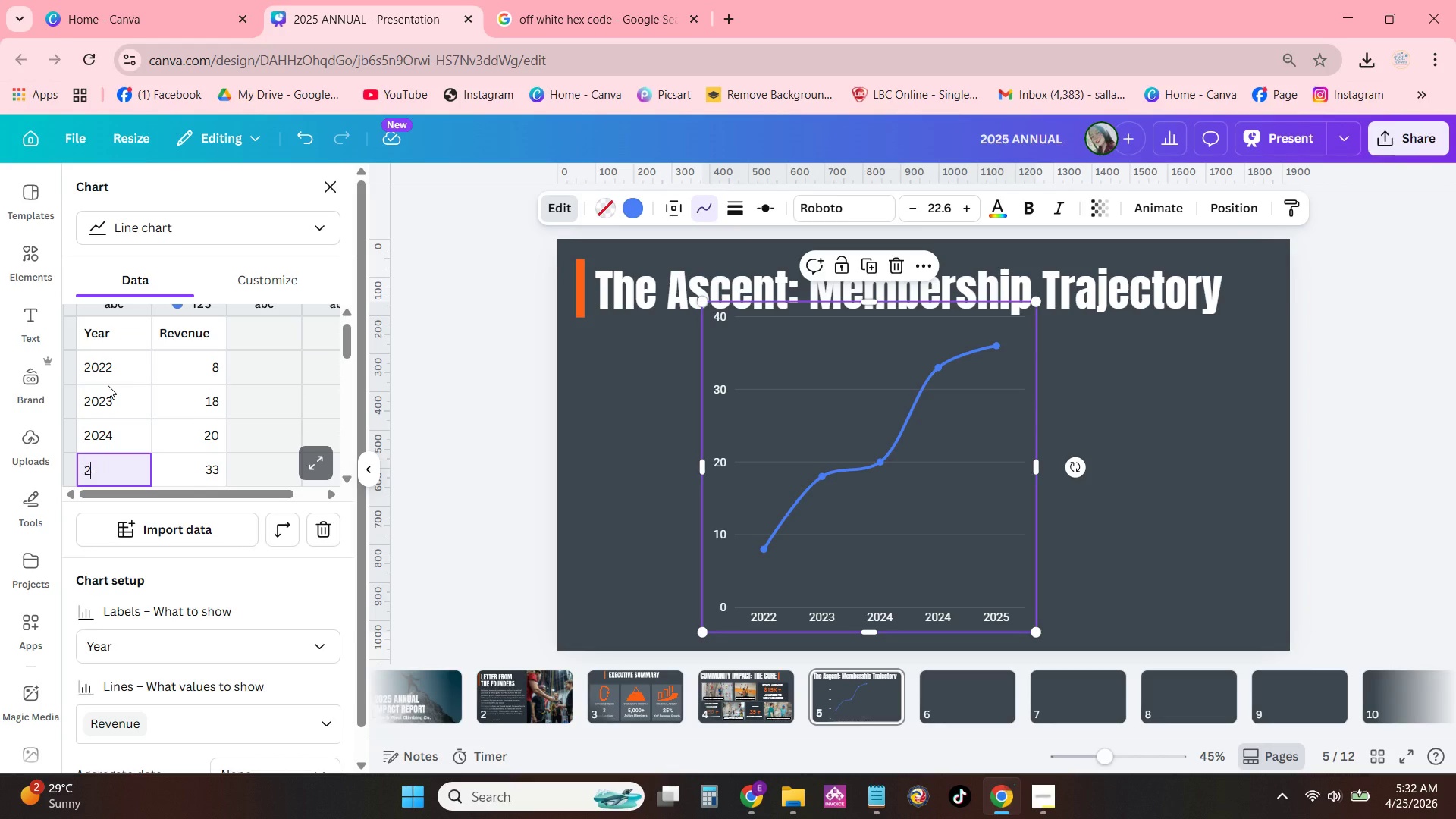 
key(Numpad2)
 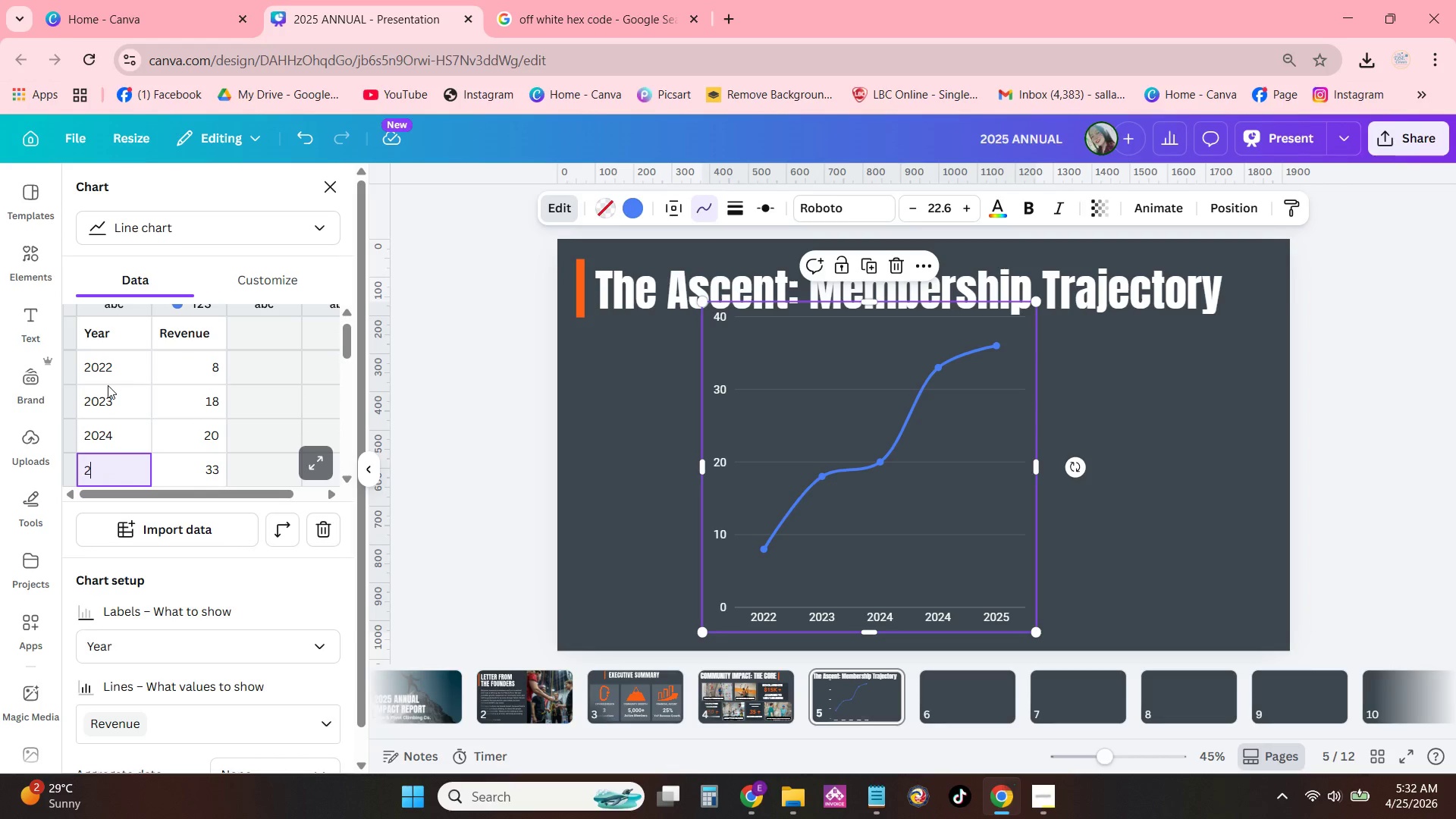 
key(Numpad0)
 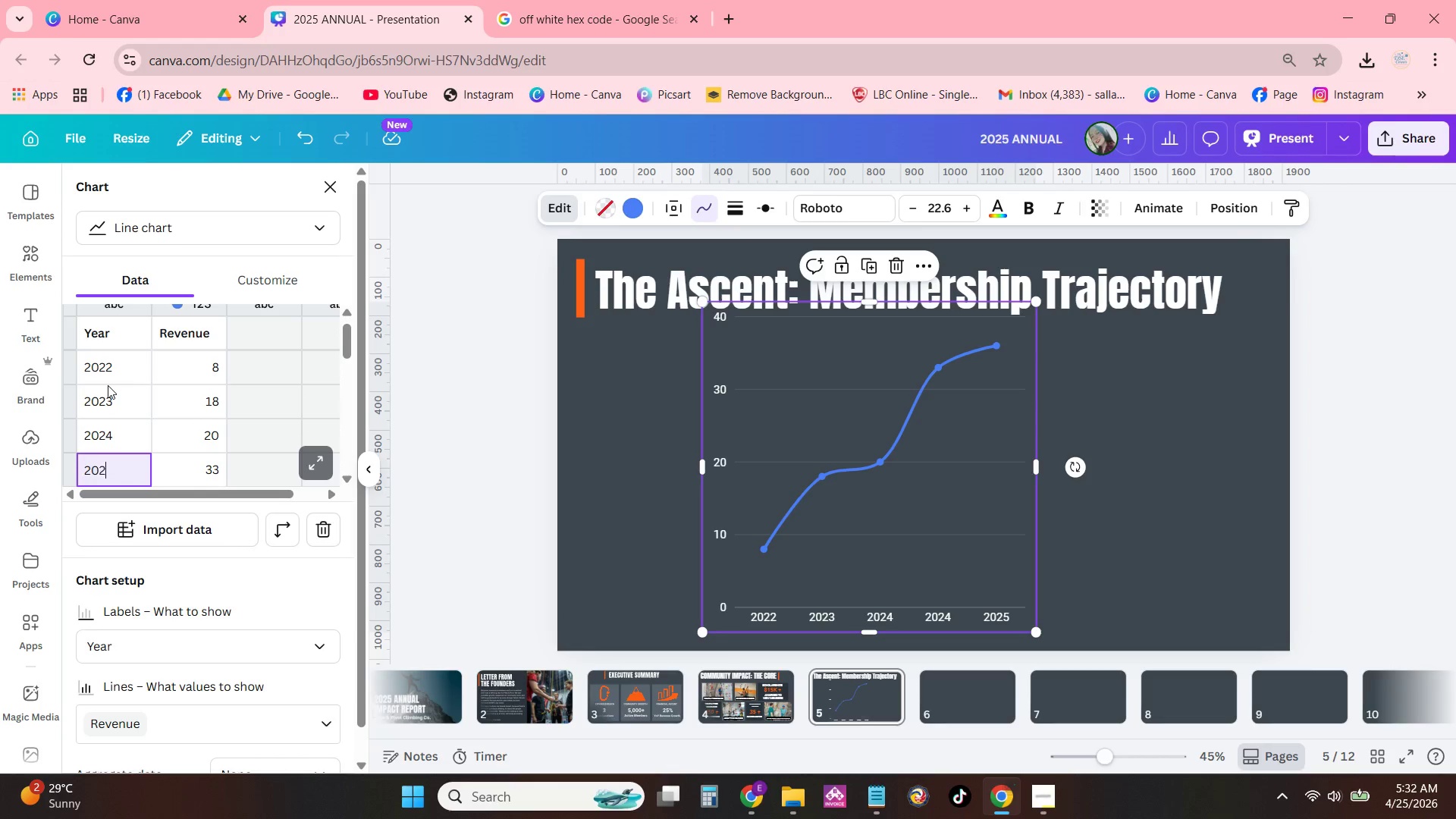 
key(Numpad2)
 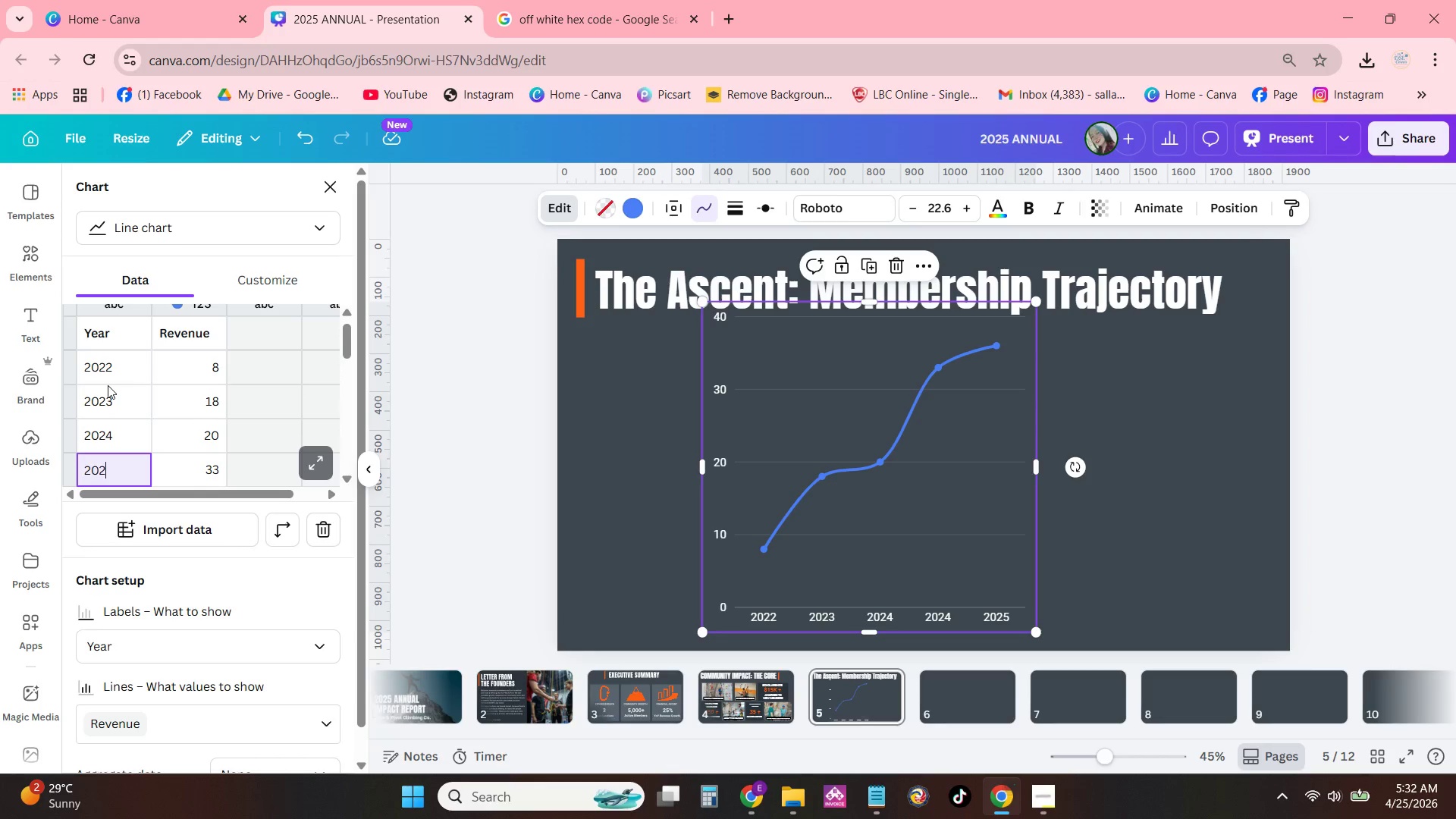 
key(Numpad5)
 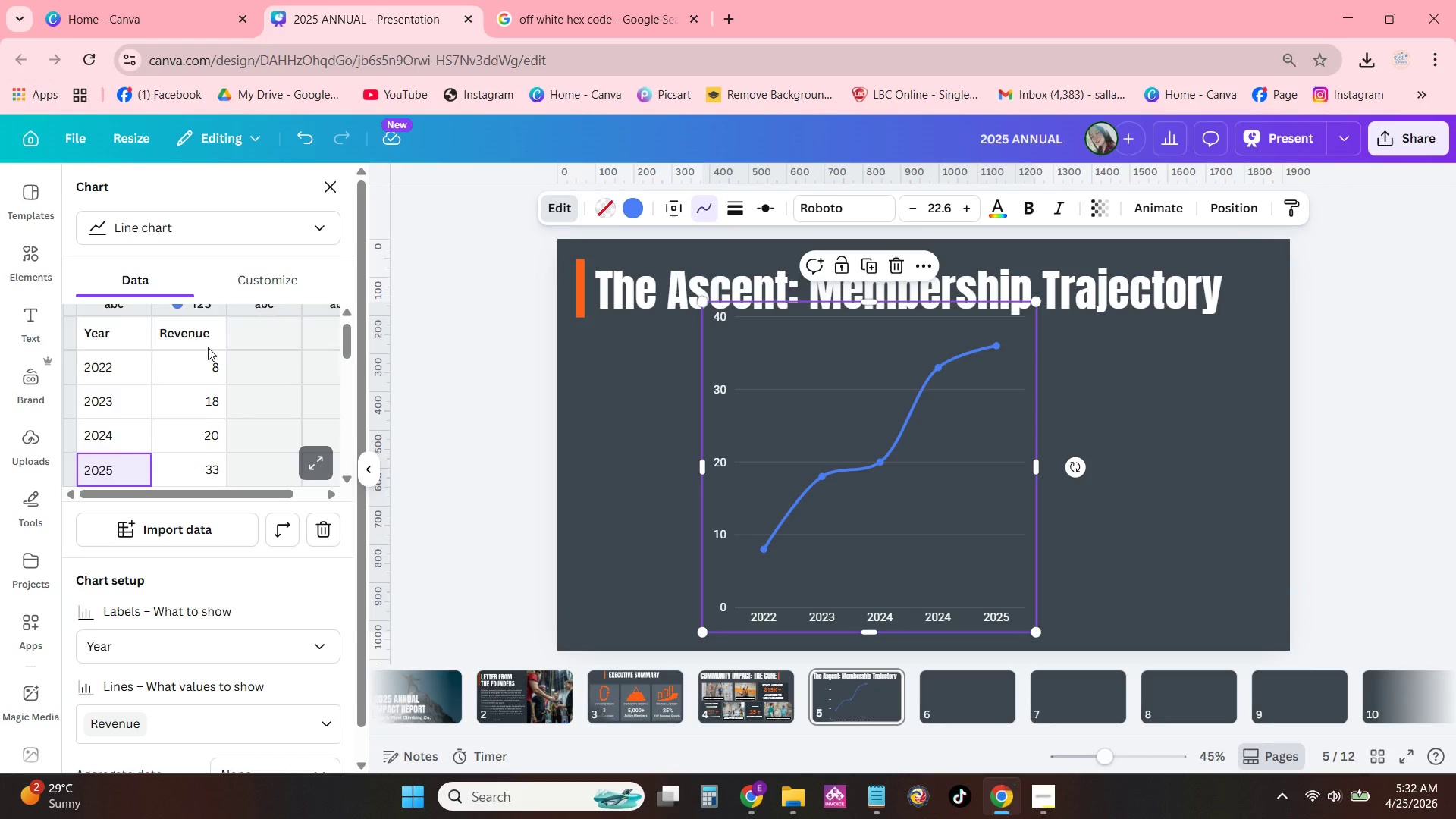 
double_click([212, 372])
 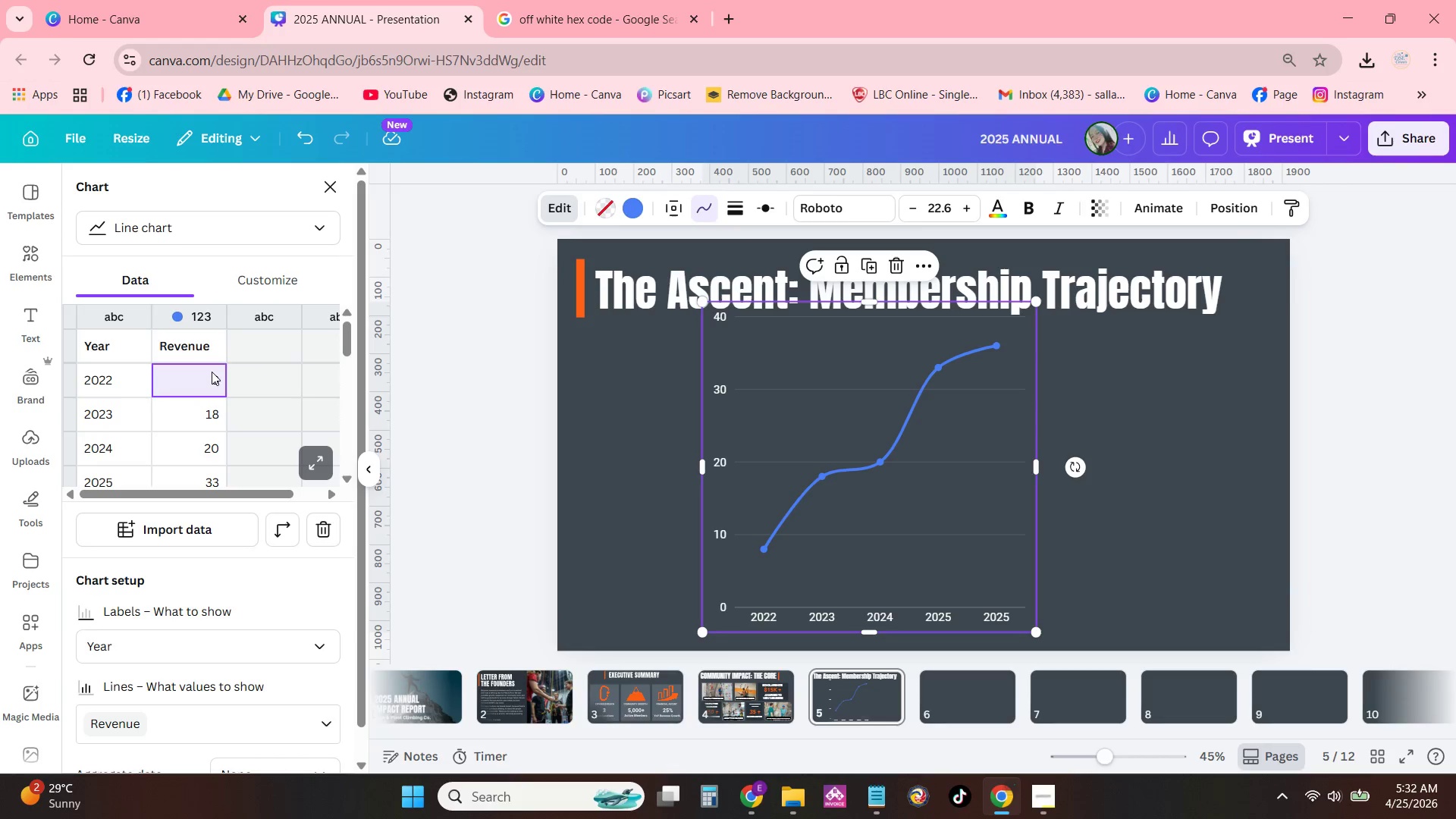 
triple_click([212, 372])
 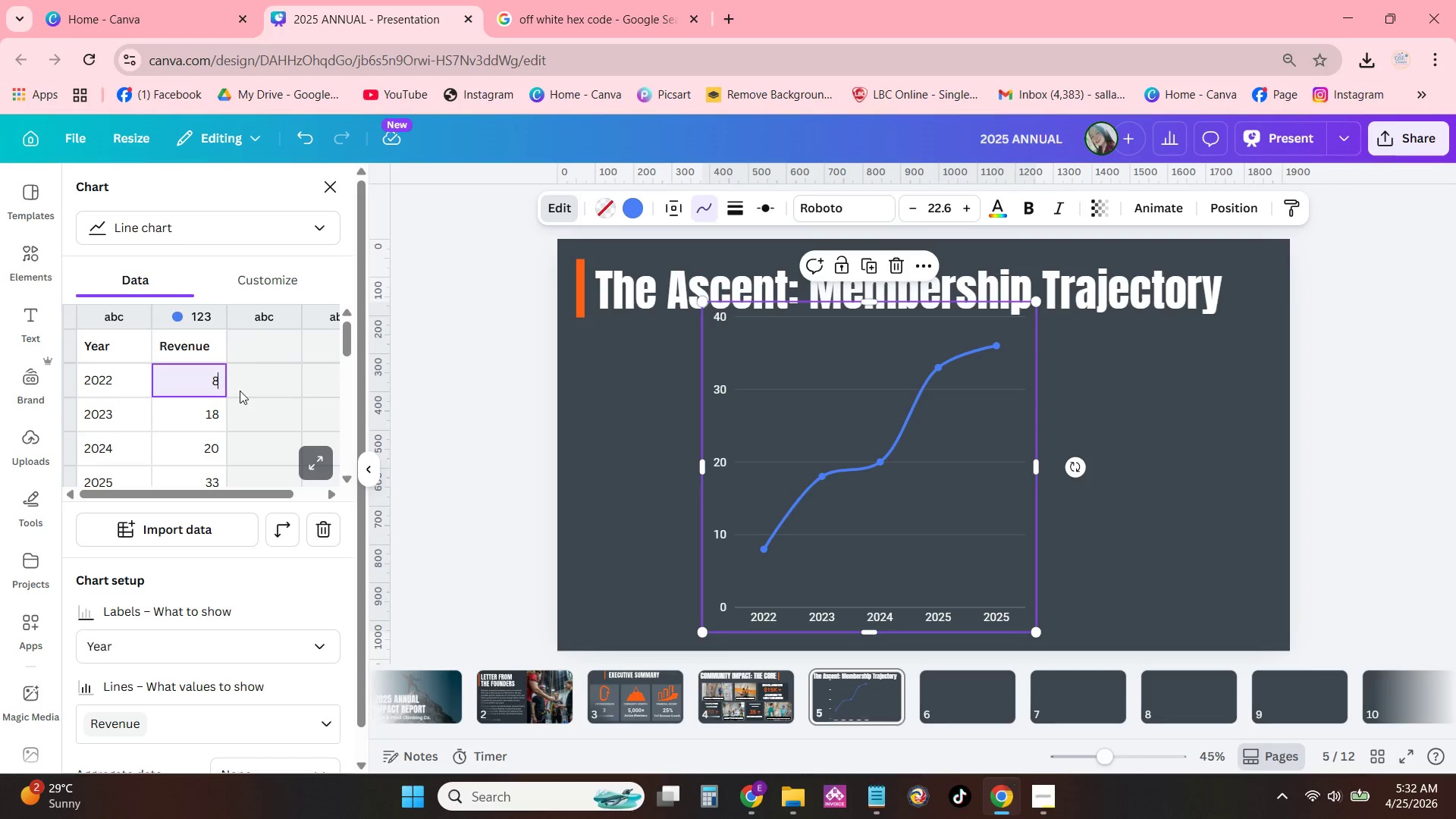 
left_click_drag(start_coordinate=[209, 389], to_coordinate=[226, 389])
 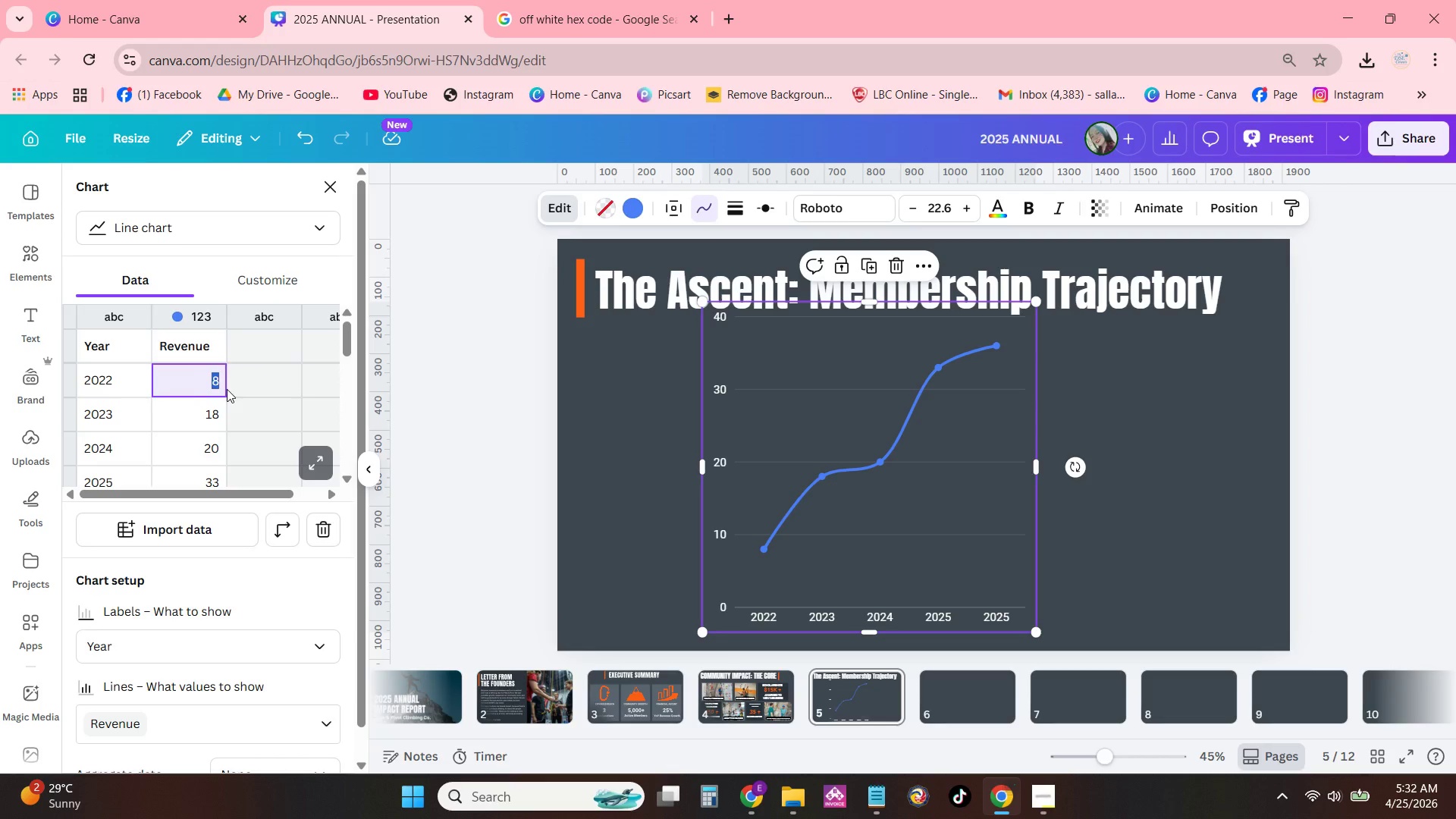 
key(Numpad3)
 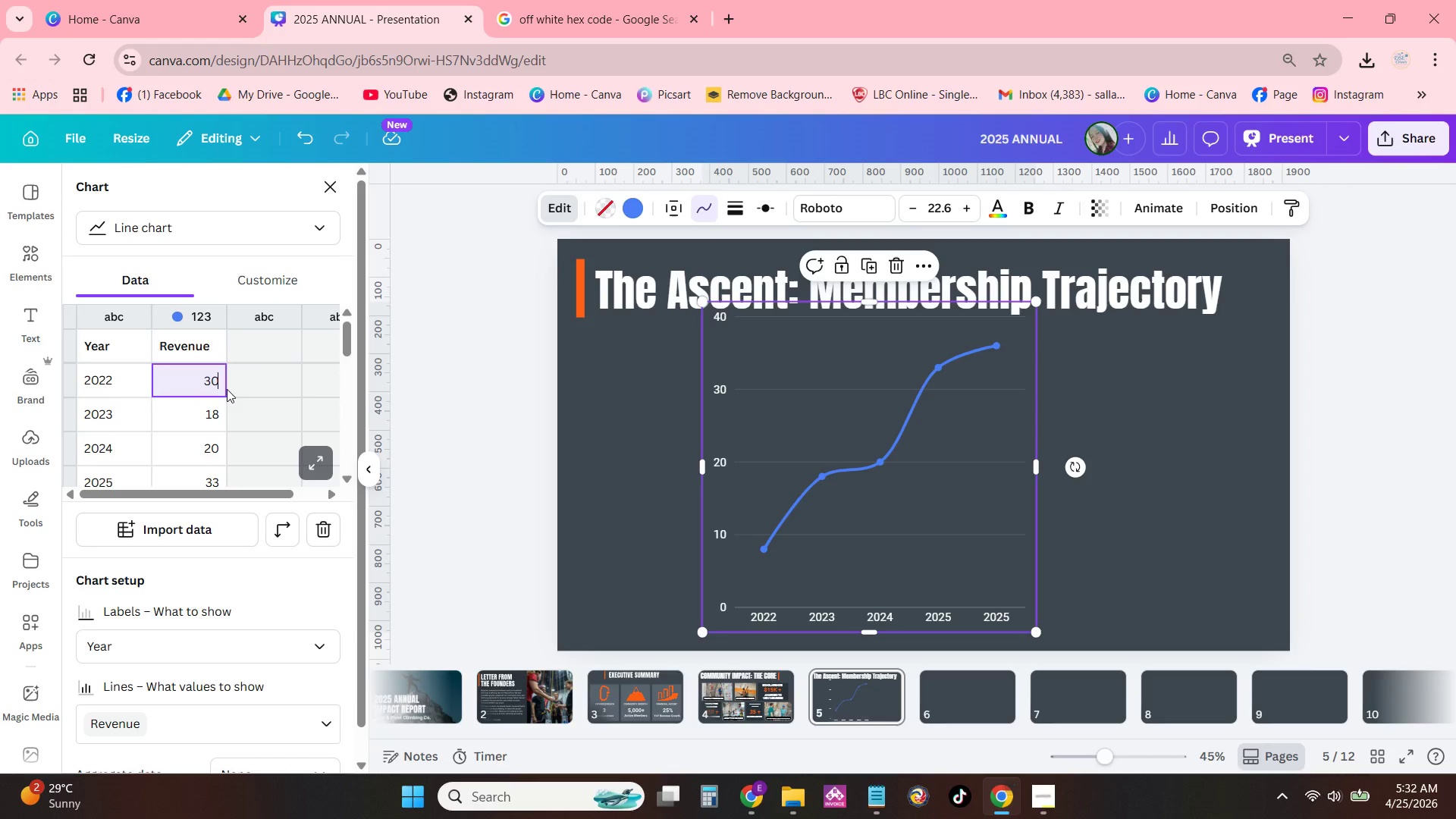 
key(Numpad0)
 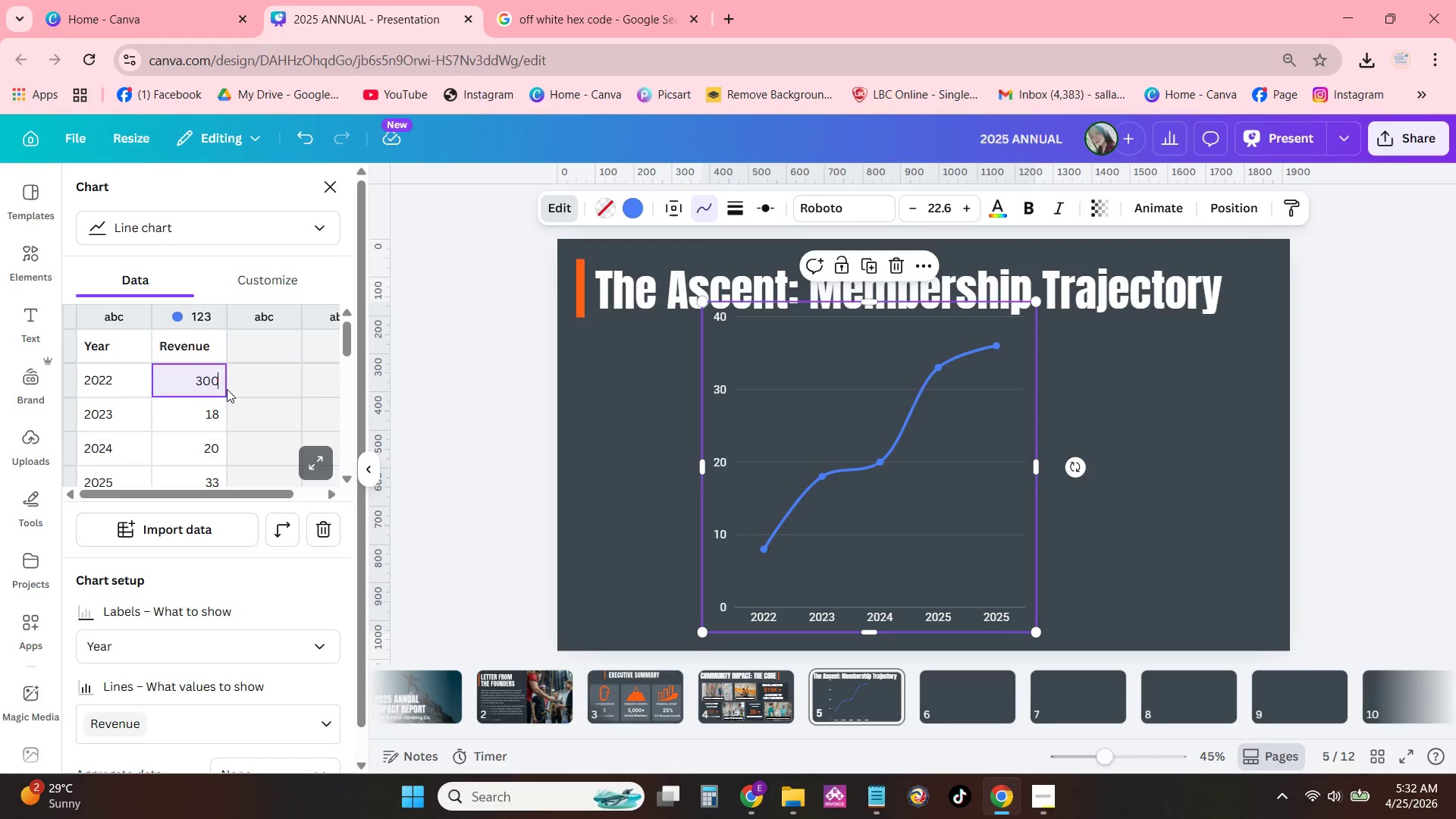 
key(Numpad0)
 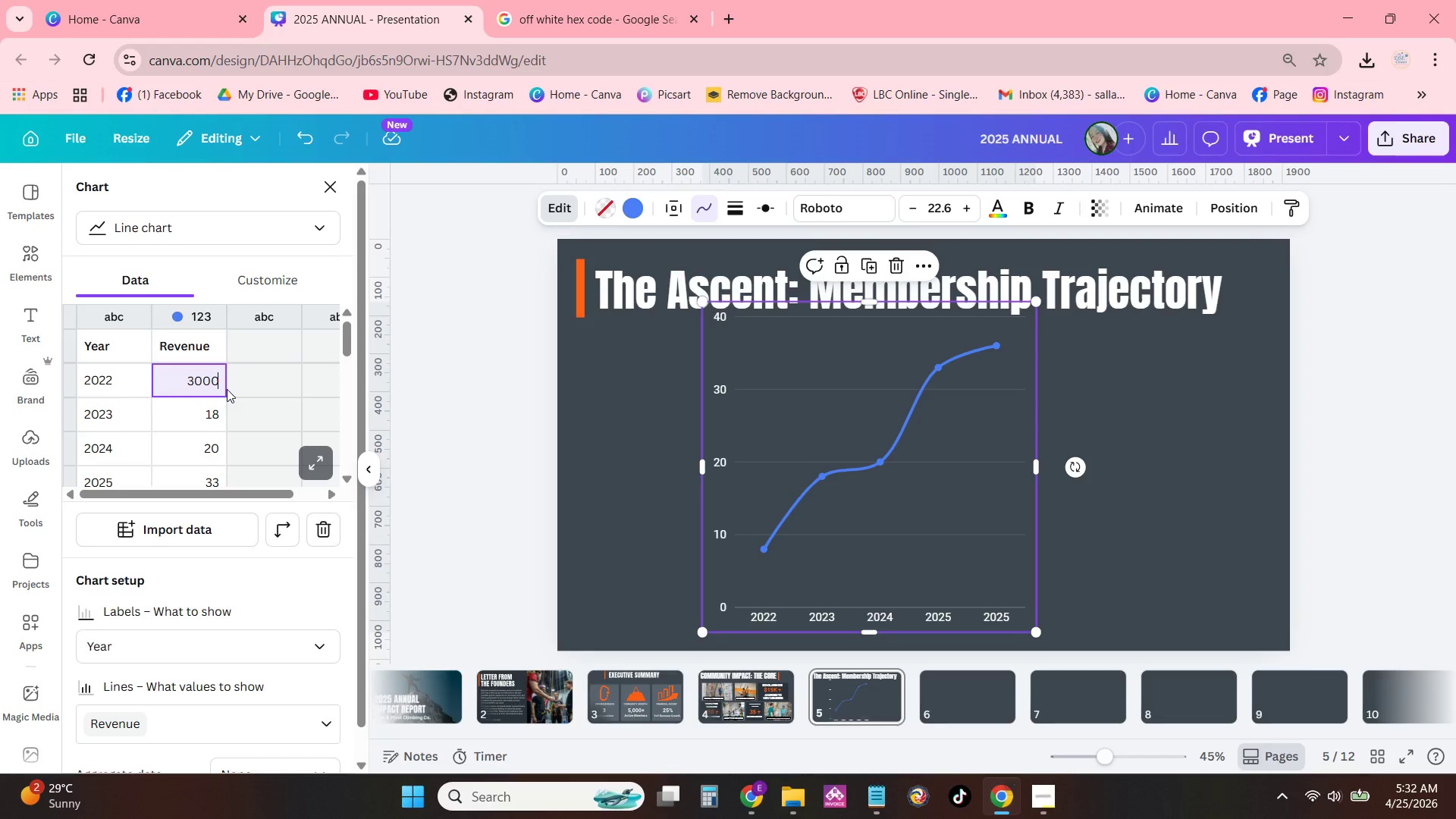 
key(Numpad0)
 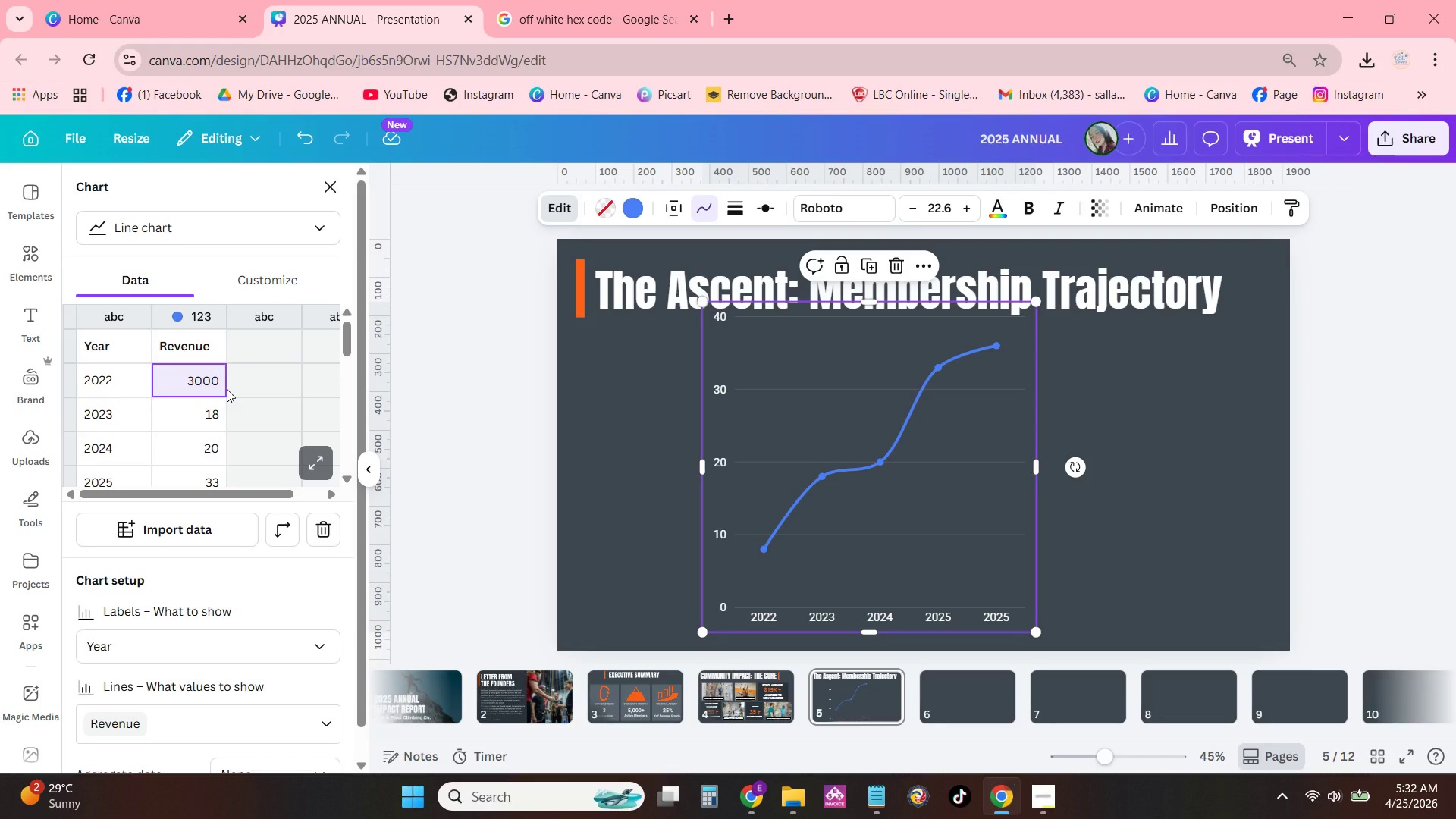 
key(NumpadEnter)
 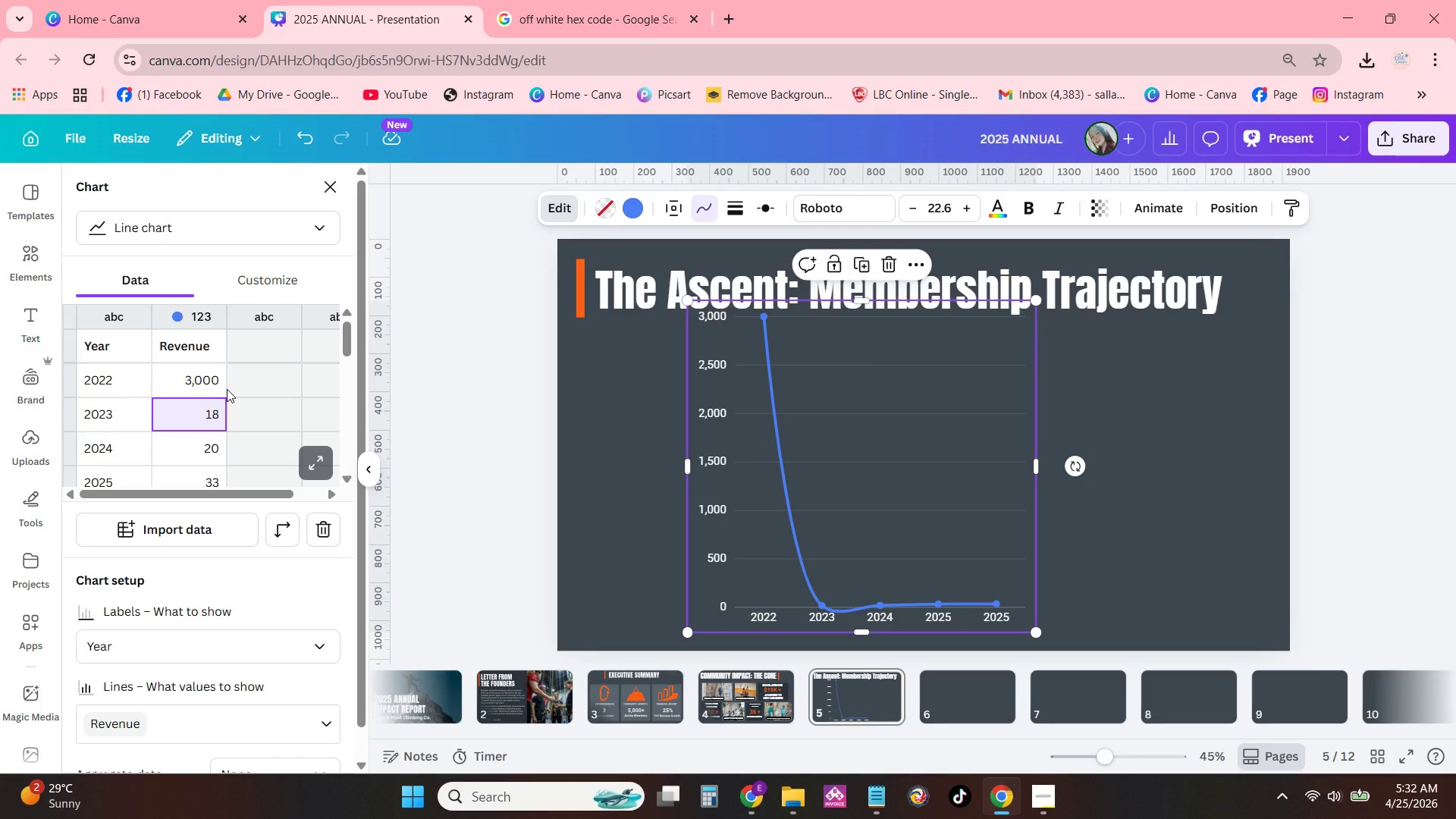 
key(Numpad4)
 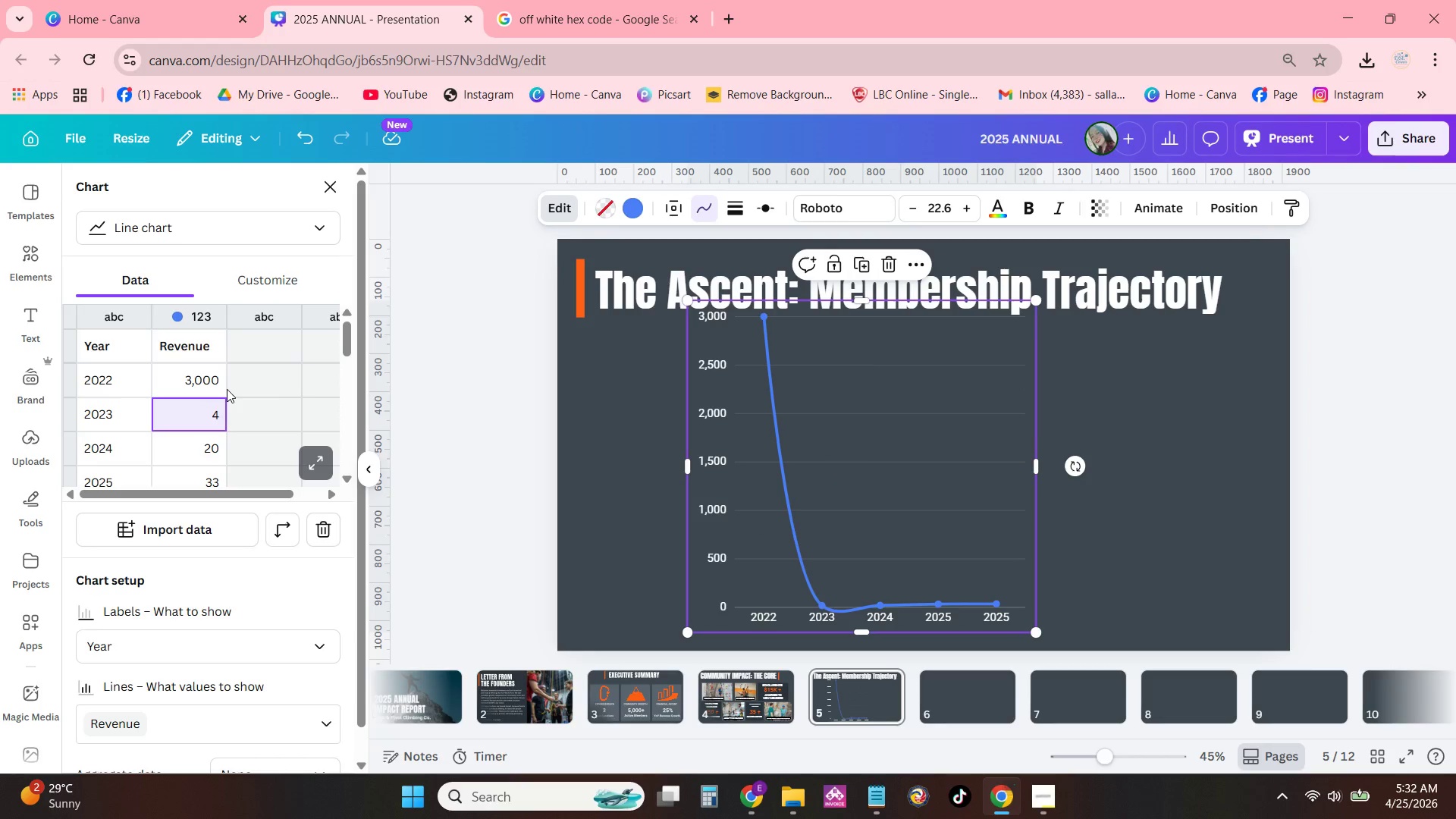 
key(Numpad0)
 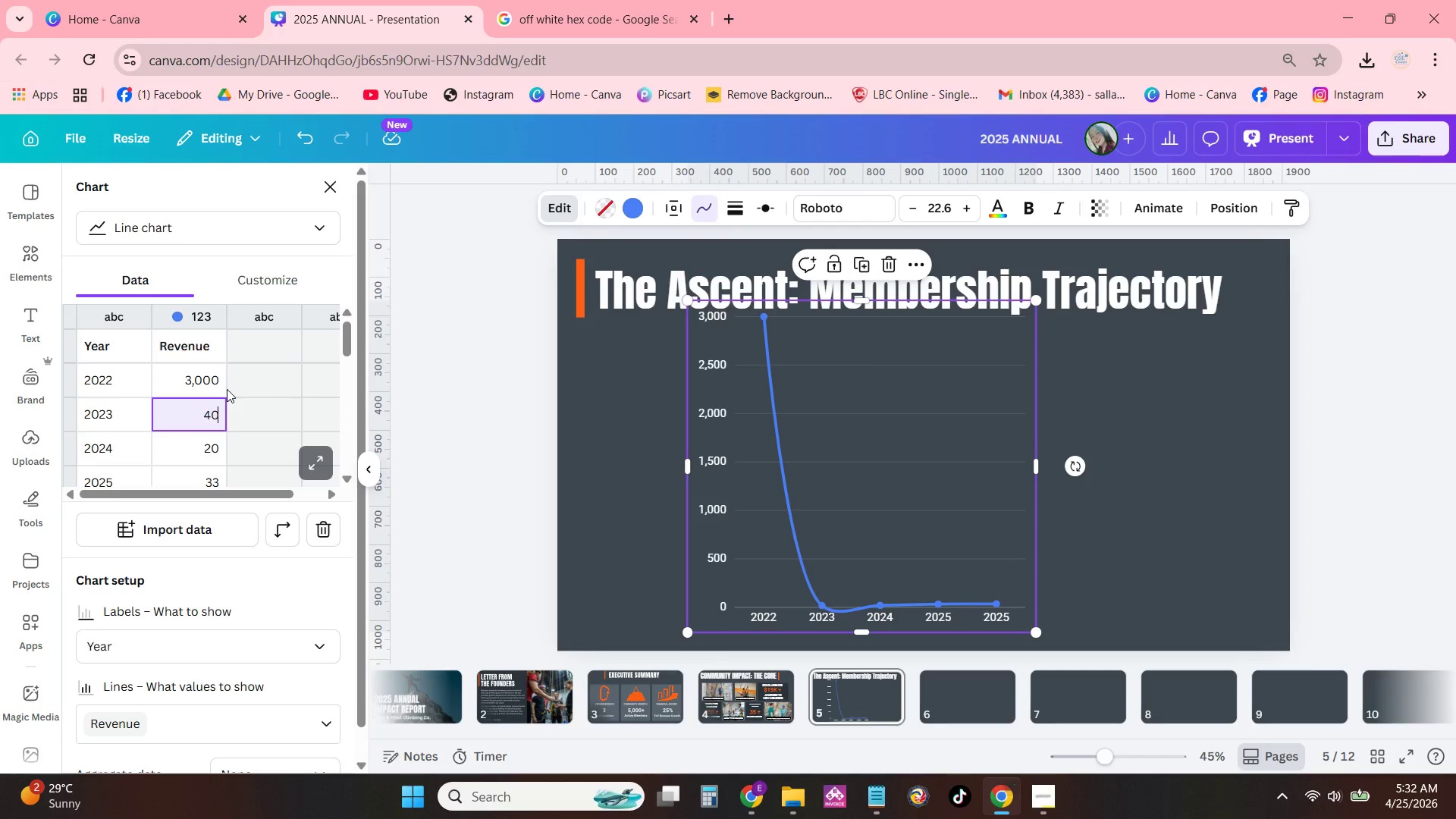 
key(Numpad0)
 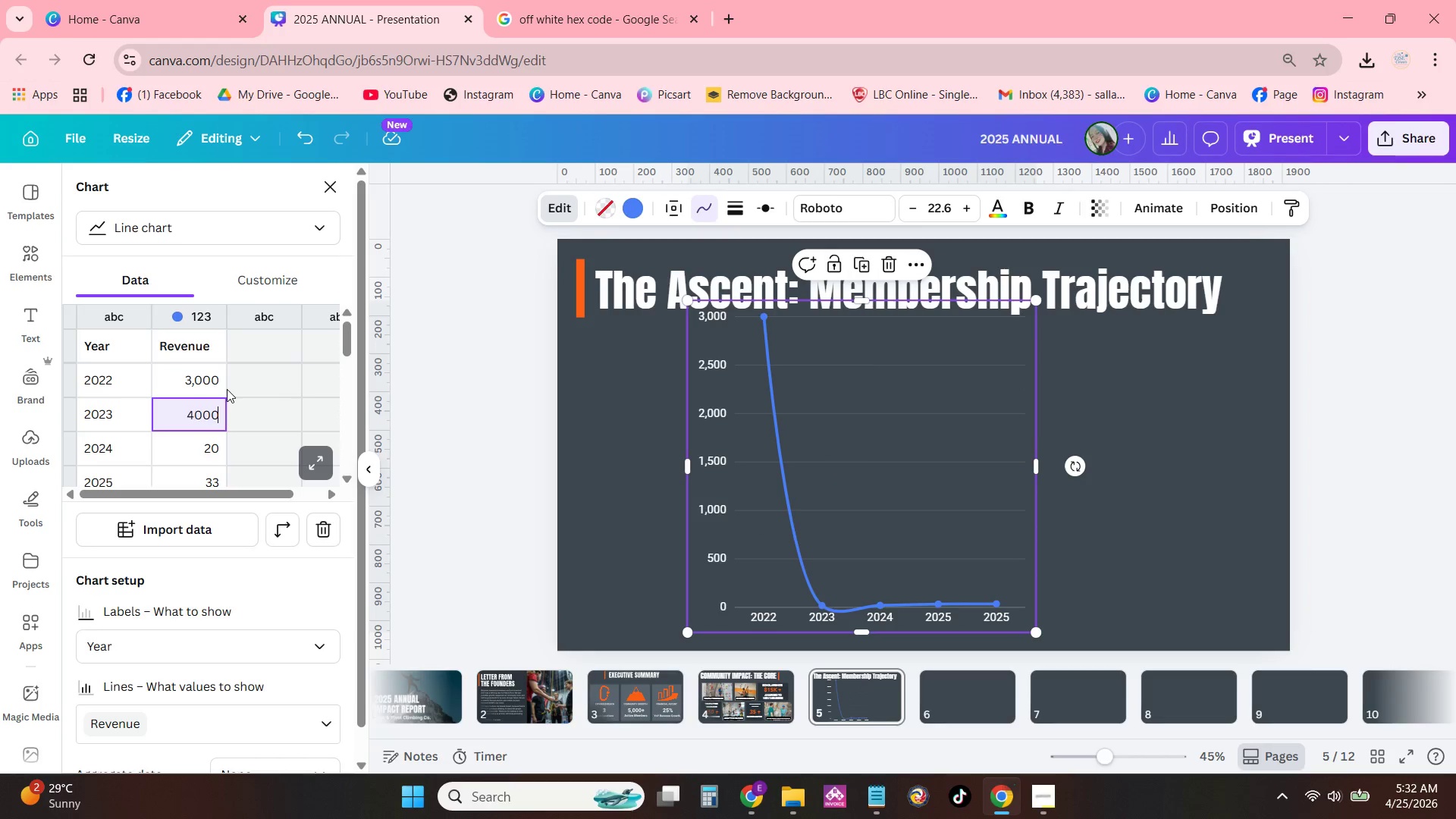 
key(Numpad0)
 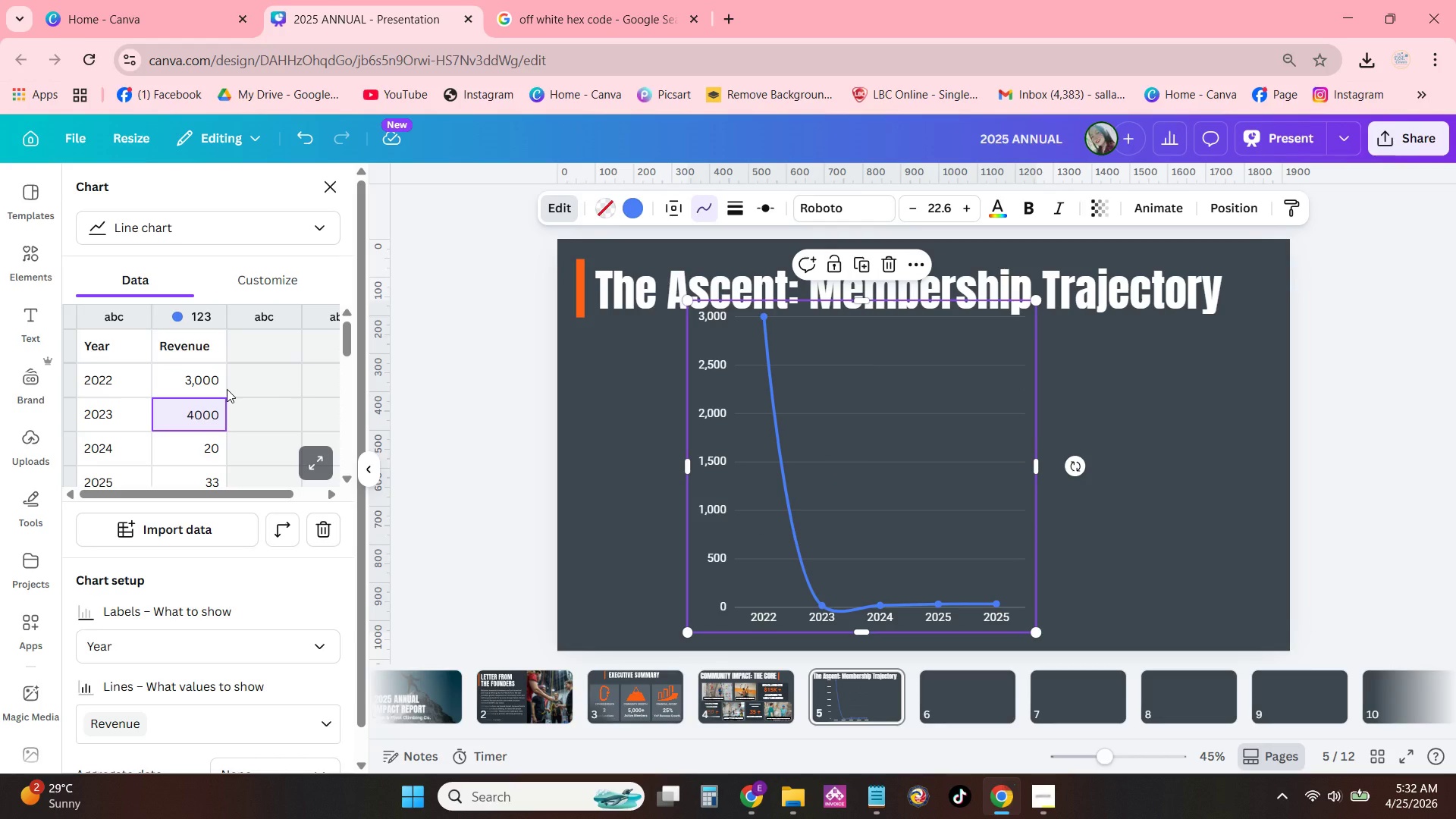 
key(NumpadEnter)
 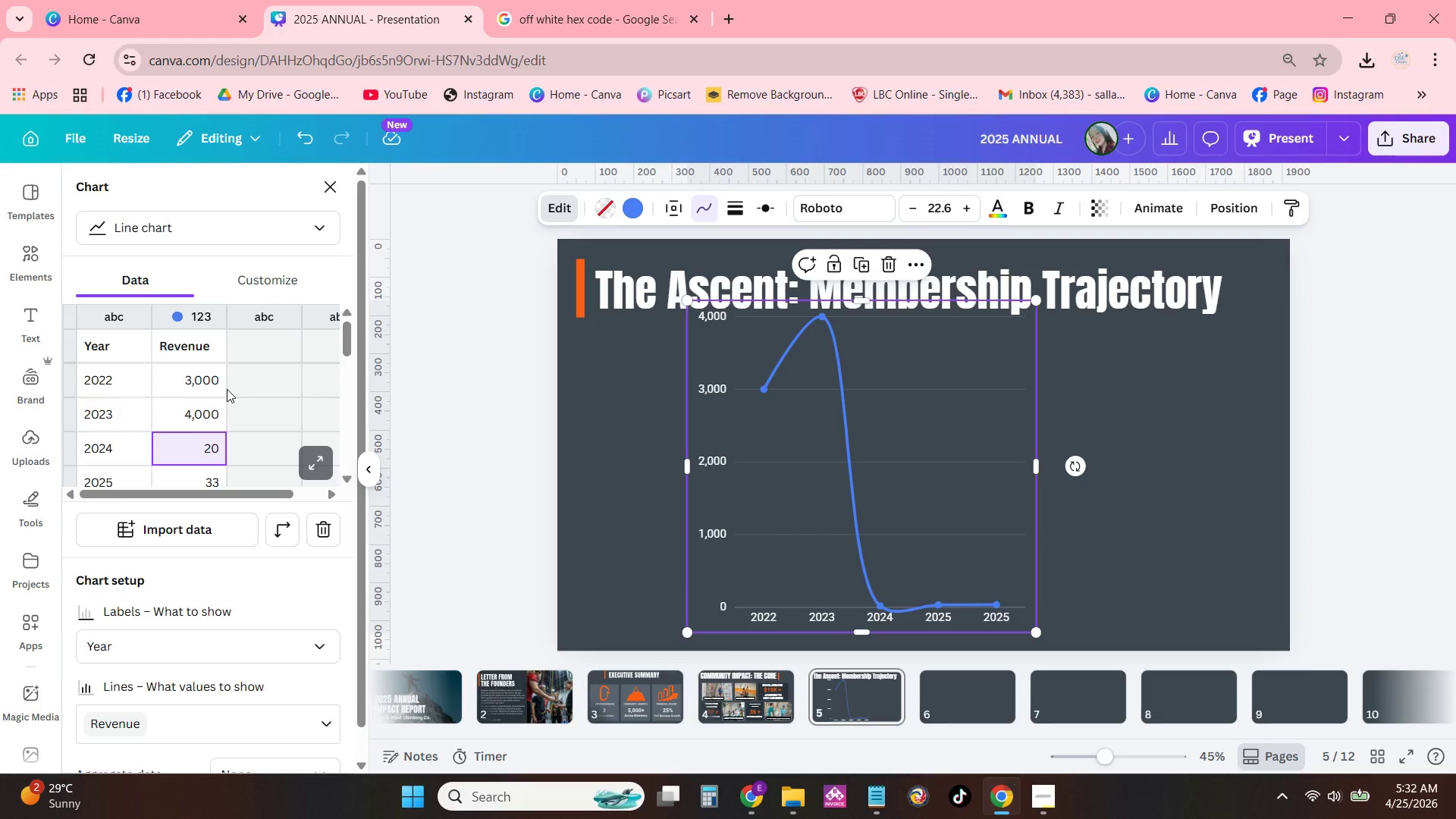 
key(Numpad4)
 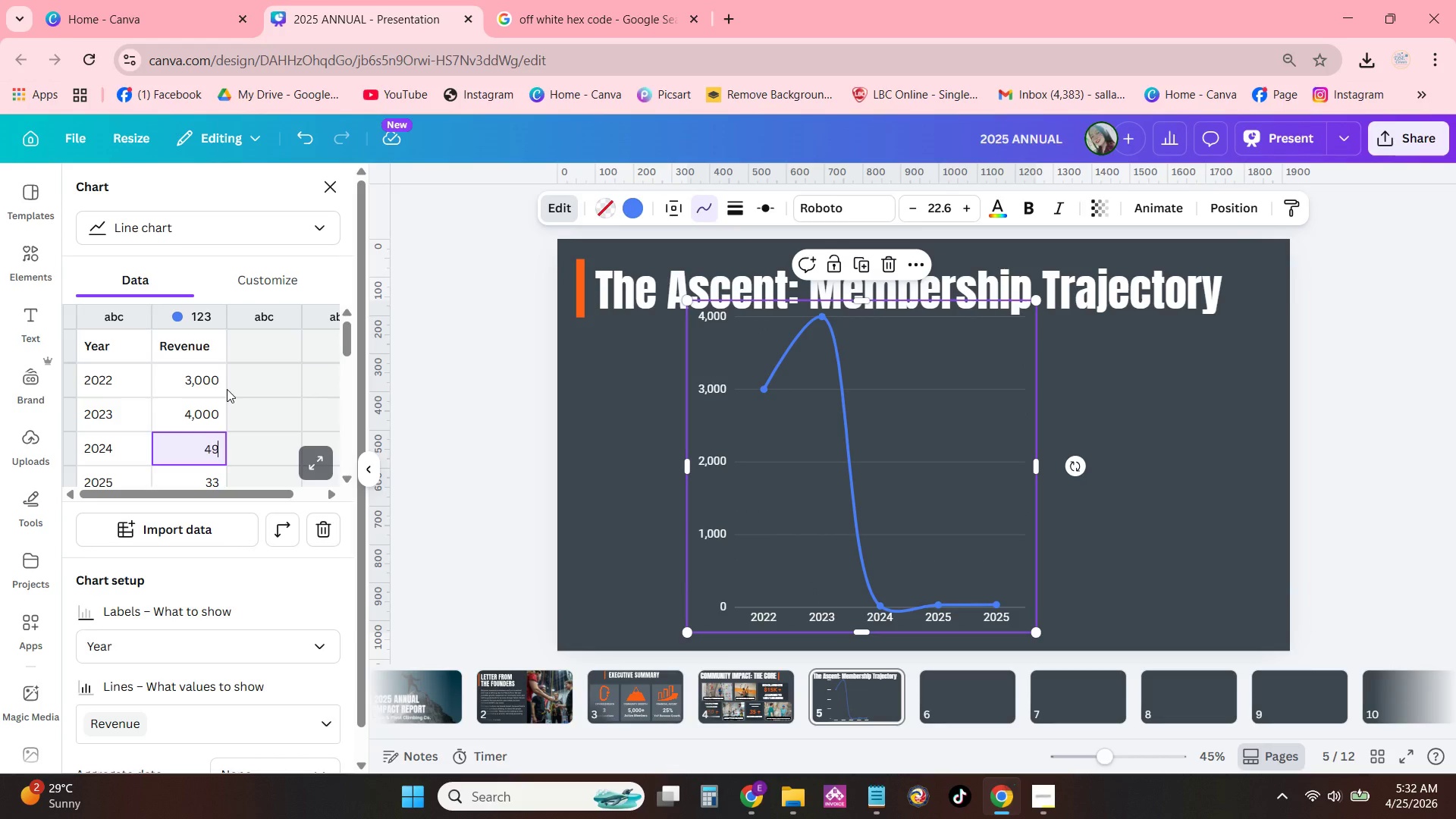 
key(Numpad9)
 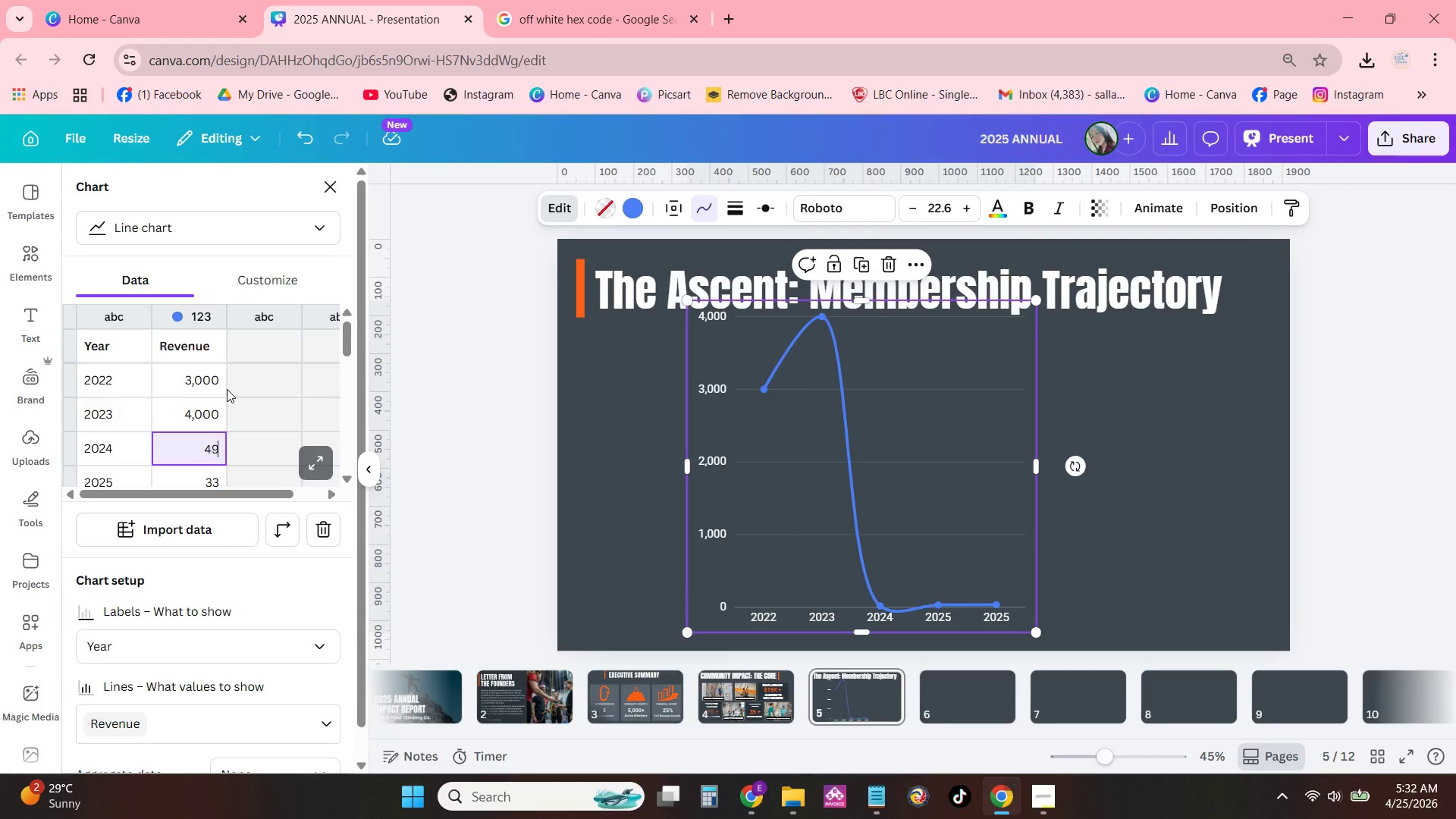 
key(Numpad0)
 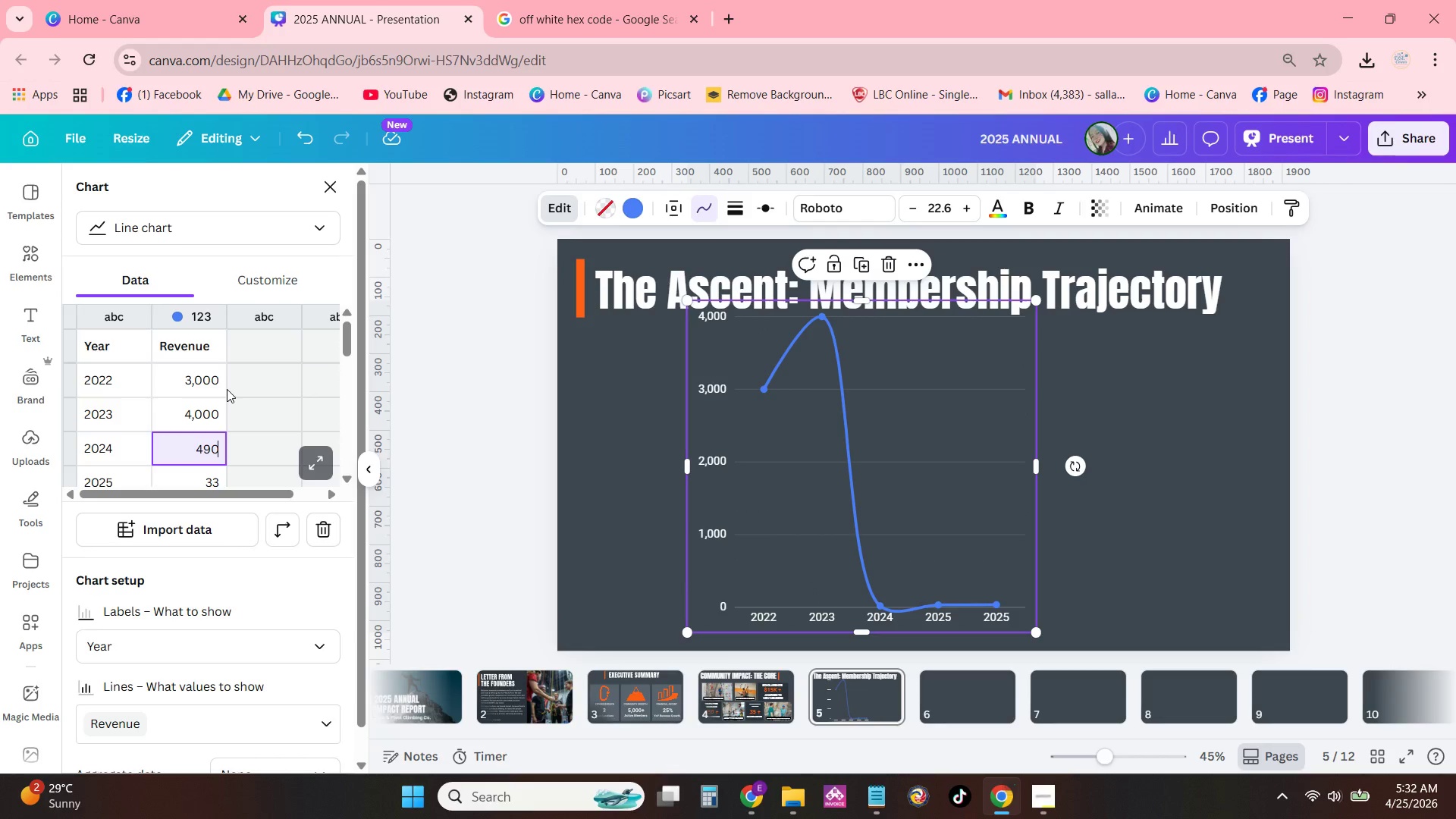 
key(Numpad0)
 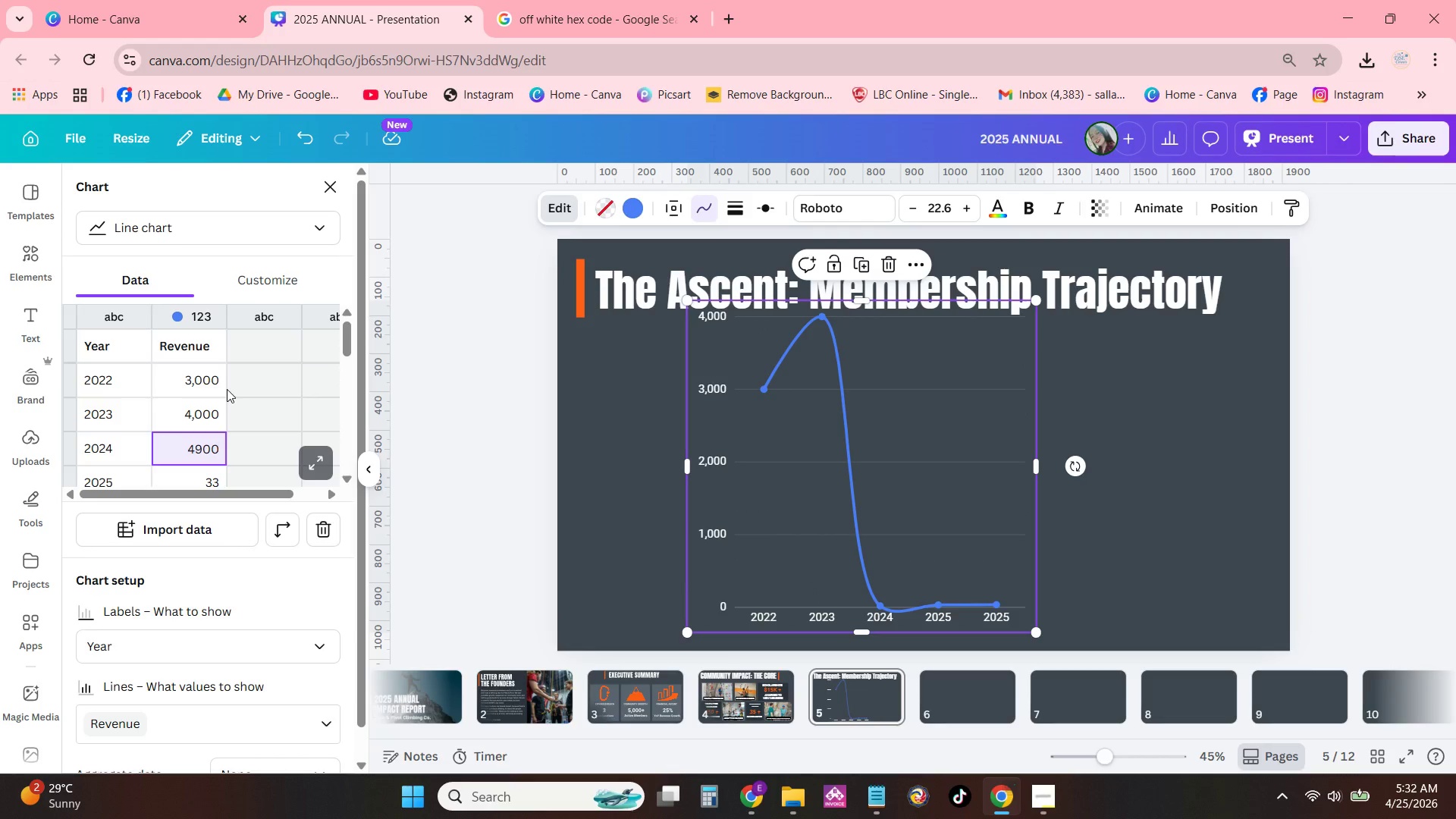 
key(NumpadEnter)
 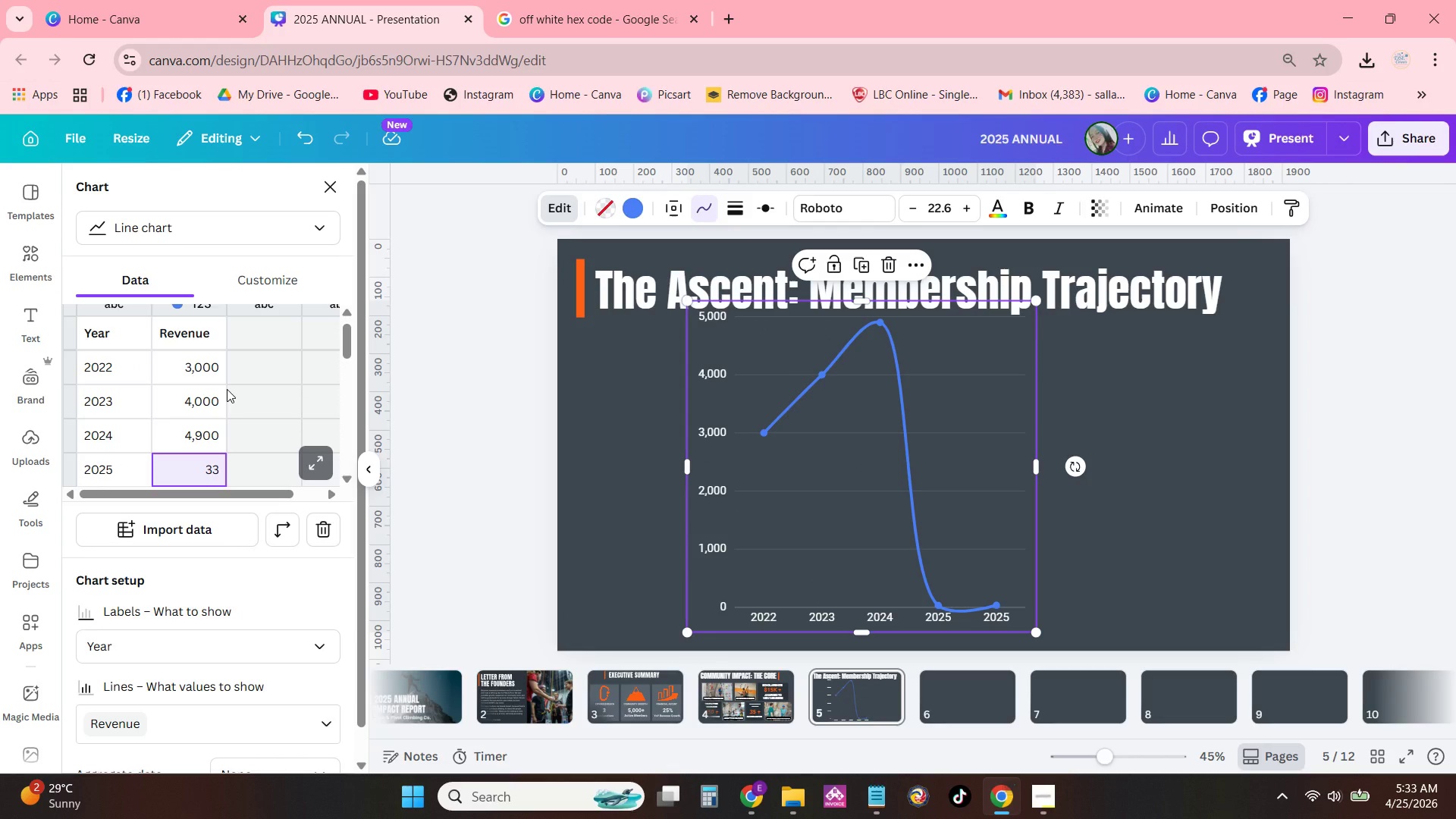 
key(Numpad5)
 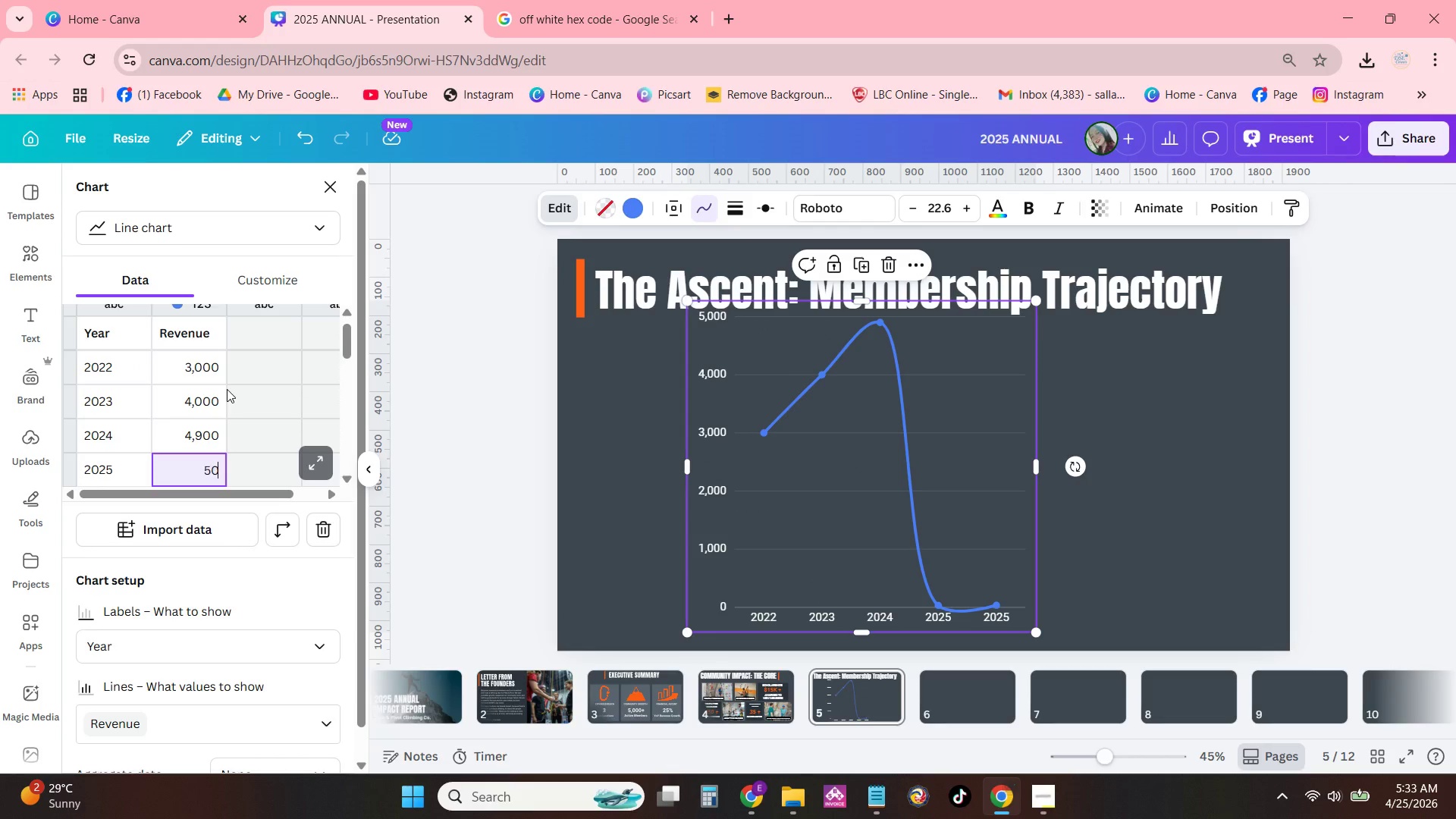 
key(Numpad0)
 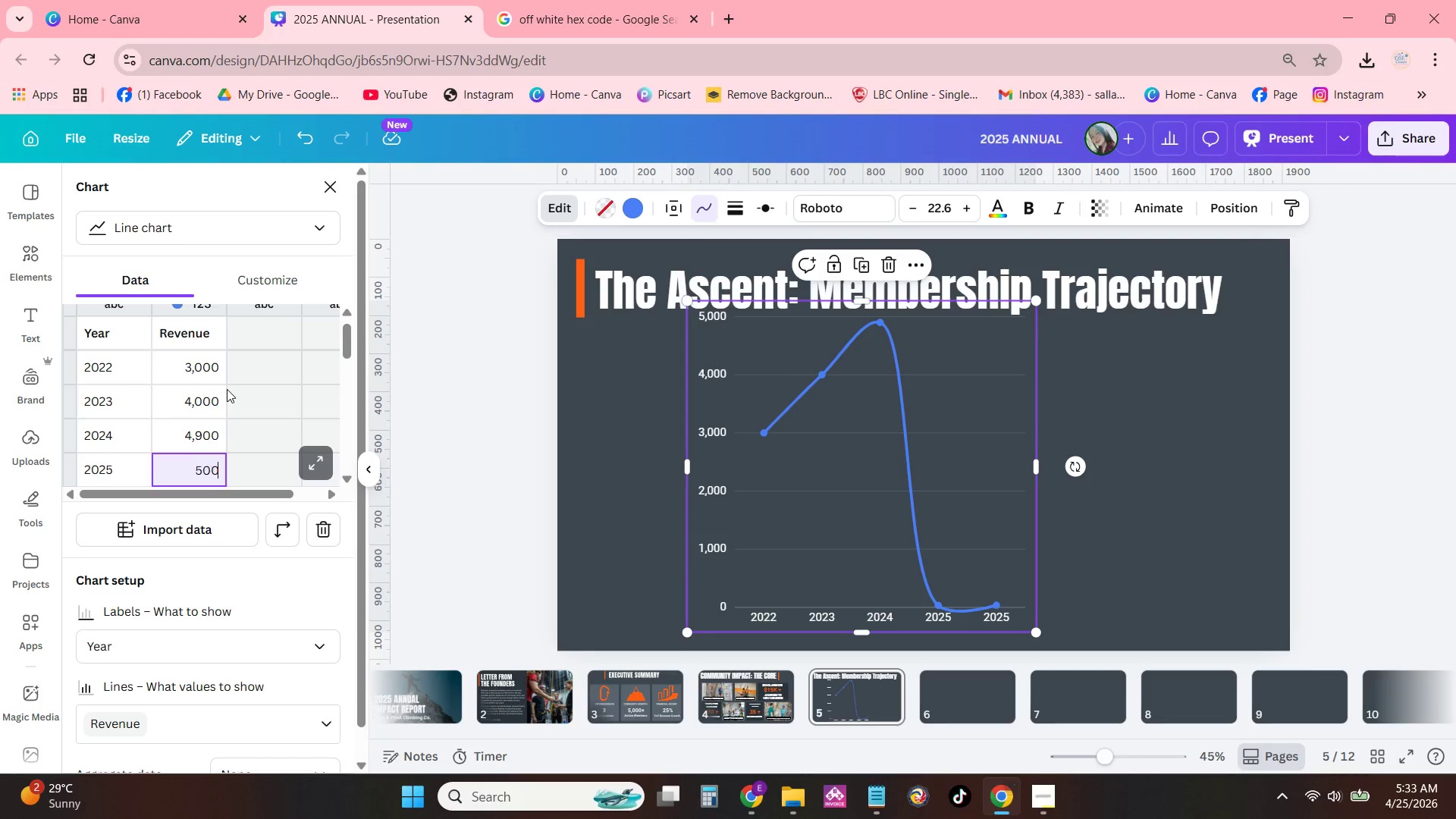 
key(Numpad0)
 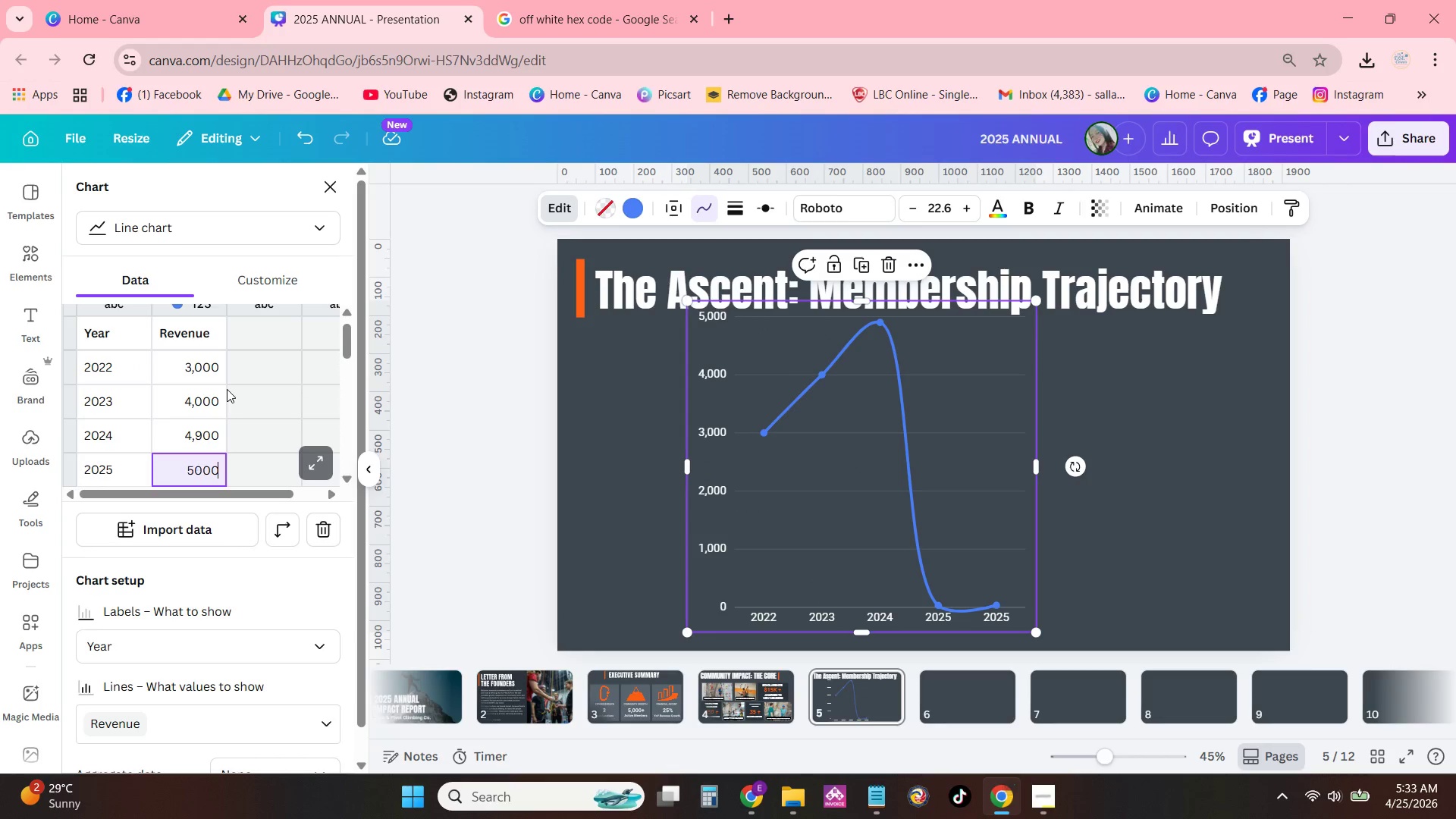 
key(Numpad0)
 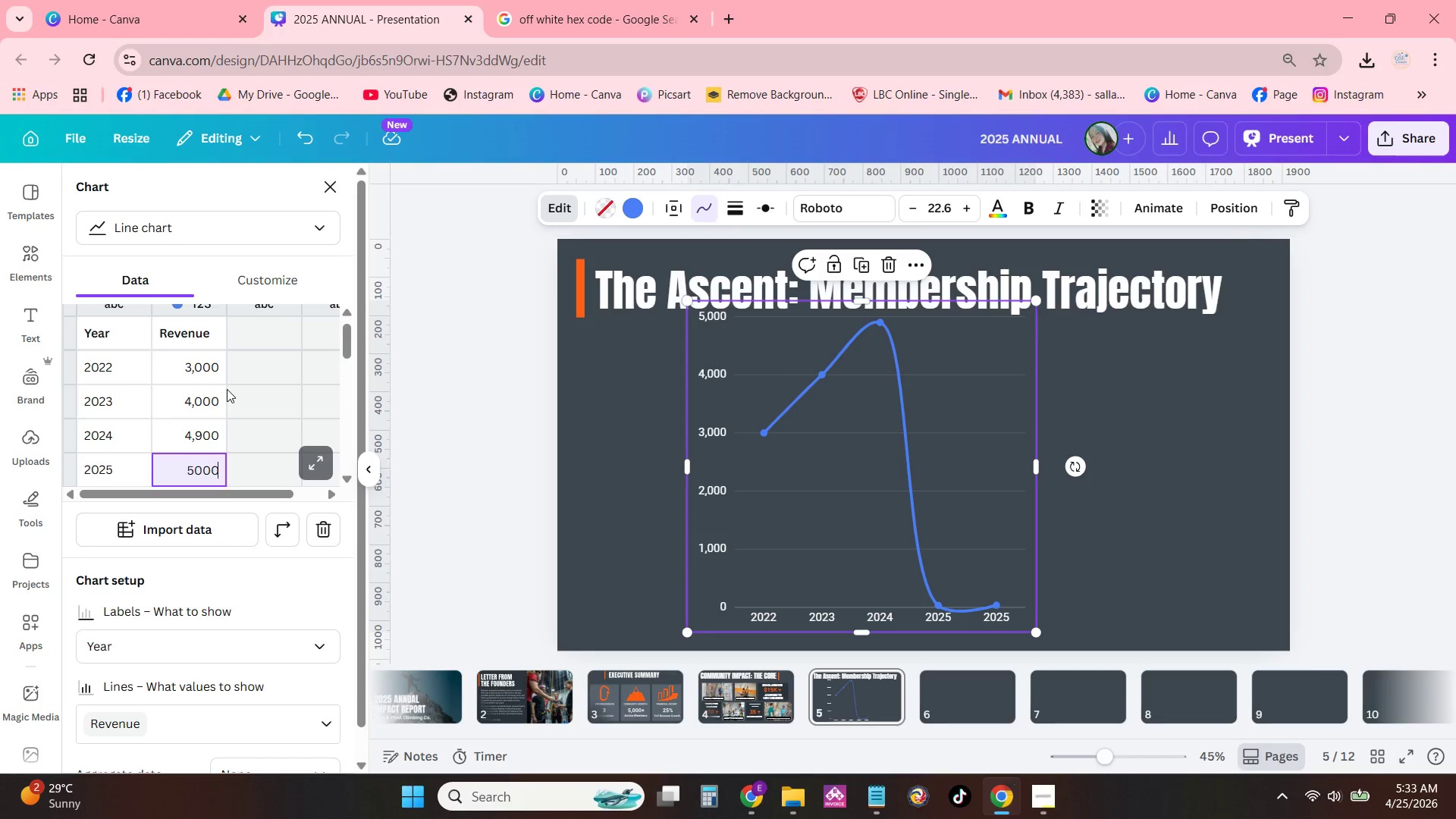 
key(NumpadEnter)
 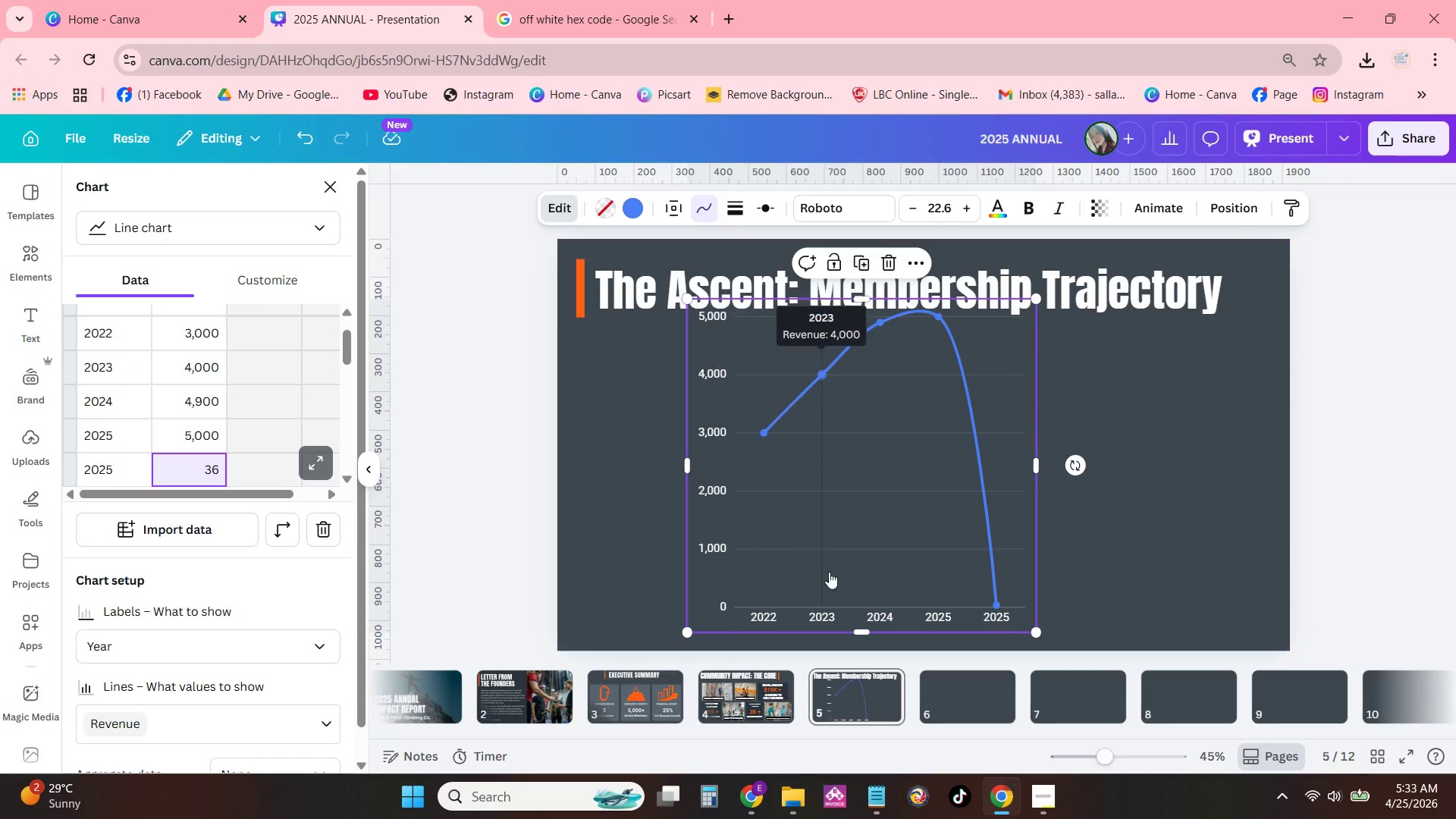 
left_click_drag(start_coordinate=[994, 599], to_coordinate=[1038, 601])
 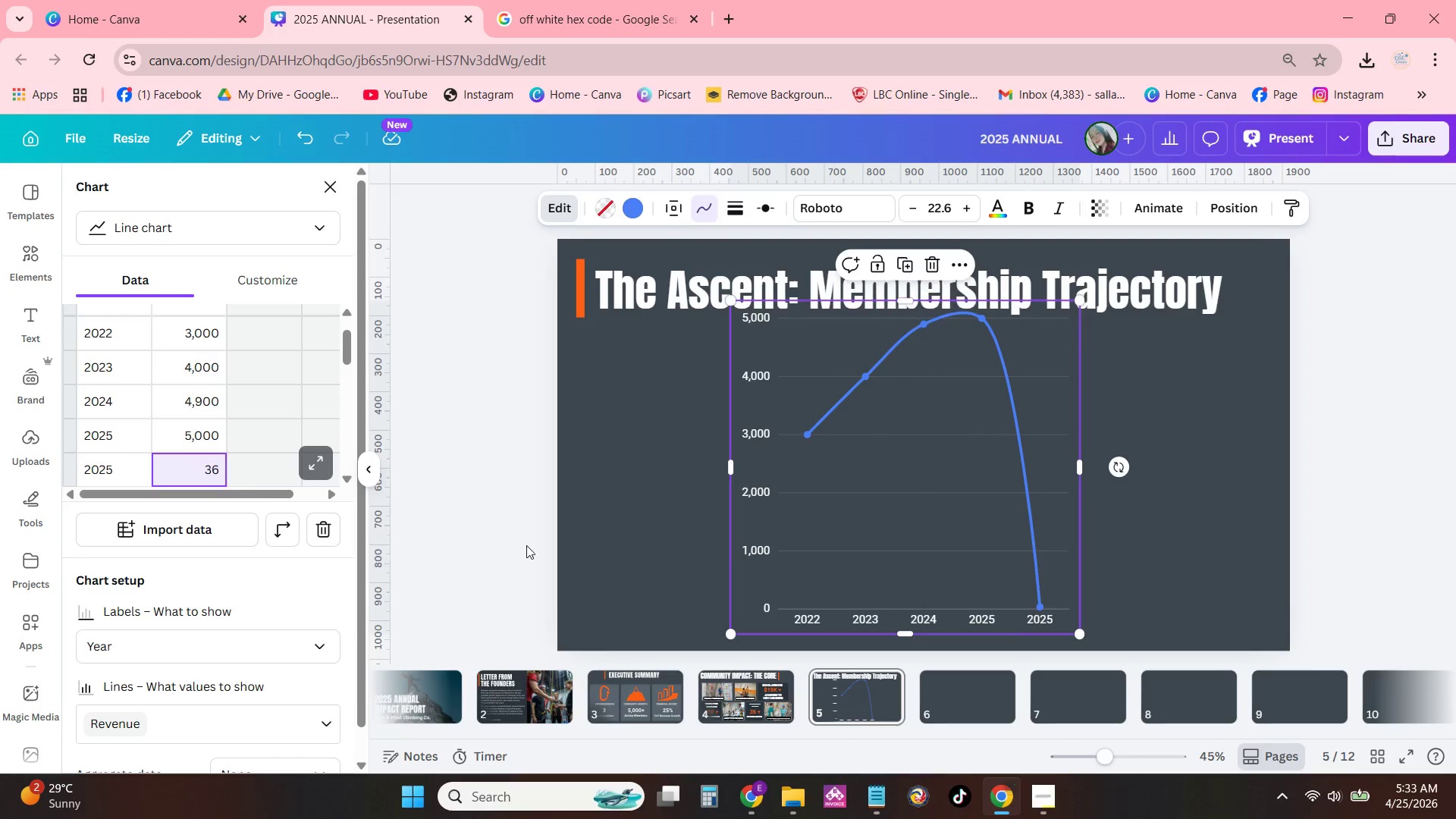 
left_click([196, 469])
 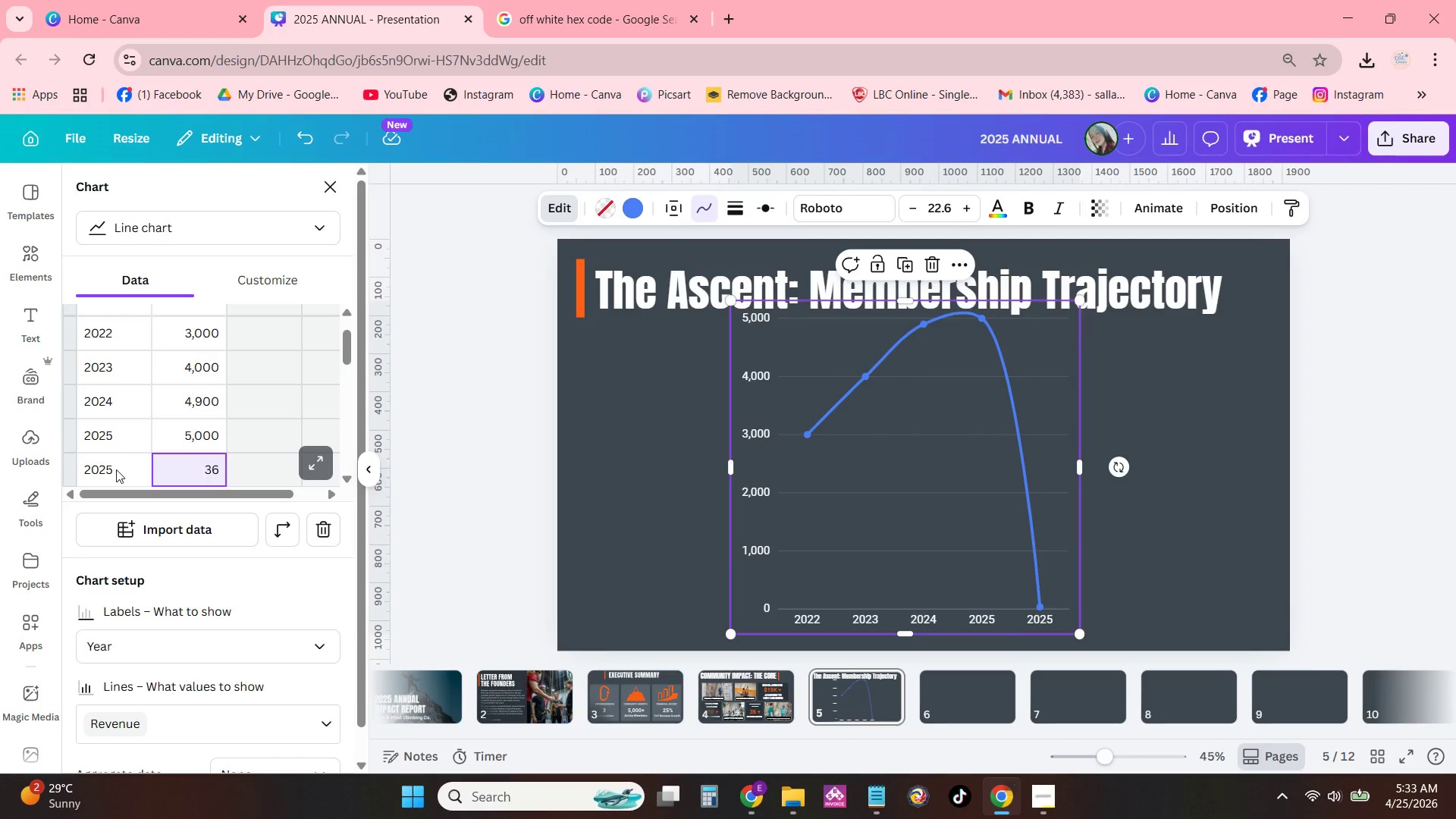 
left_click([92, 463])
 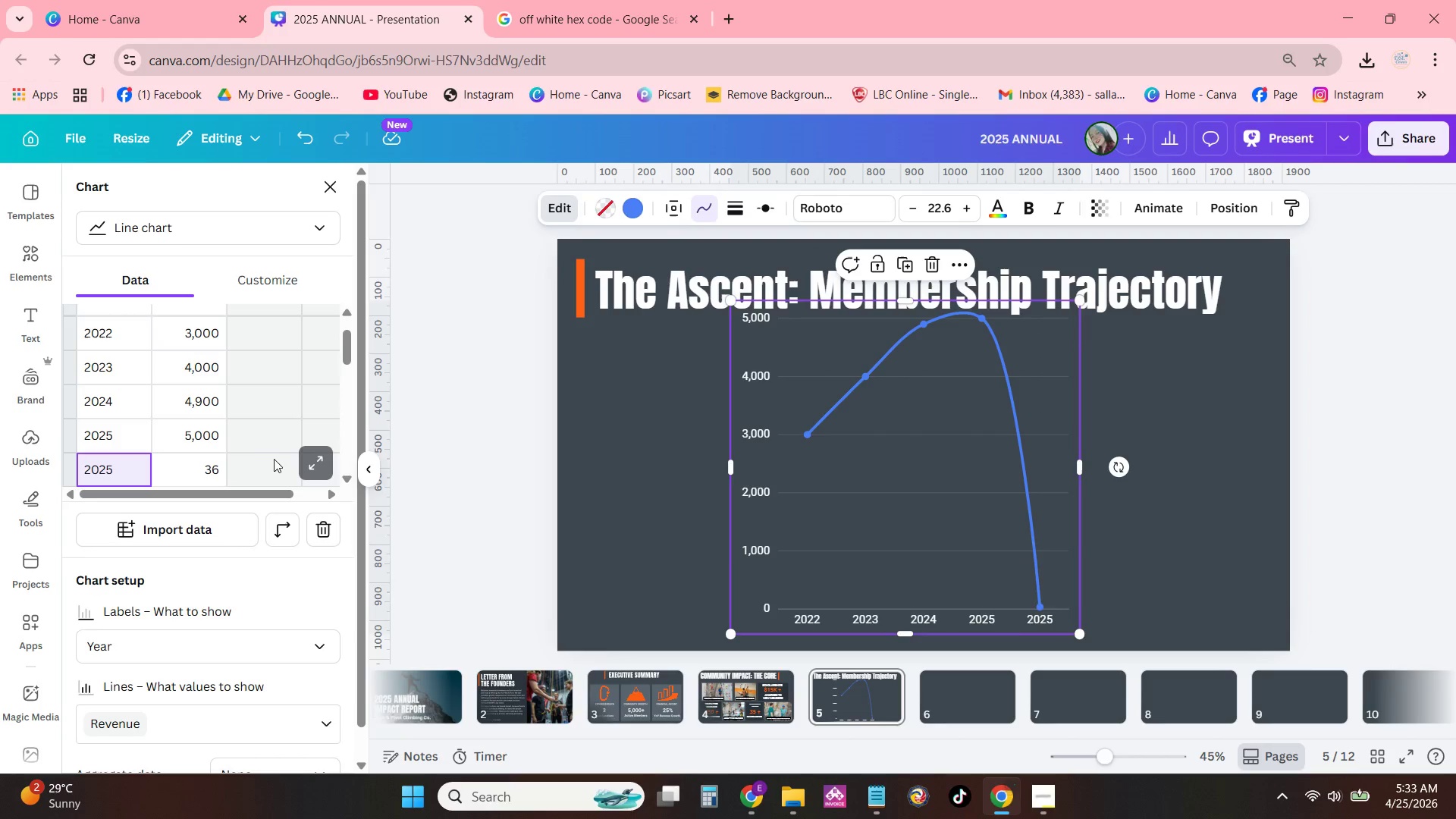 
key(Backspace)
 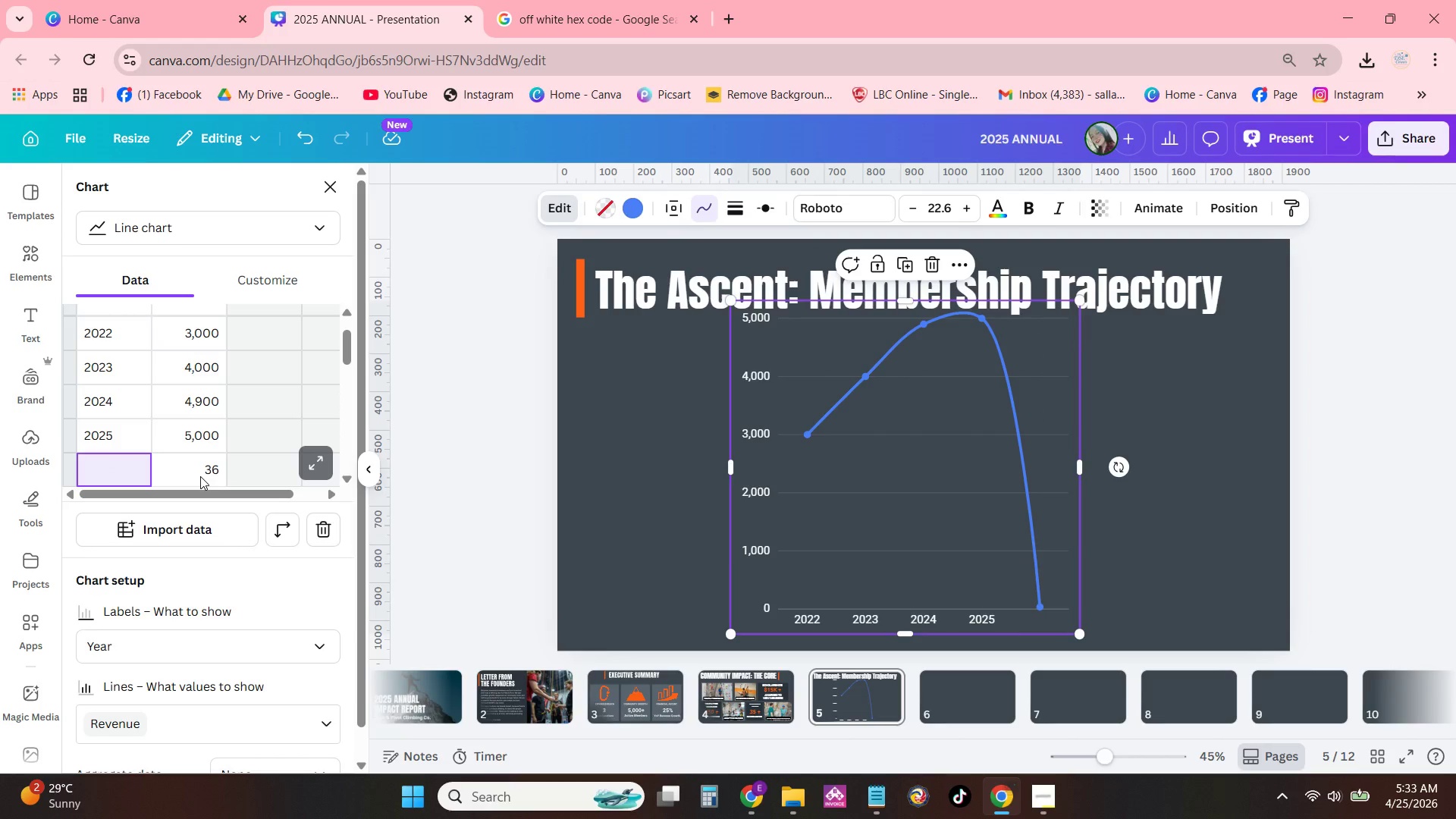 
left_click([201, 475])
 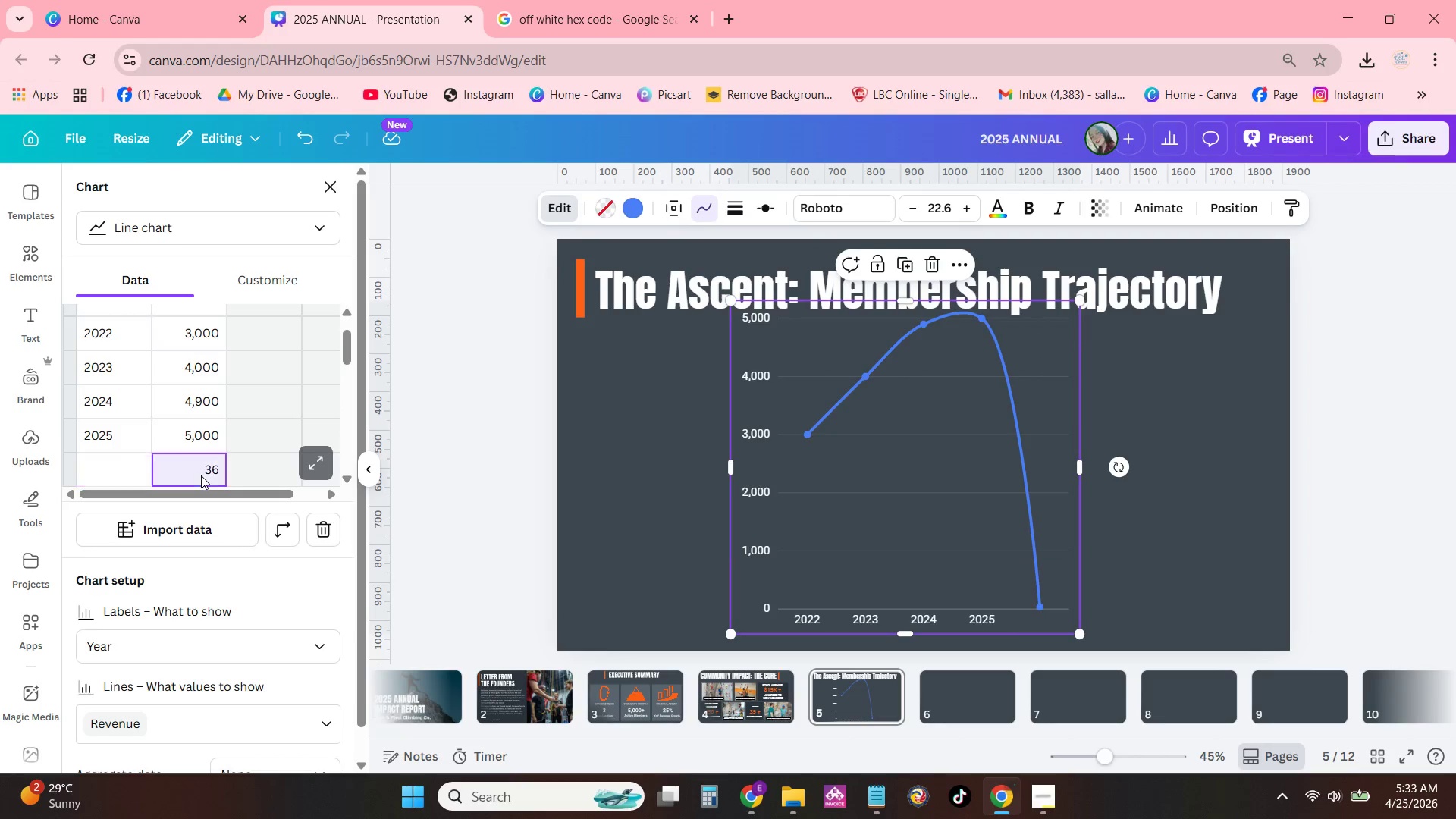 
key(Backspace)
 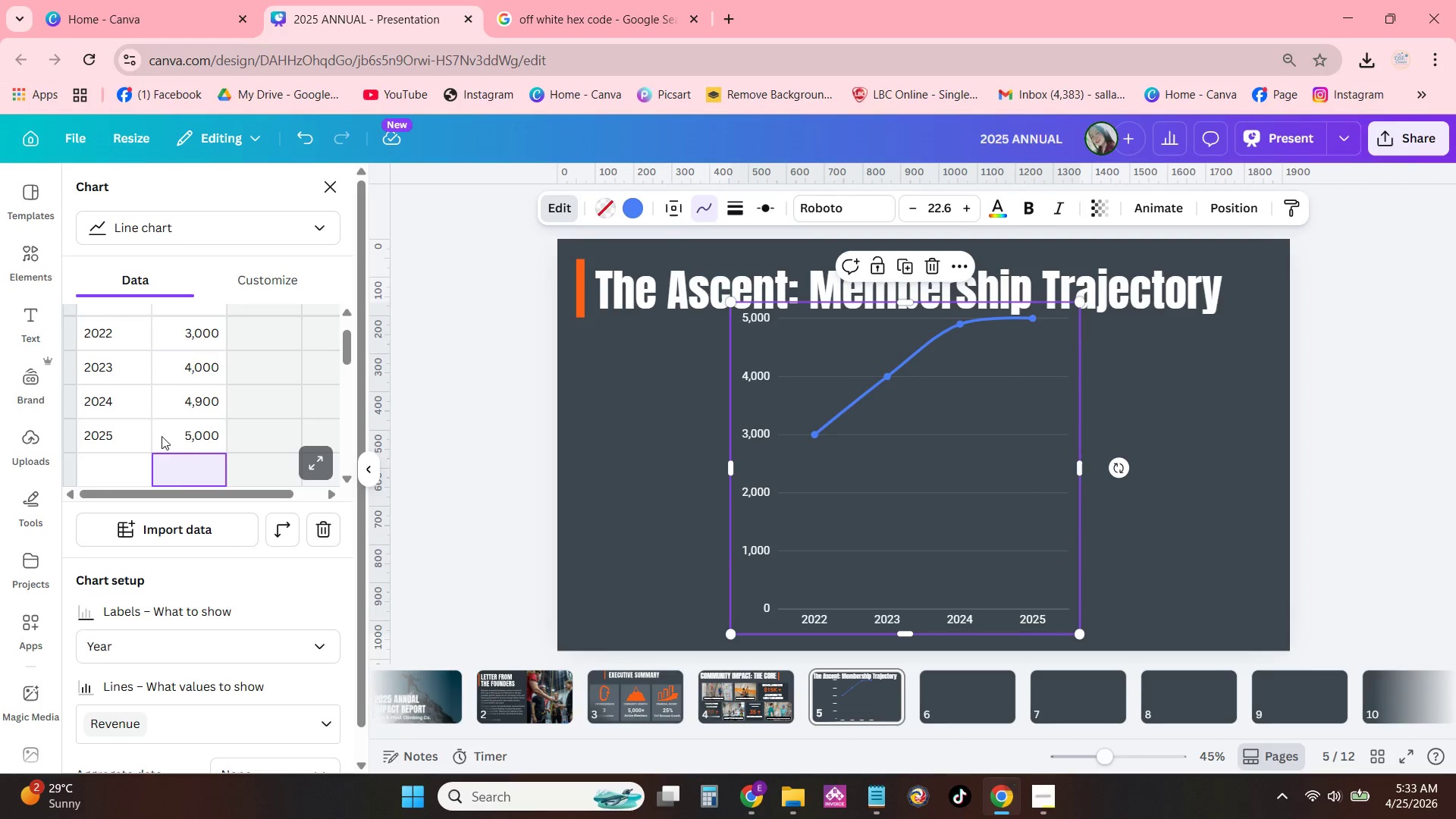 
scroll: coordinate [129, 424], scroll_direction: up, amount: 2.0
 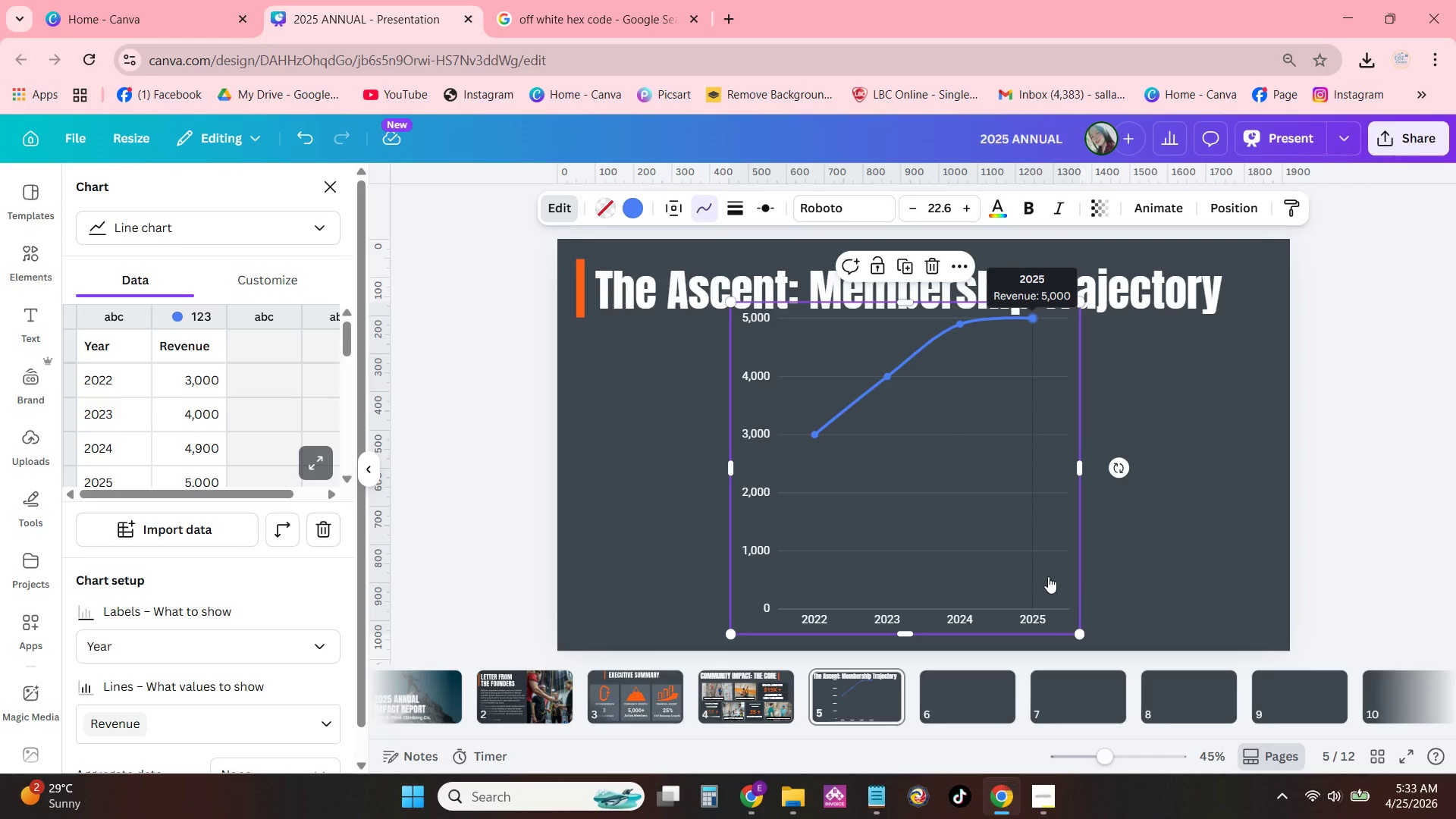 
left_click_drag(start_coordinate=[1085, 482], to_coordinate=[1174, 476])
 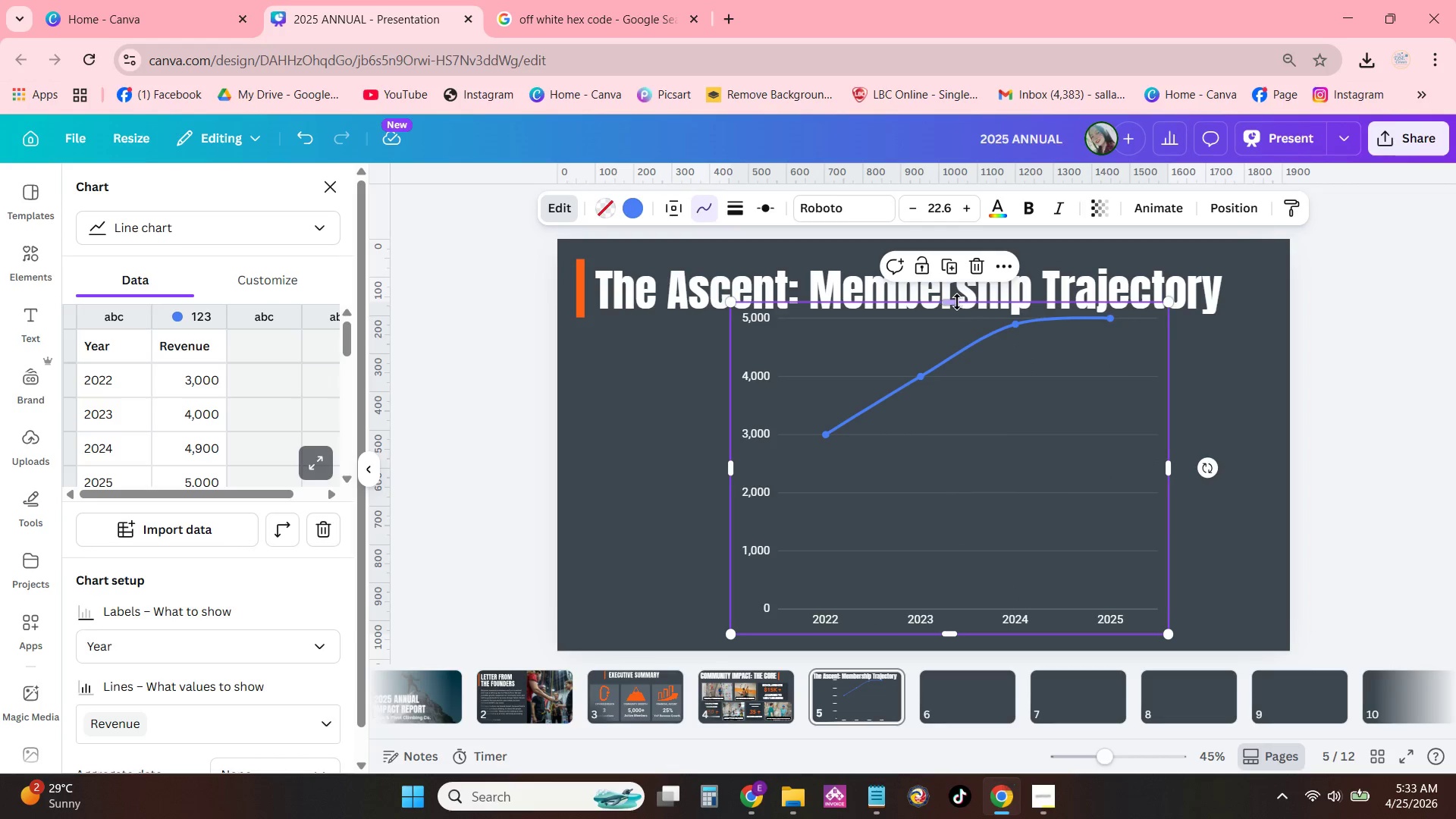 
left_click_drag(start_coordinate=[957, 302], to_coordinate=[953, 344])
 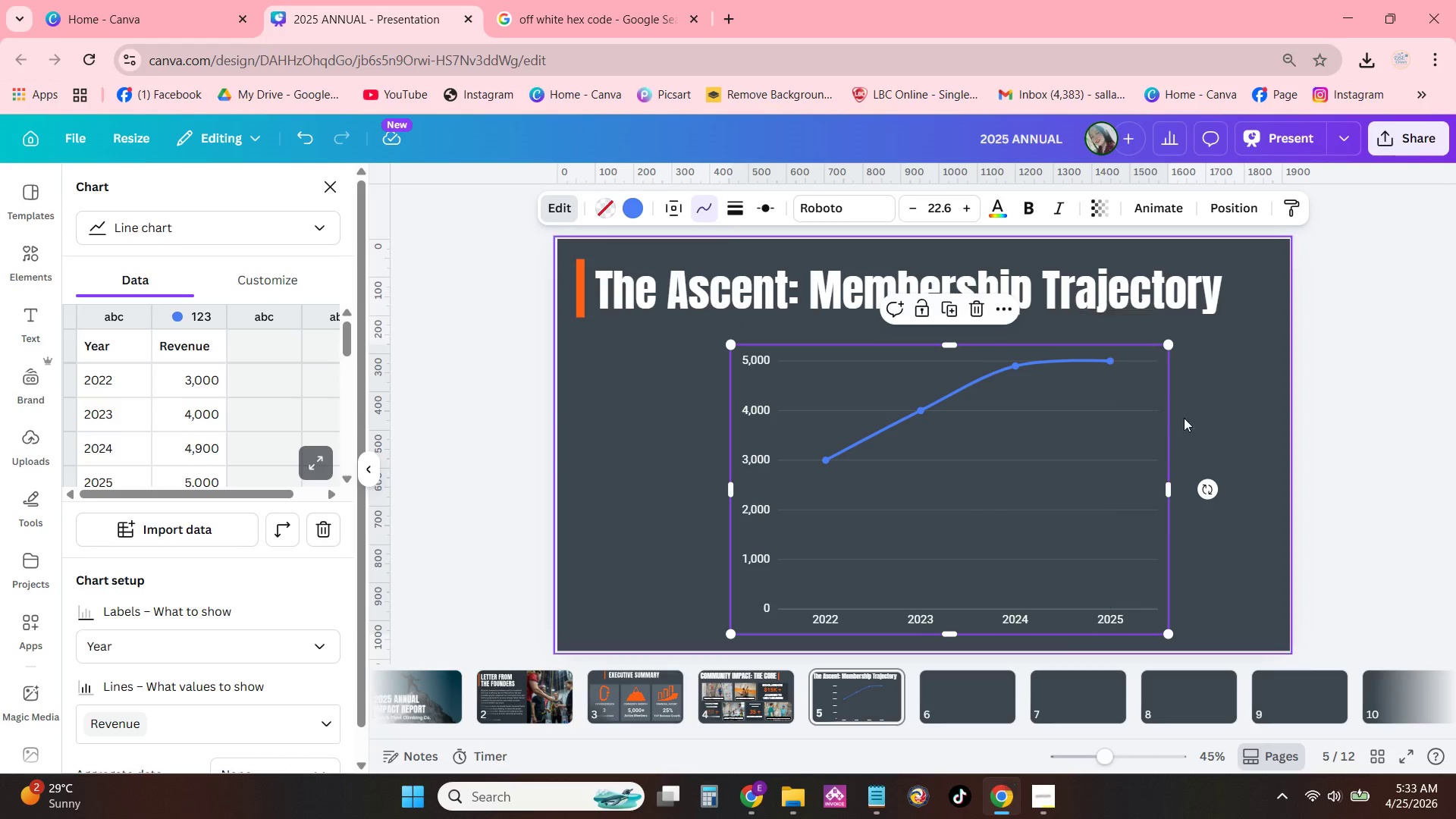 
left_click([1195, 409])
 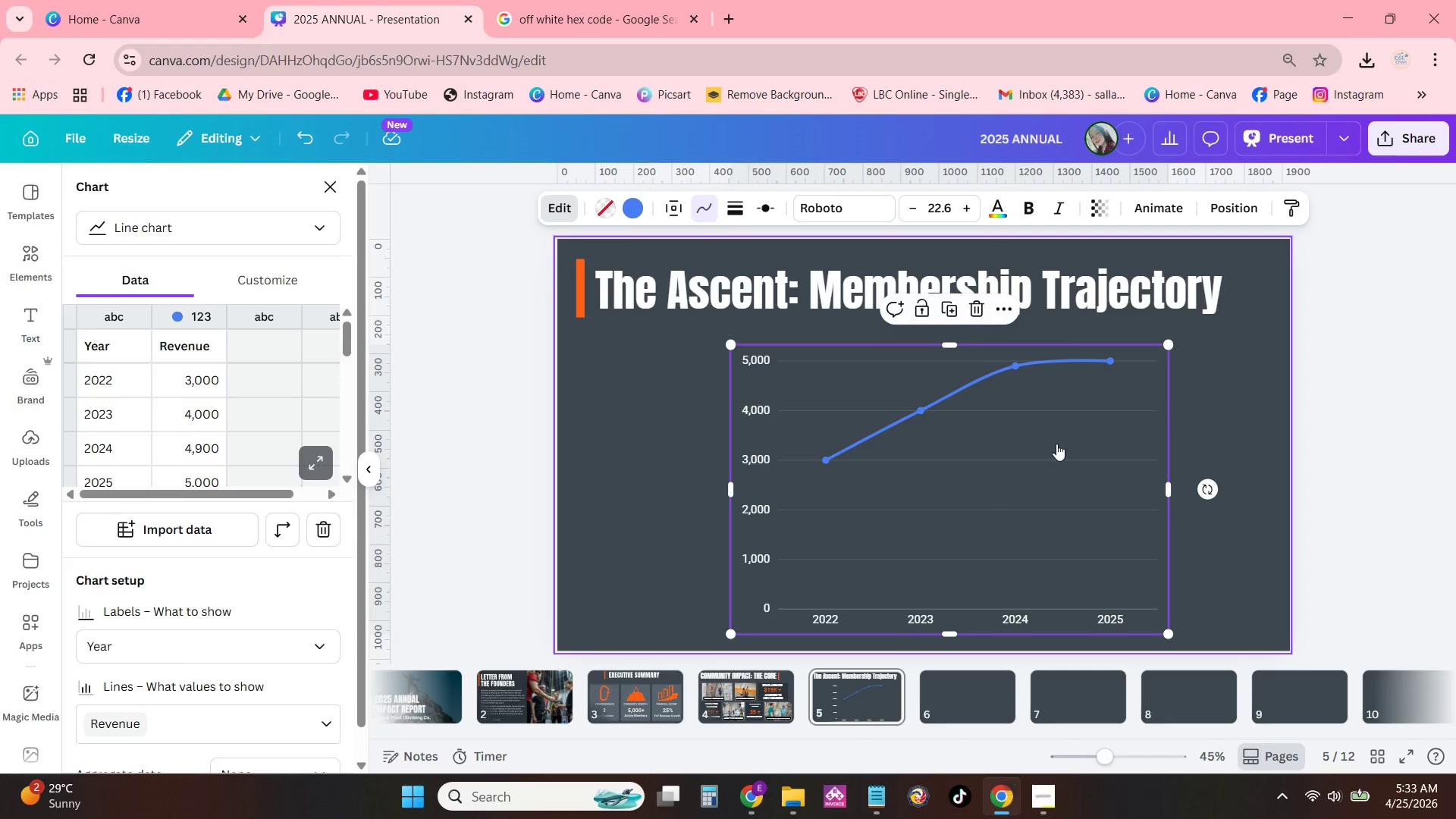 
left_click_drag(start_coordinate=[1045, 448], to_coordinate=[905, 428])
 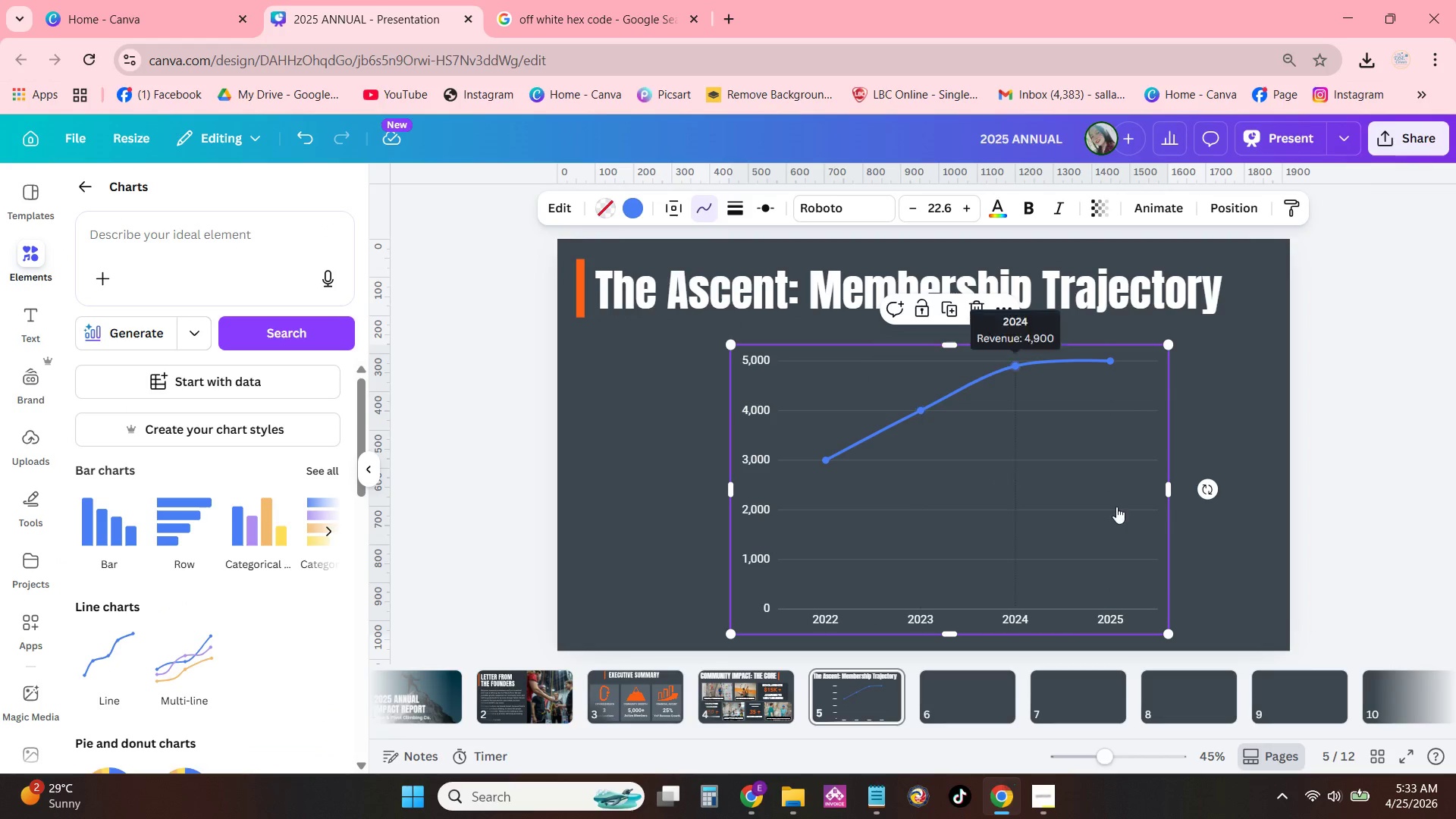 
left_click([1147, 510])
 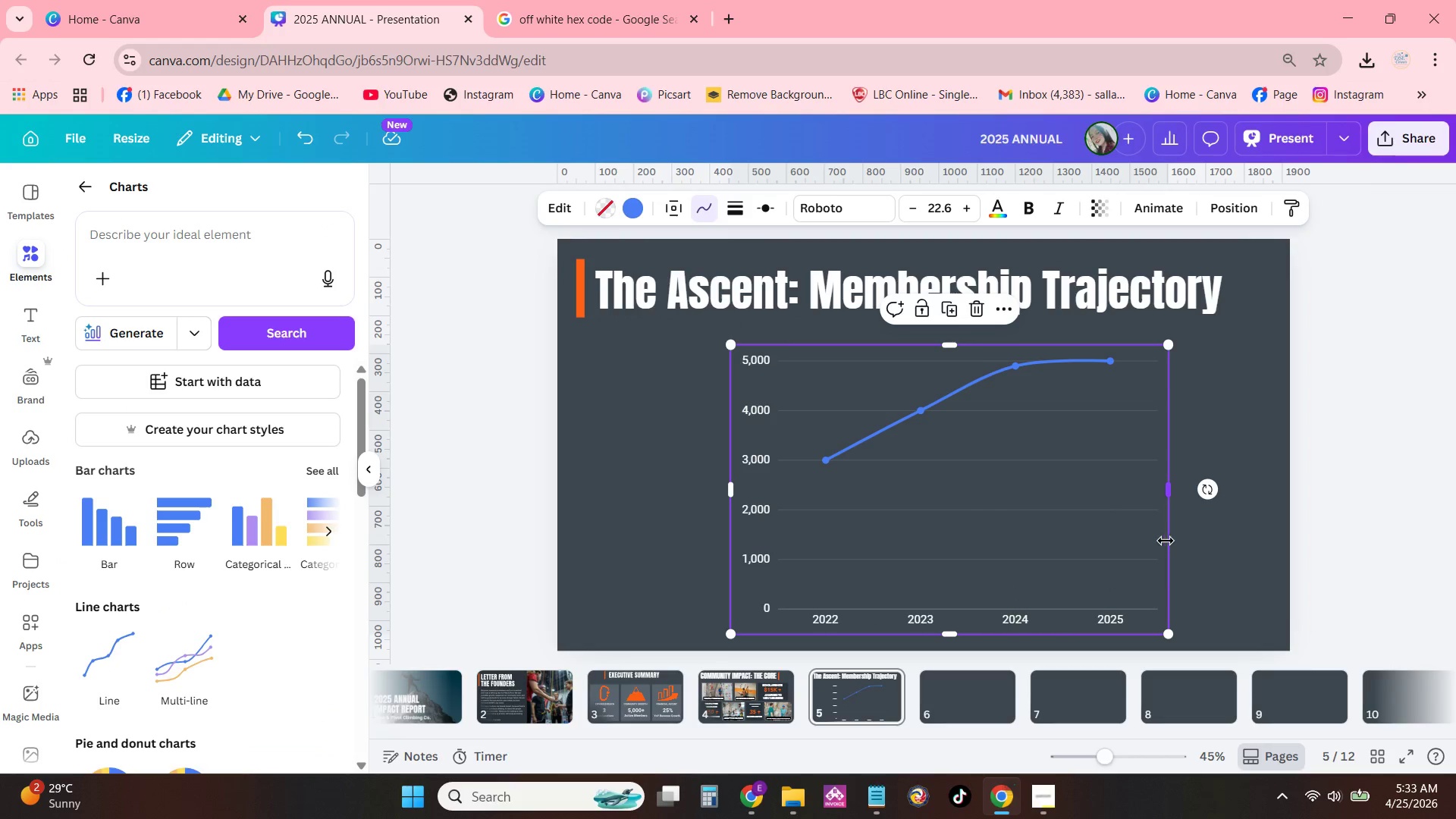 
left_click_drag(start_coordinate=[1156, 544], to_coordinate=[1028, 534])
 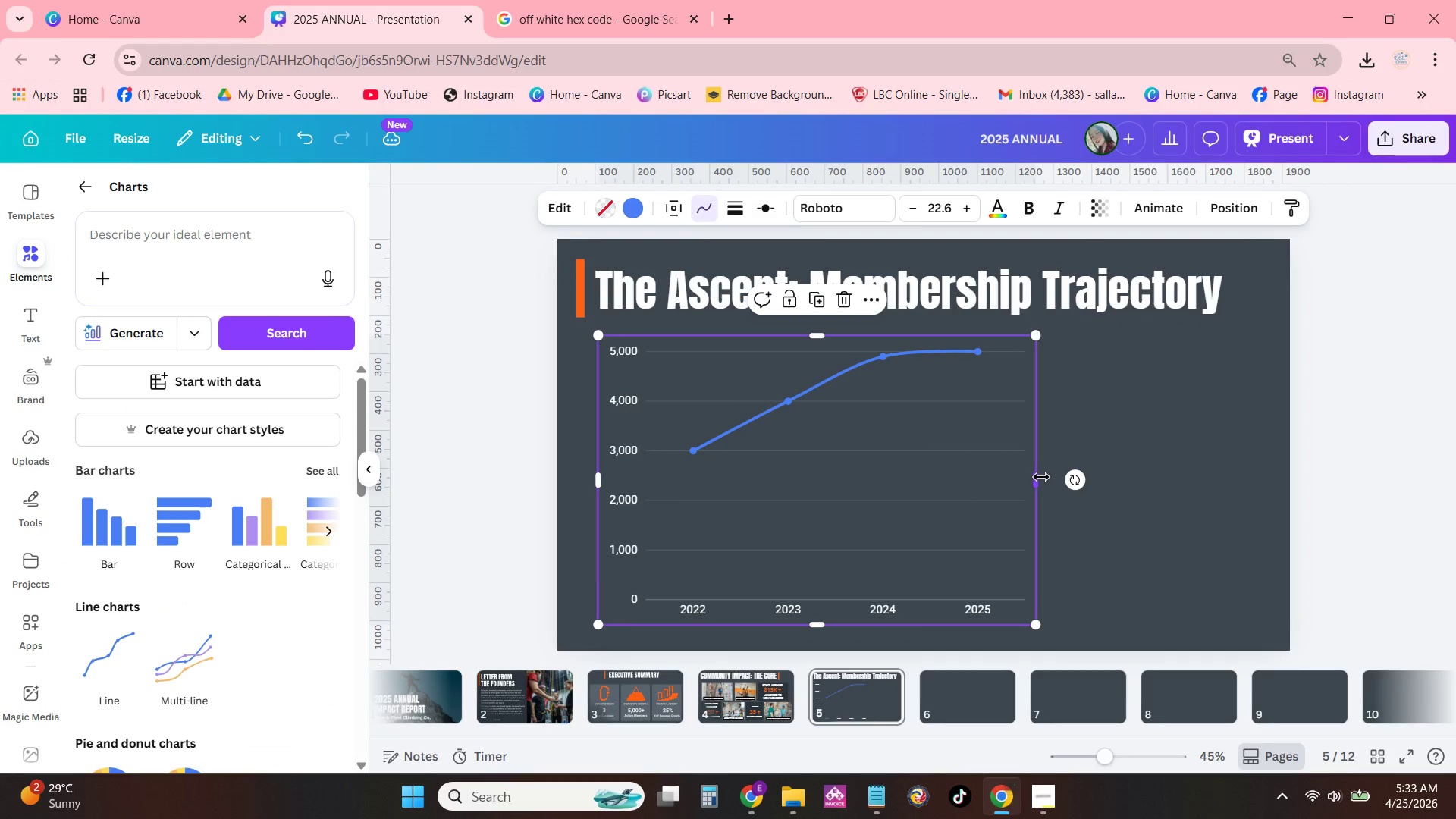 
left_click_drag(start_coordinate=[1042, 478], to_coordinate=[1247, 499])
 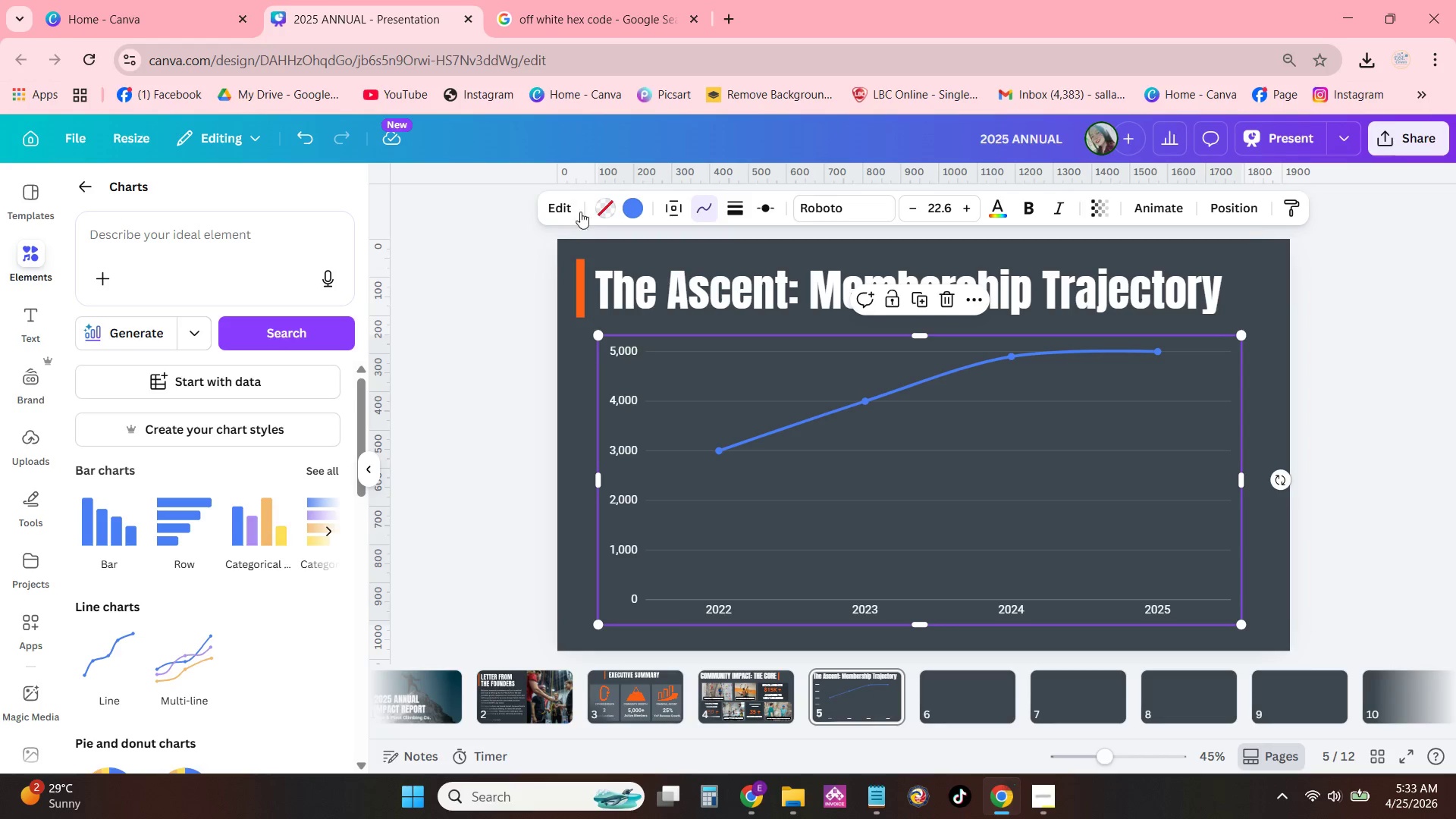 
left_click([573, 209])
 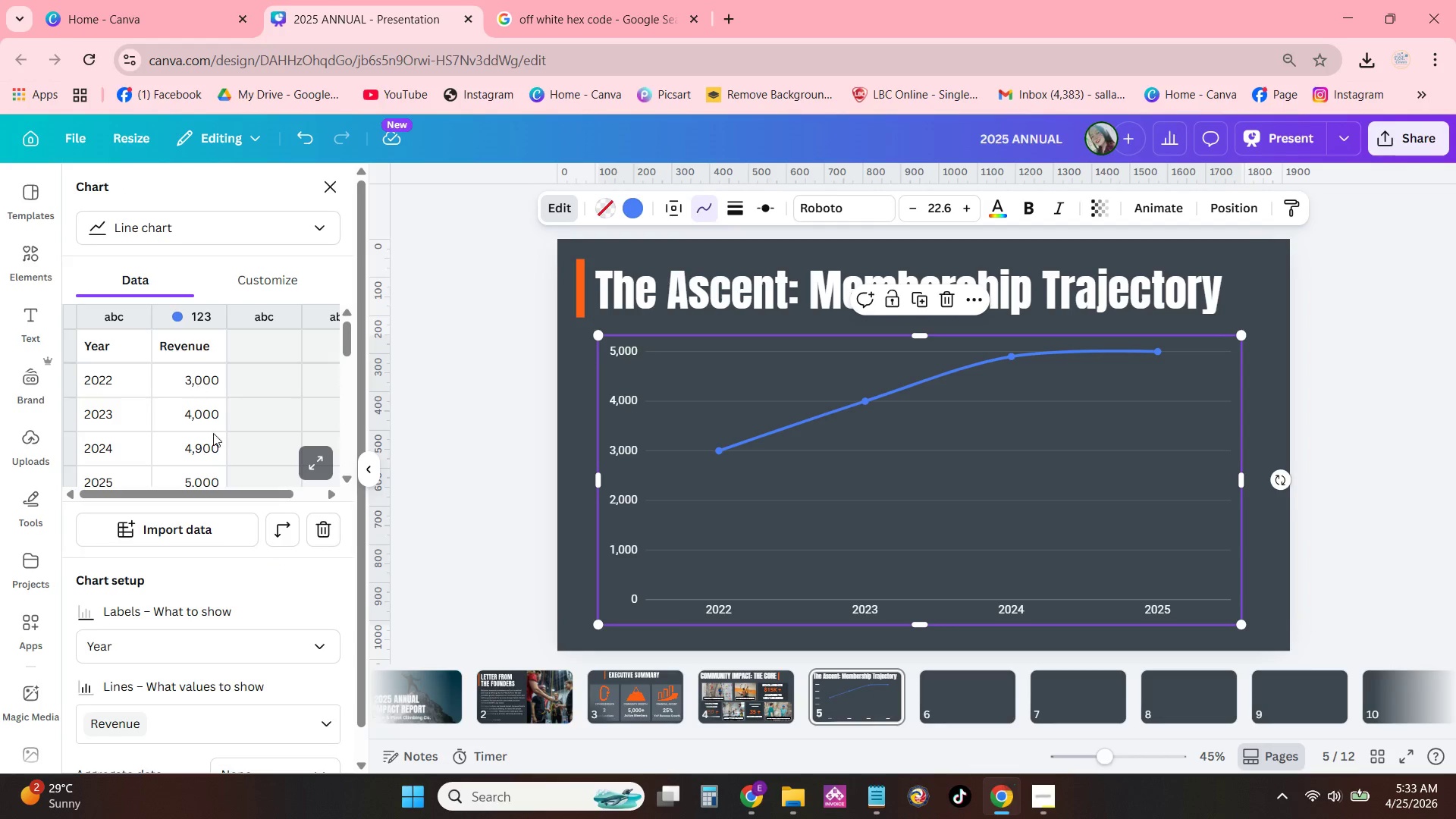 
scroll: coordinate [174, 607], scroll_direction: down, amount: 2.0
 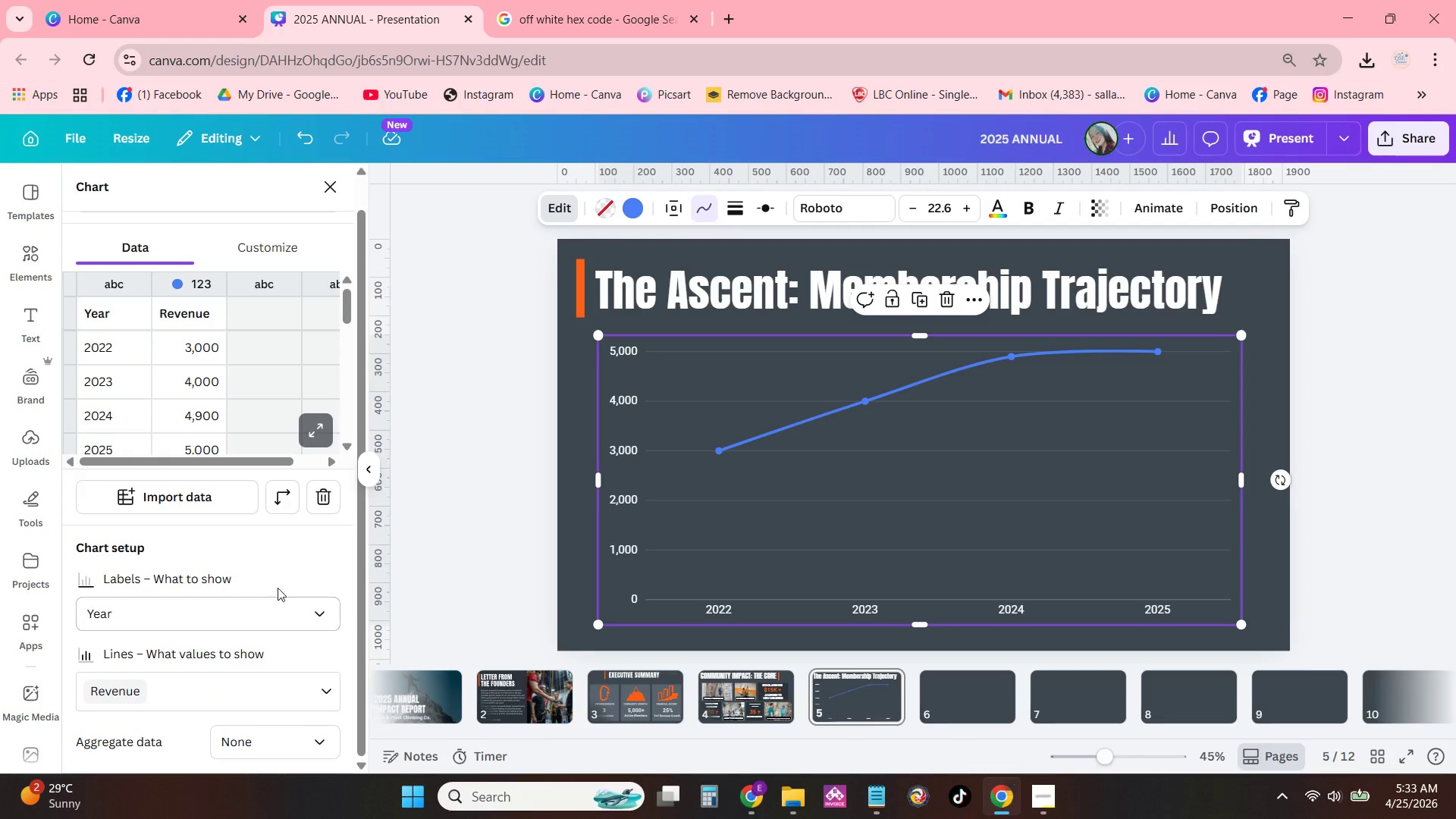 
scroll: coordinate [718, 538], scroll_direction: up, amount: 2.0
 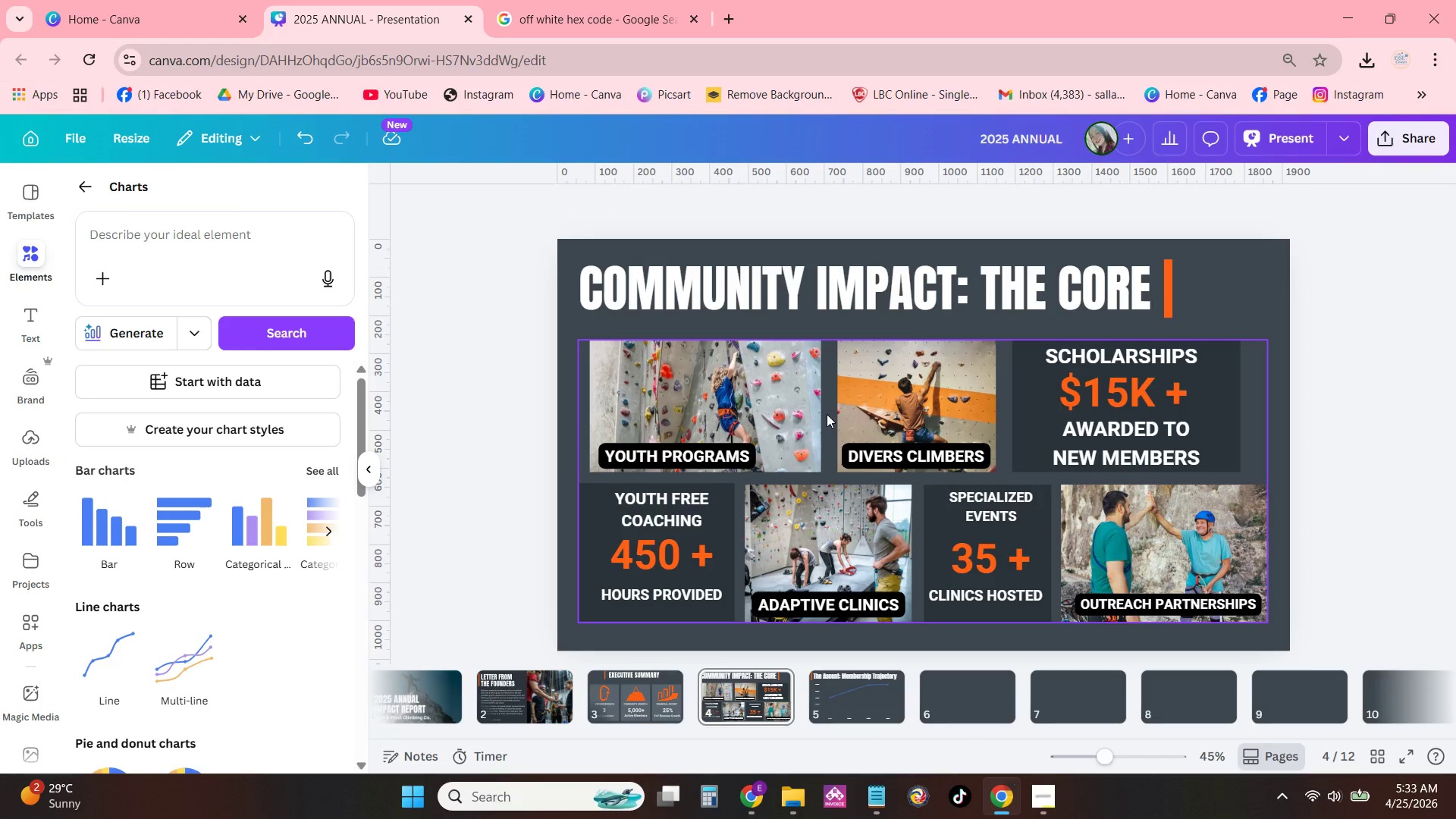 
scroll: coordinate [365, 515], scroll_direction: down, amount: 2.0
 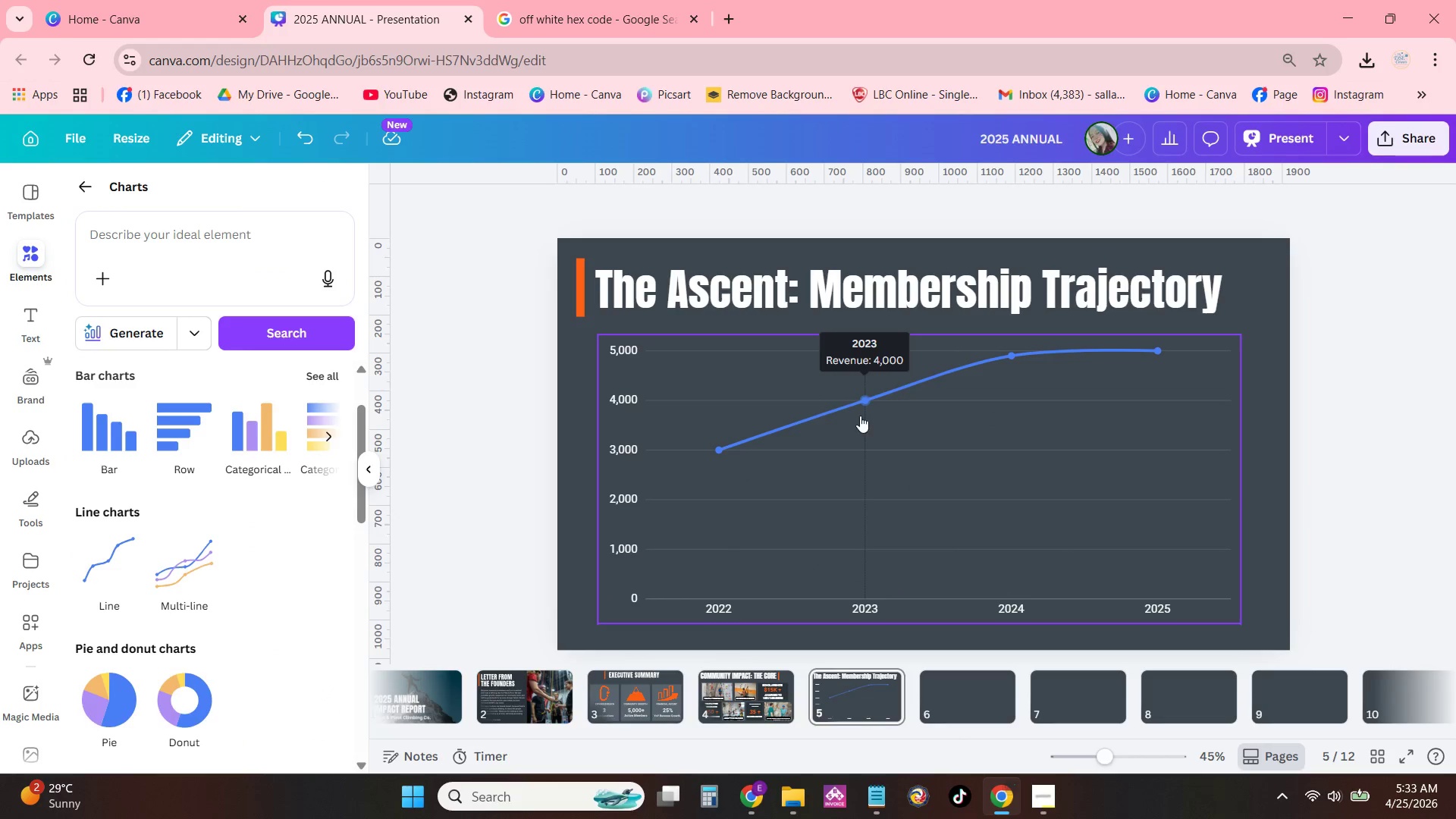 
left_click([857, 404])
 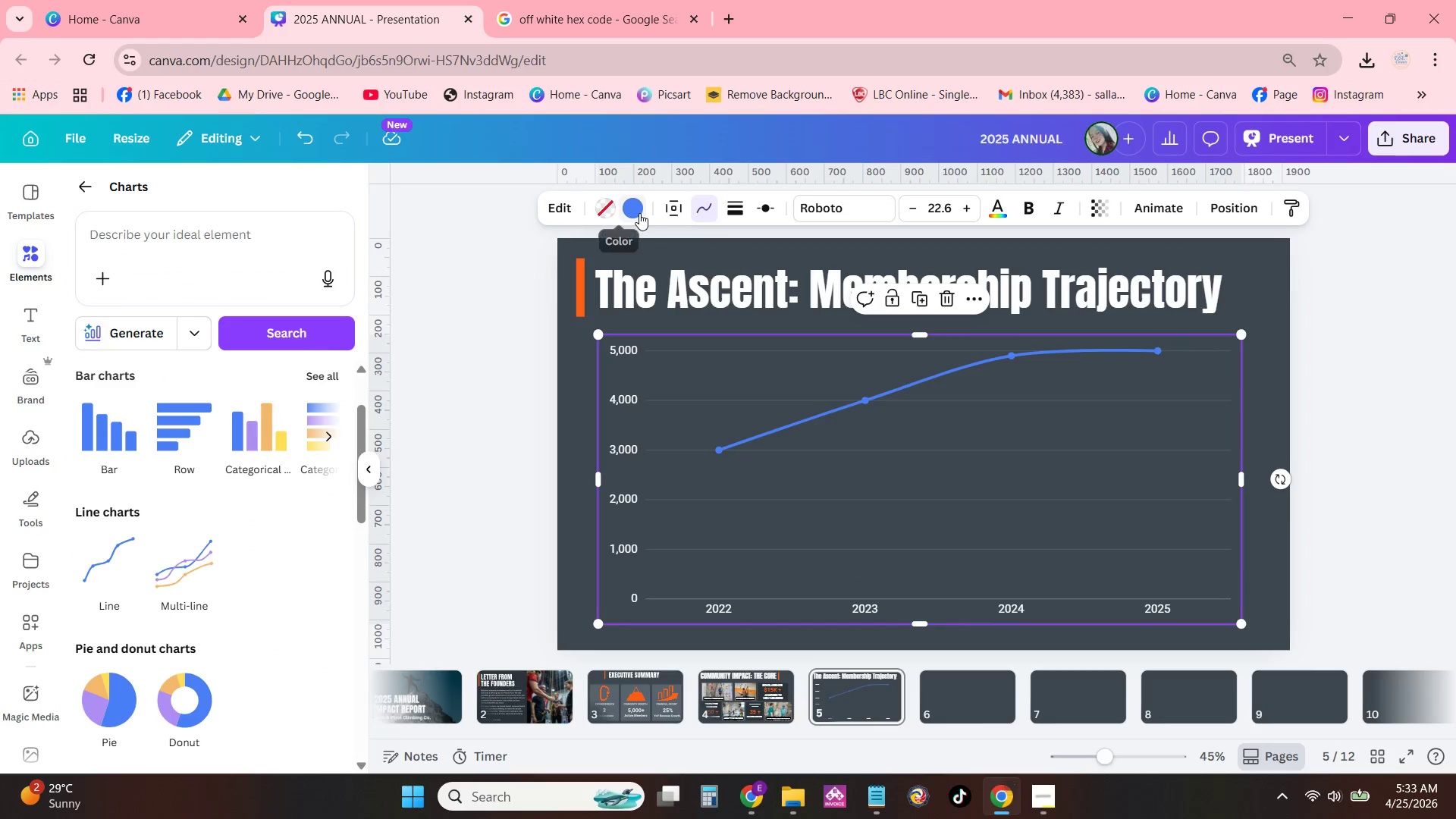 
left_click([639, 213])
 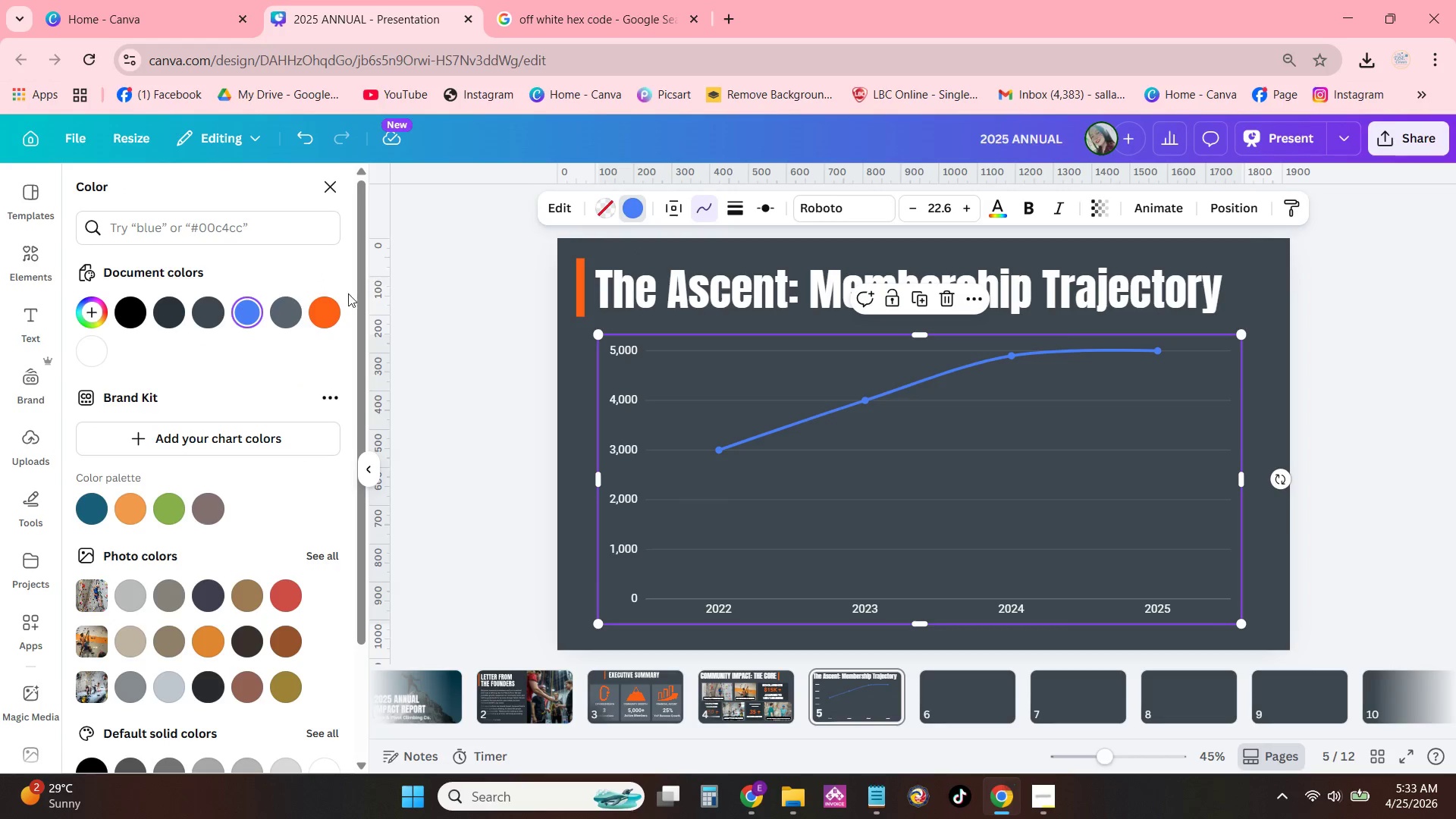 
left_click([328, 312])
 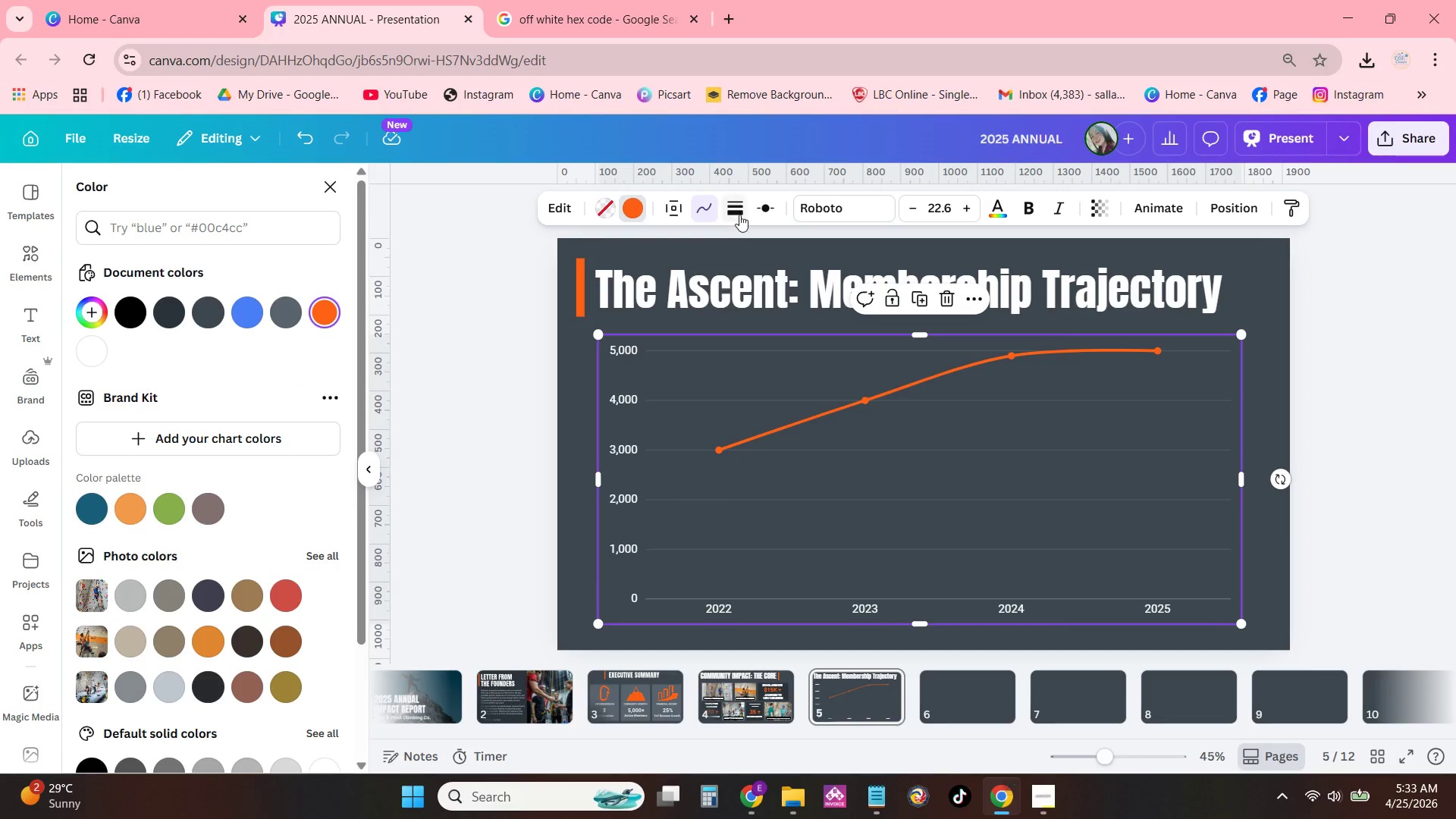 
left_click([739, 213])
 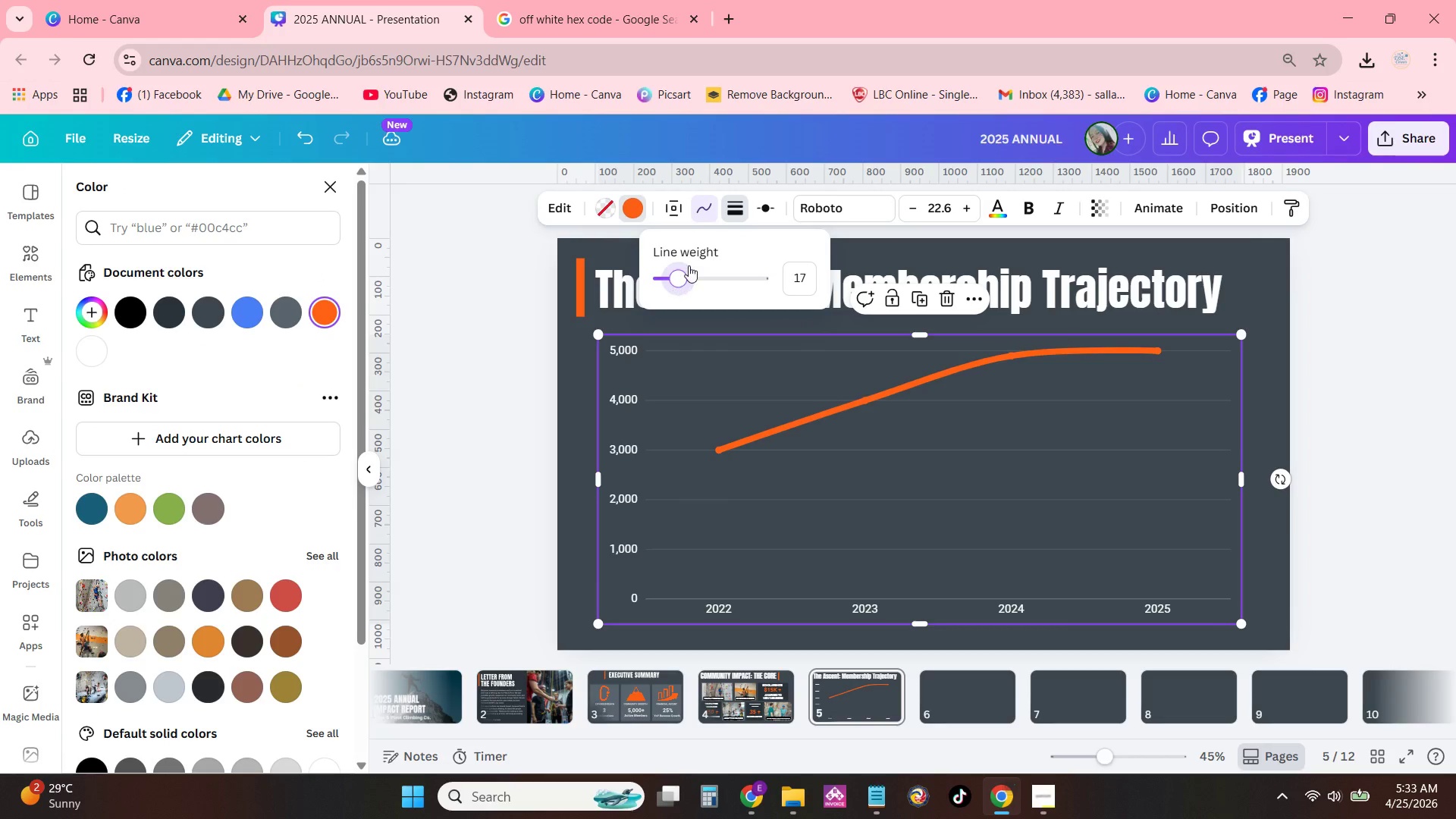 
left_click([755, 202])
 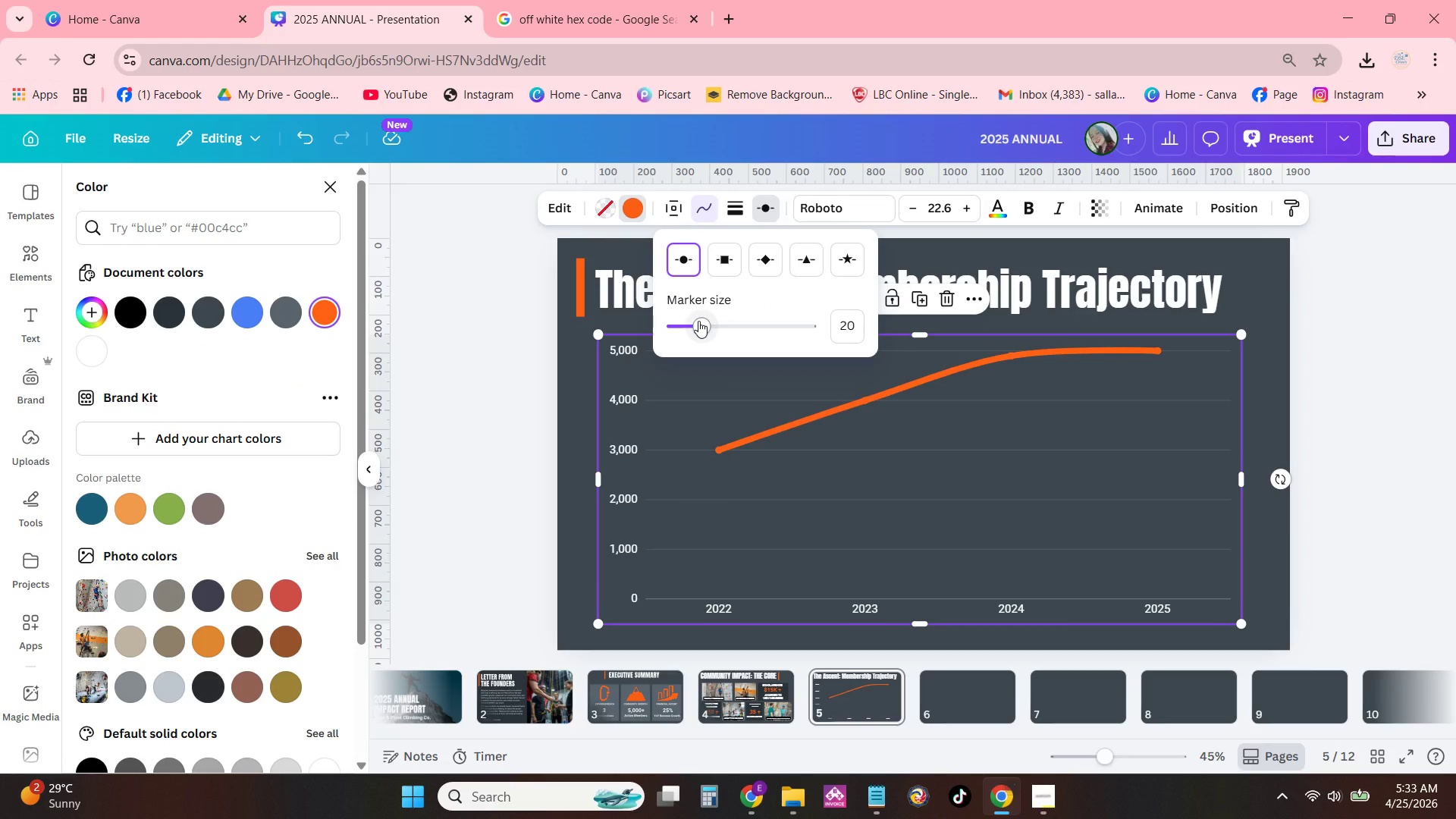 
left_click_drag(start_coordinate=[700, 322], to_coordinate=[711, 320])
 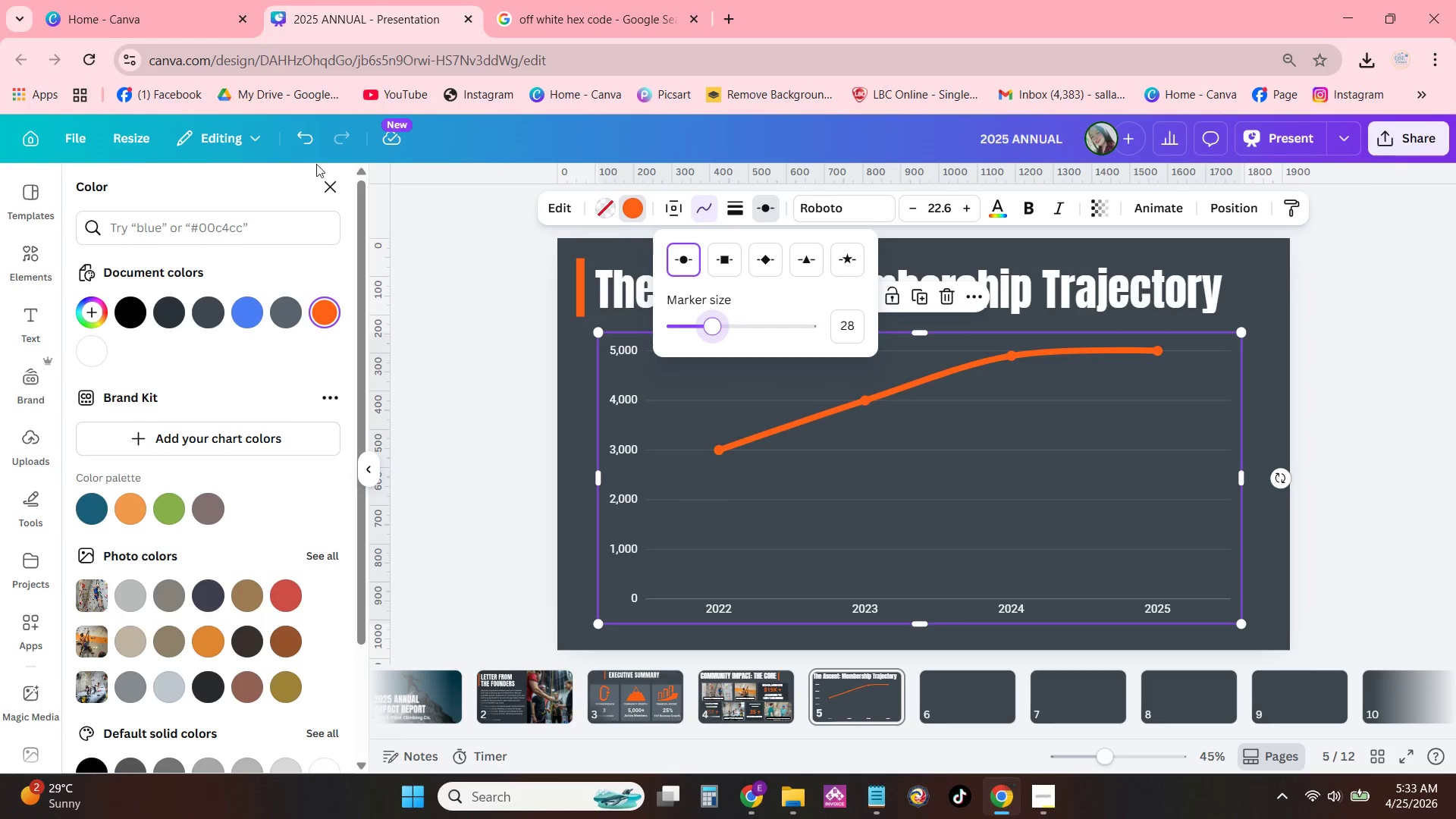 
left_click([322, 182])
 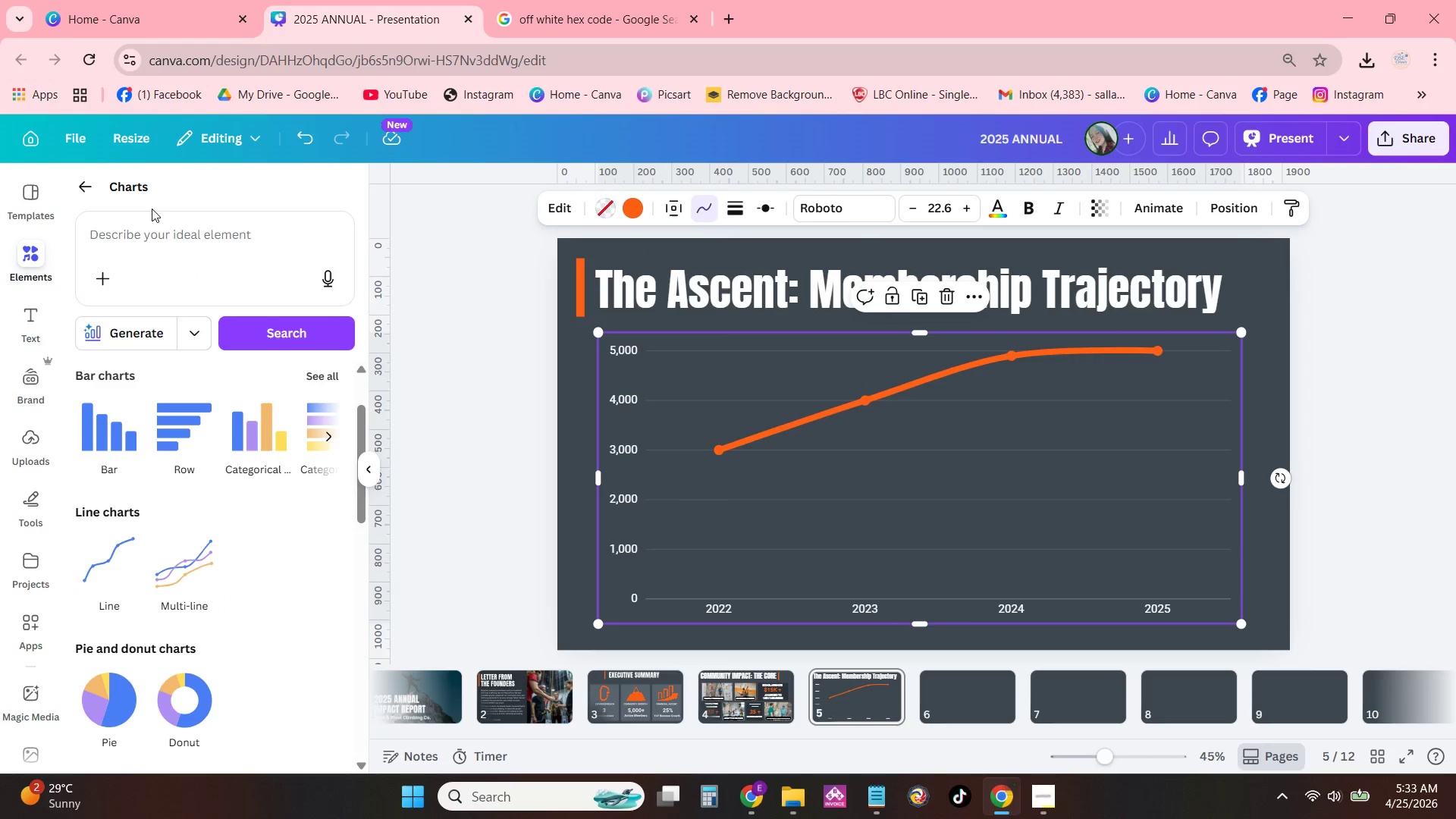 
left_click([92, 183])
 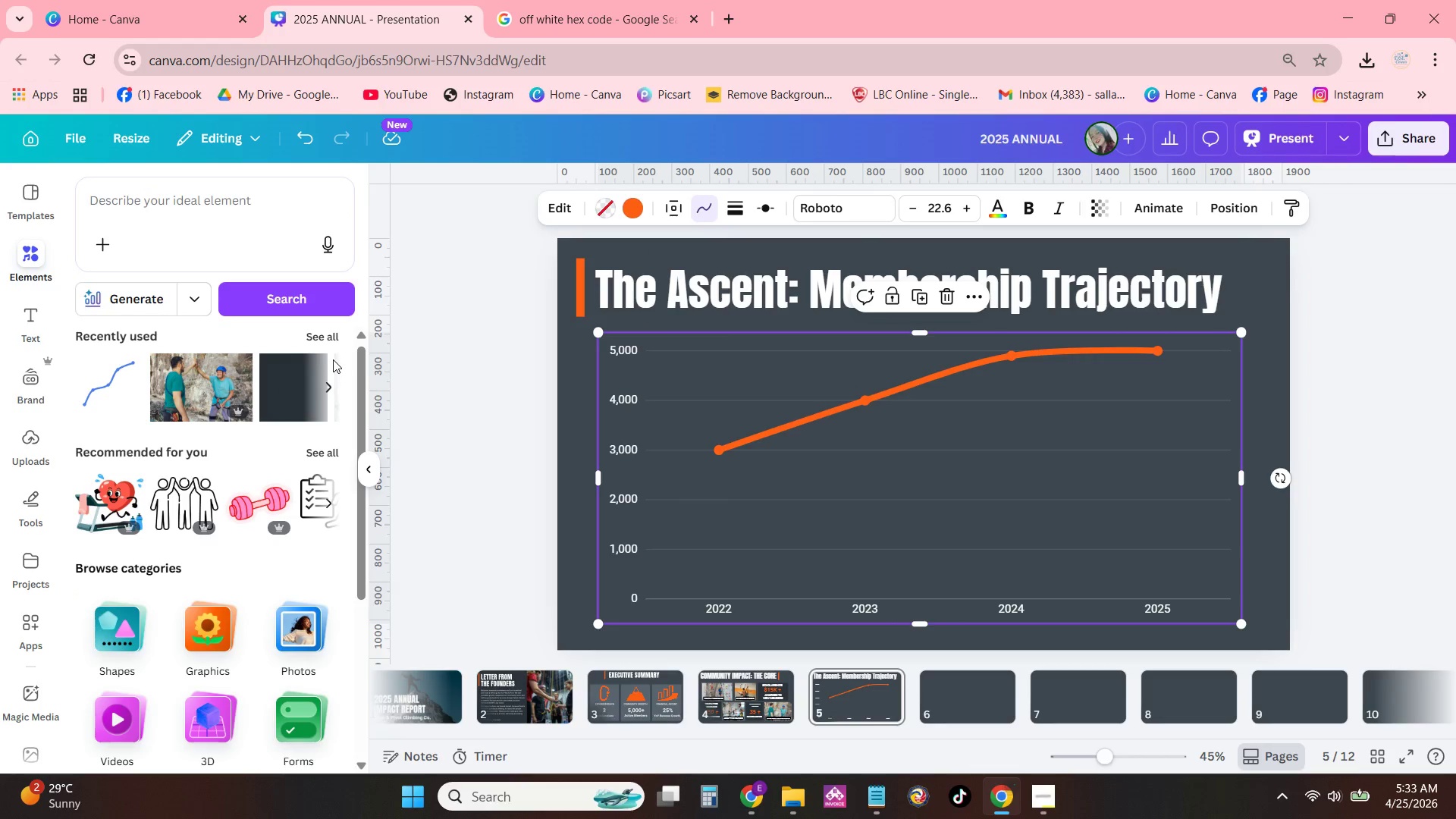 
left_click([329, 334])
 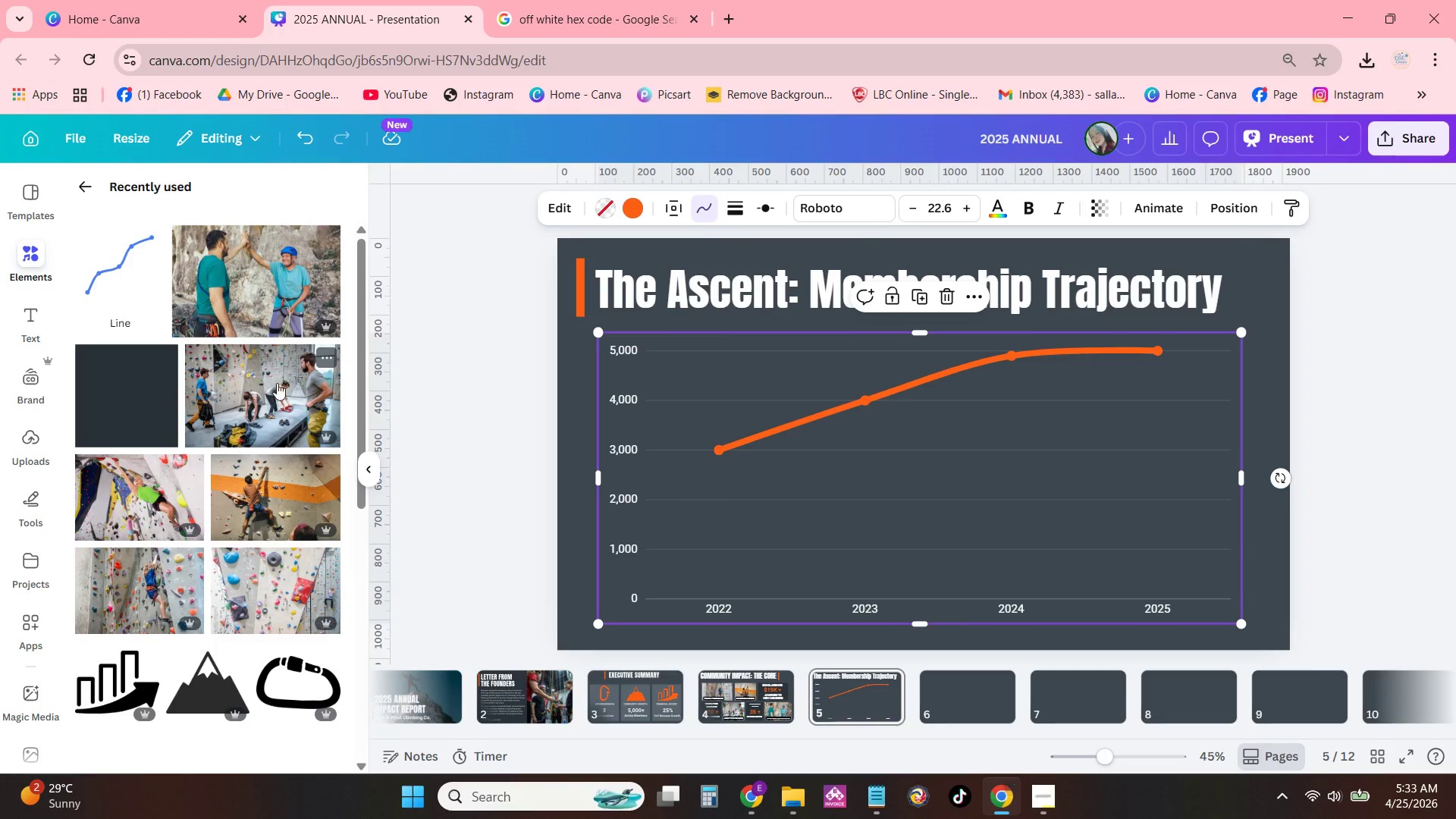 
scroll: coordinate [263, 381], scroll_direction: down, amount: 3.0
 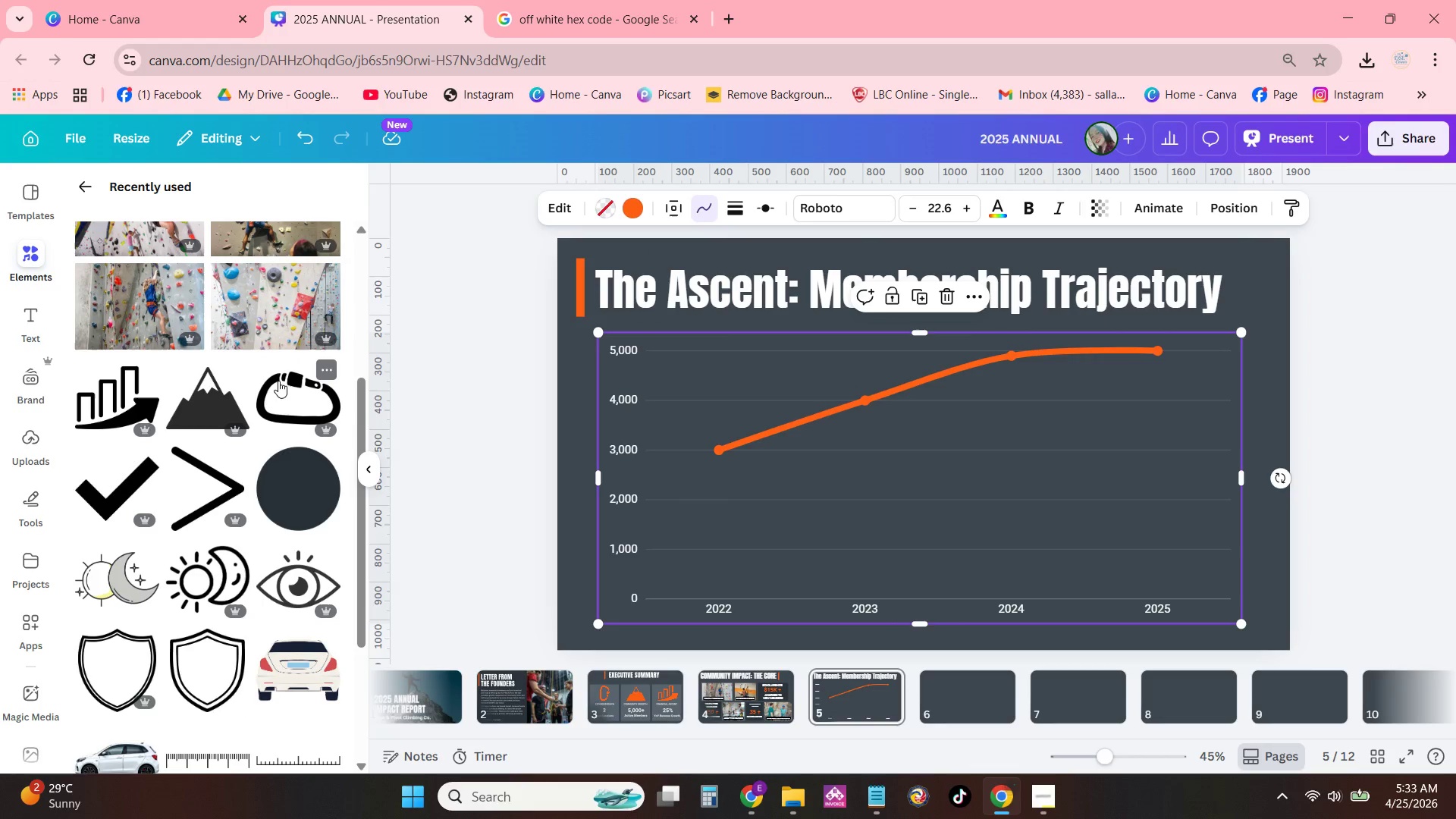 
left_click([280, 392])
 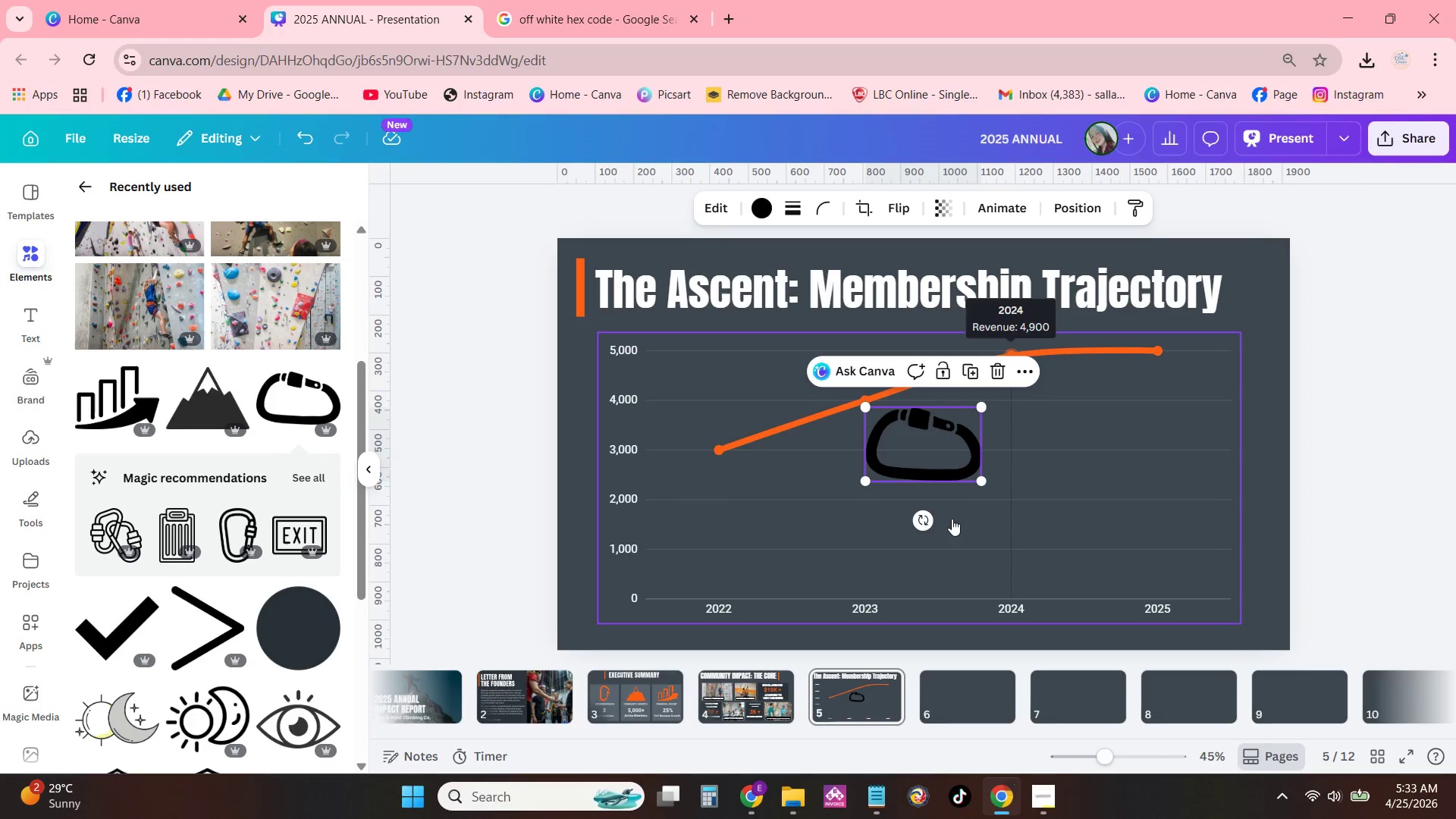 
left_click_drag(start_coordinate=[921, 520], to_coordinate=[738, 442])
 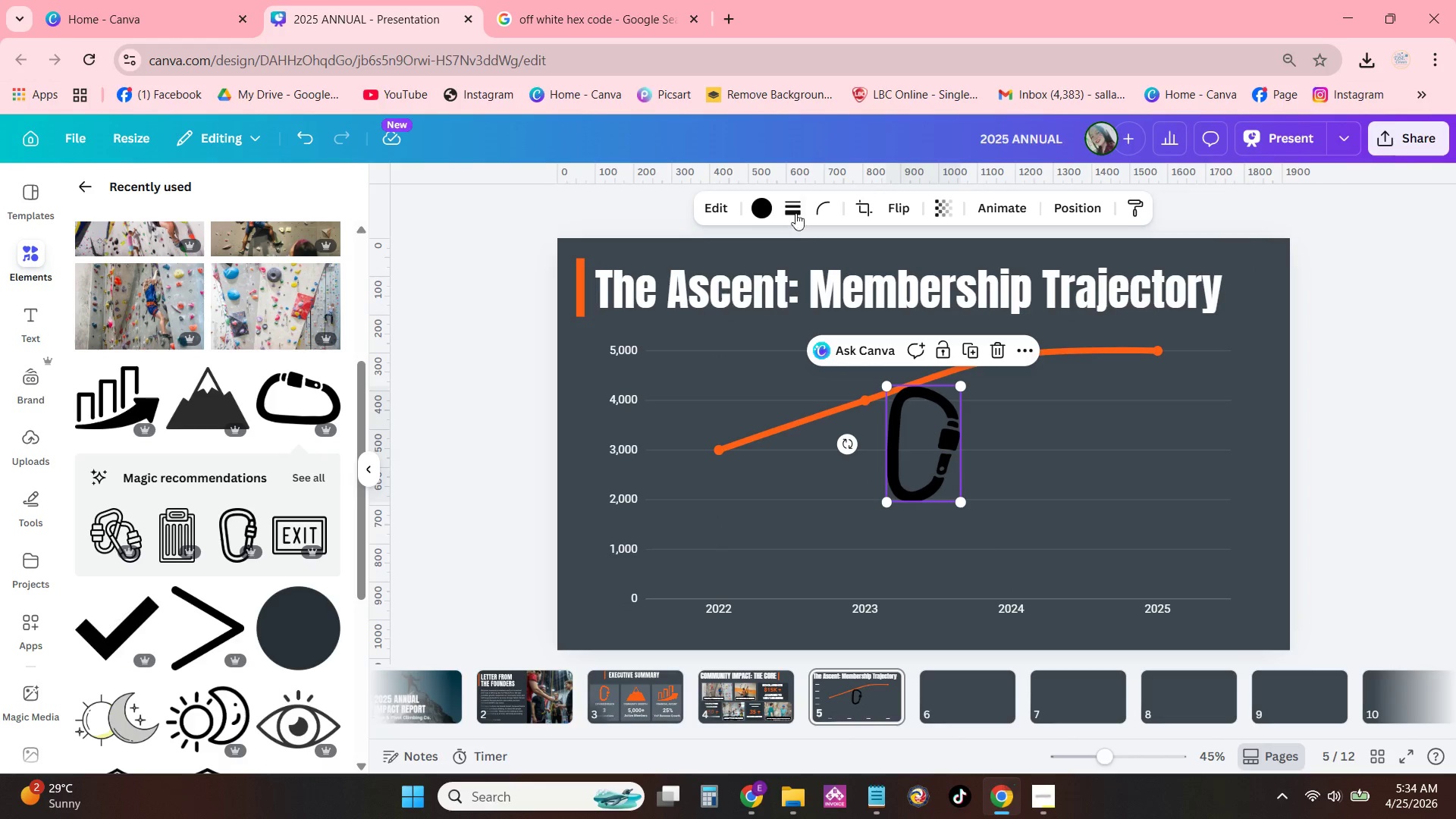 
left_click([762, 202])
 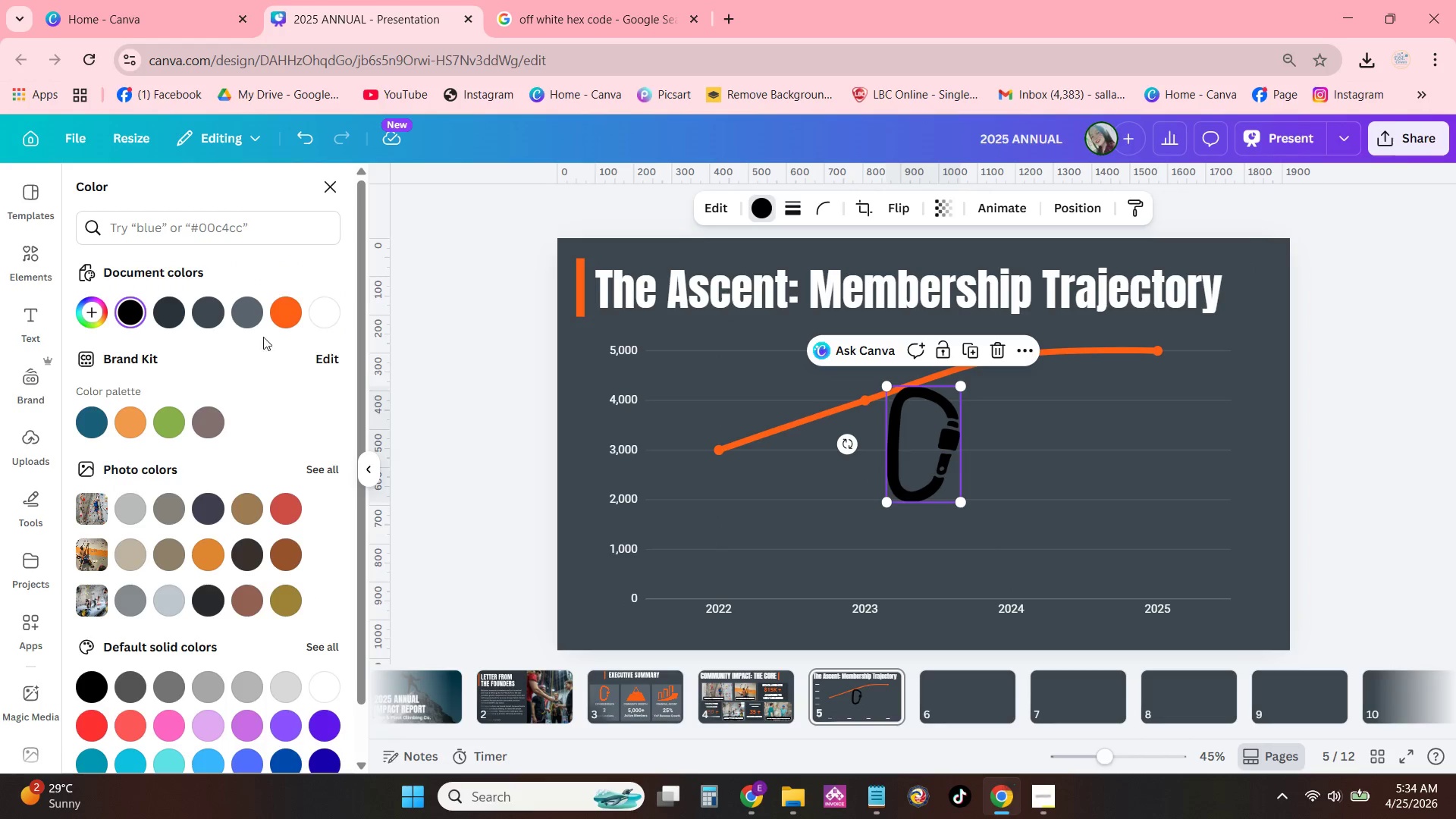 
left_click([276, 318])
 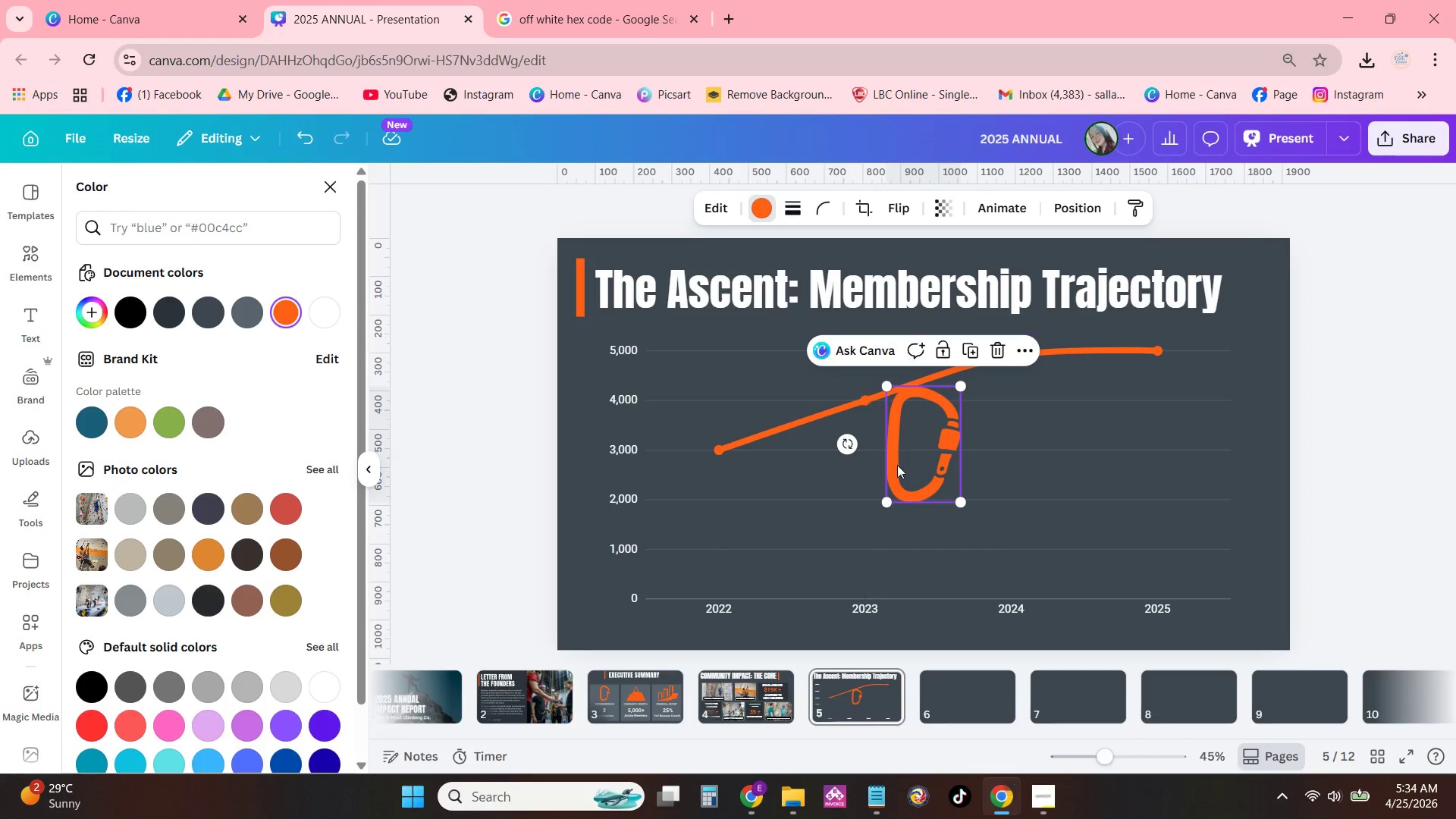 
left_click_drag(start_coordinate=[899, 450], to_coordinate=[705, 470])
 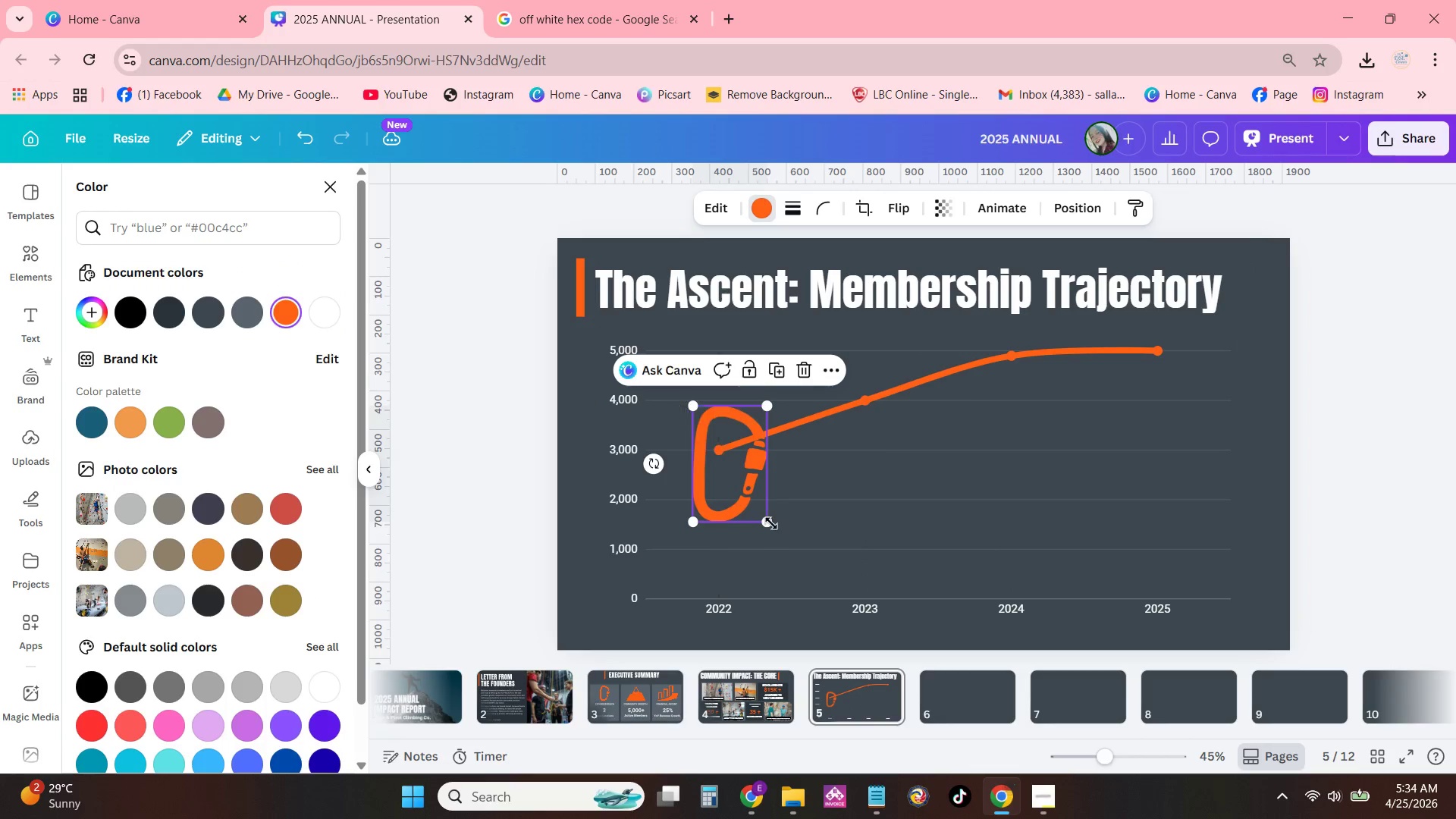 
left_click_drag(start_coordinate=[769, 525], to_coordinate=[711, 455])
 